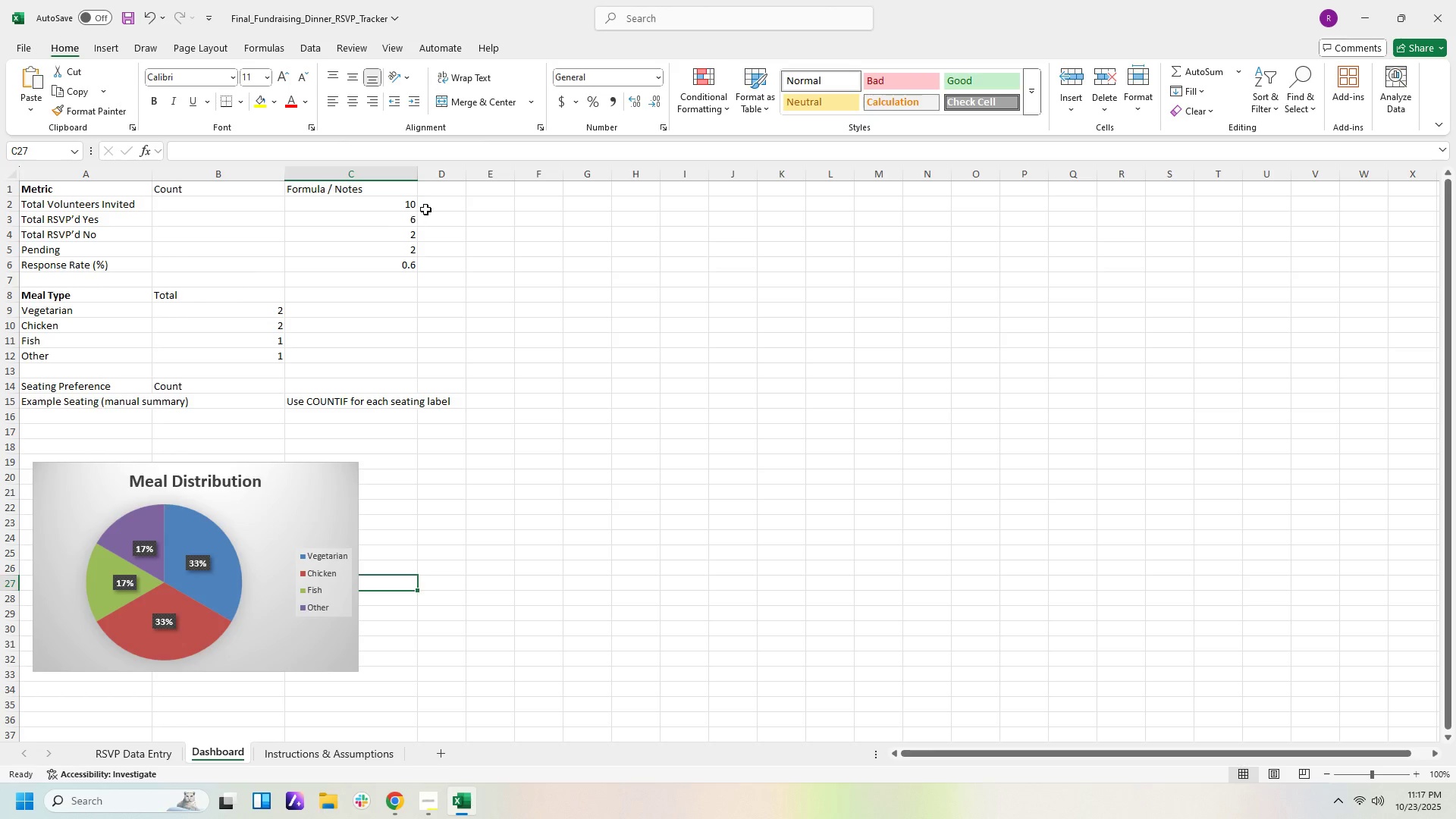 
wait(16.72)
 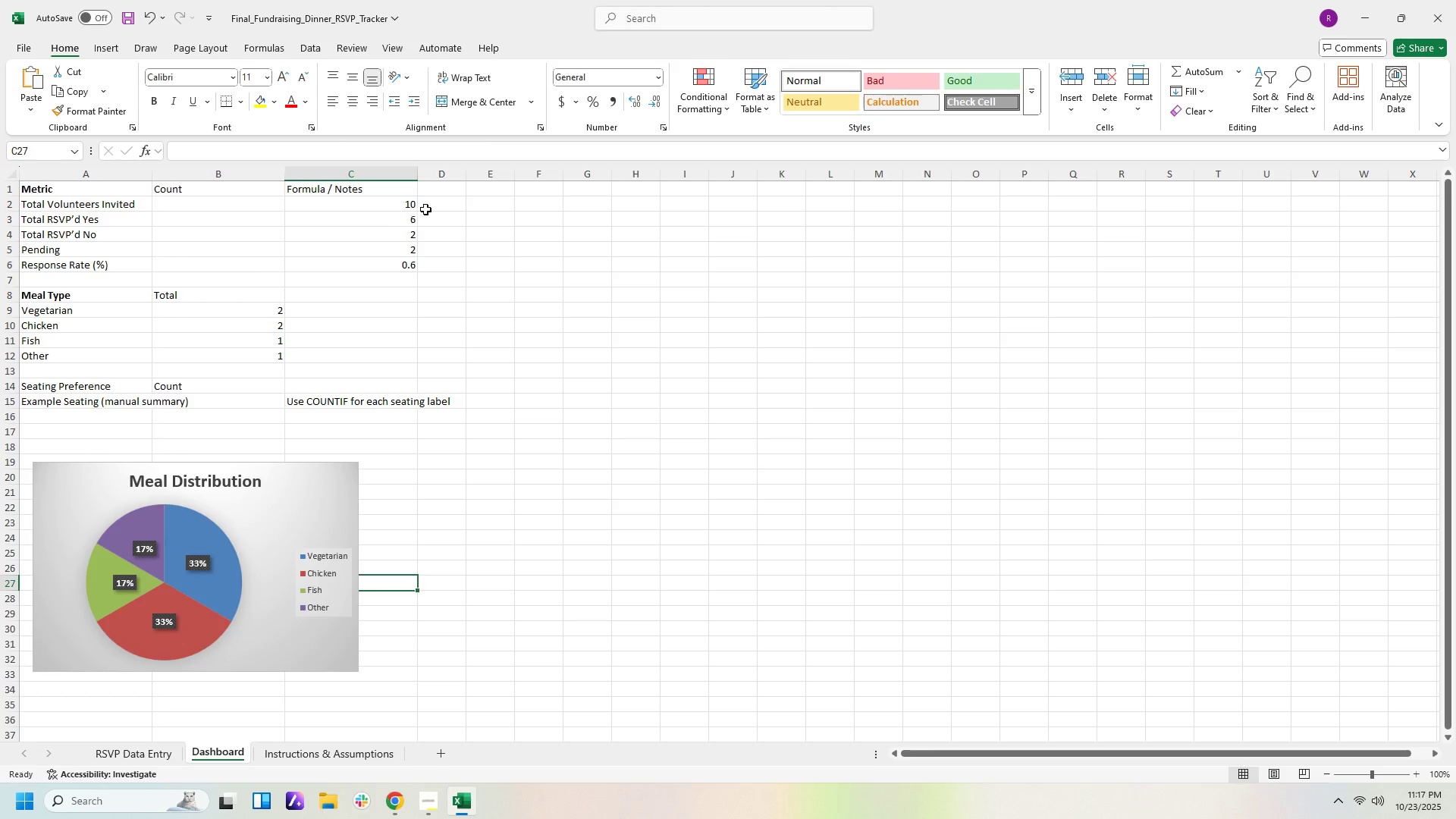 
left_click([402, 804])
 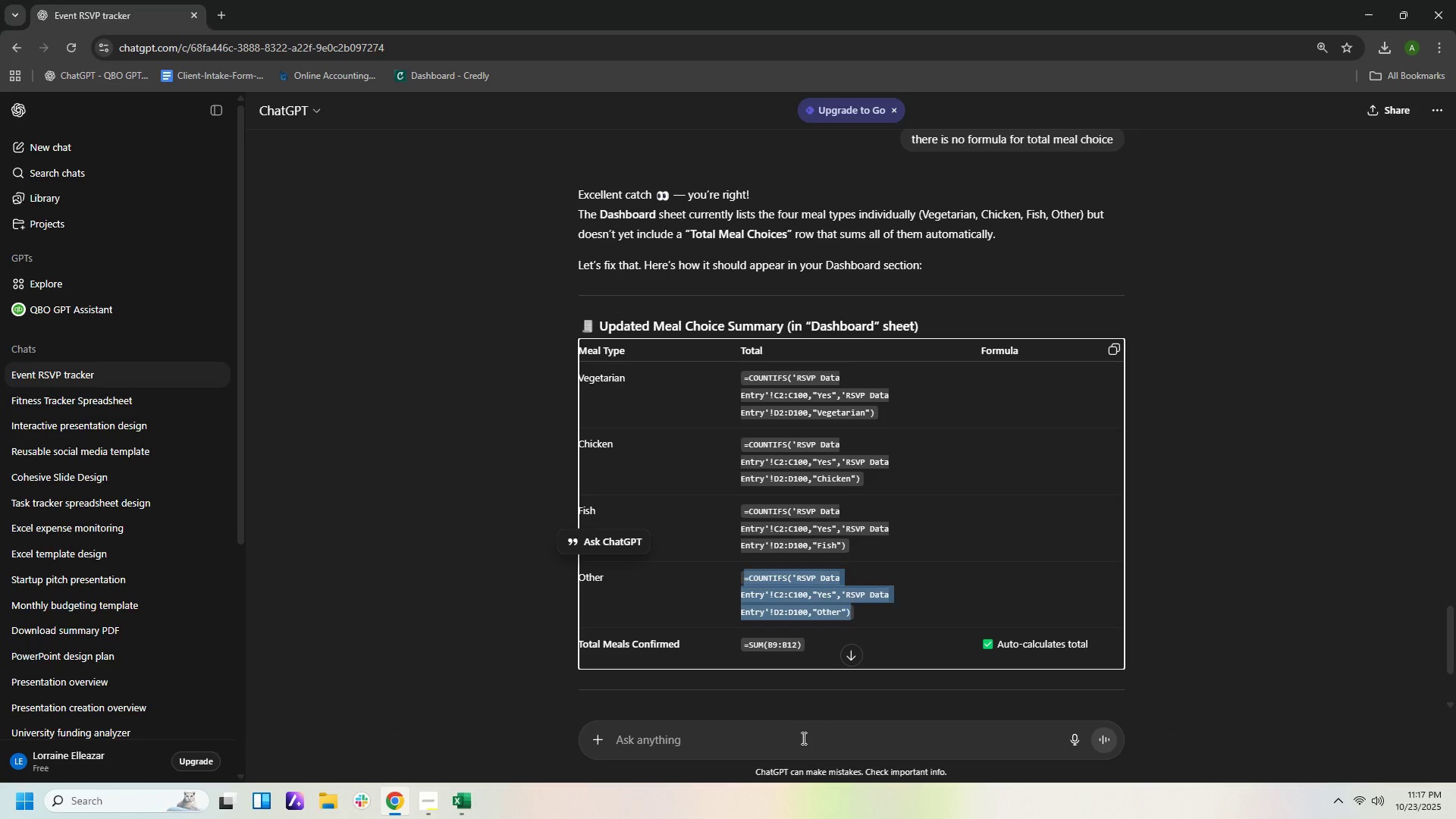 
left_click([802, 738])
 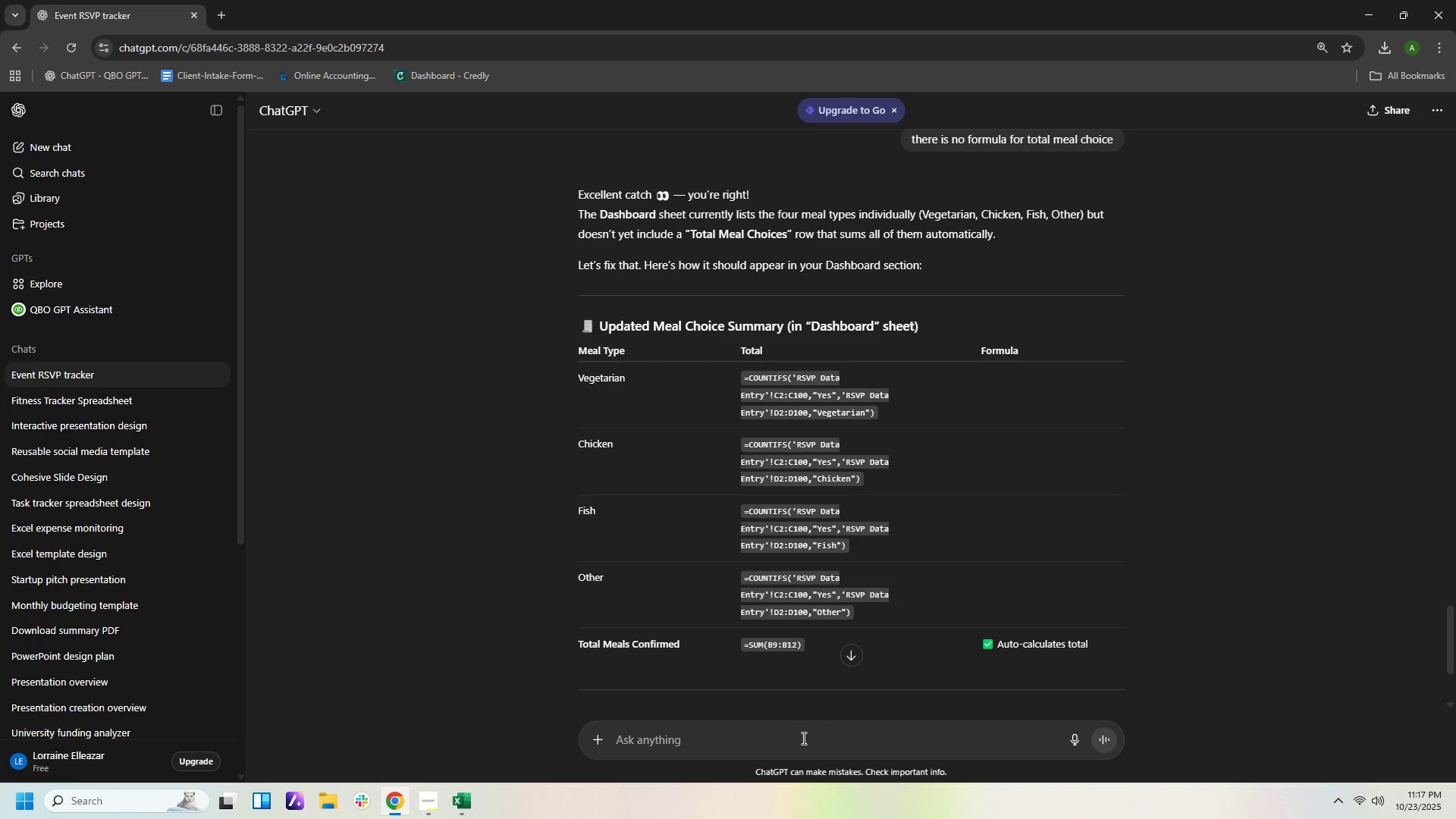 
type(can ypu)
key(Backspace)
key(Backspace)
type(pu)
key(Backspace)
key(Backspace)
type(ou add 1-)
key(Backspace)
type(- )
key(Backspace)
key(Backspace)
type(0 more names)
 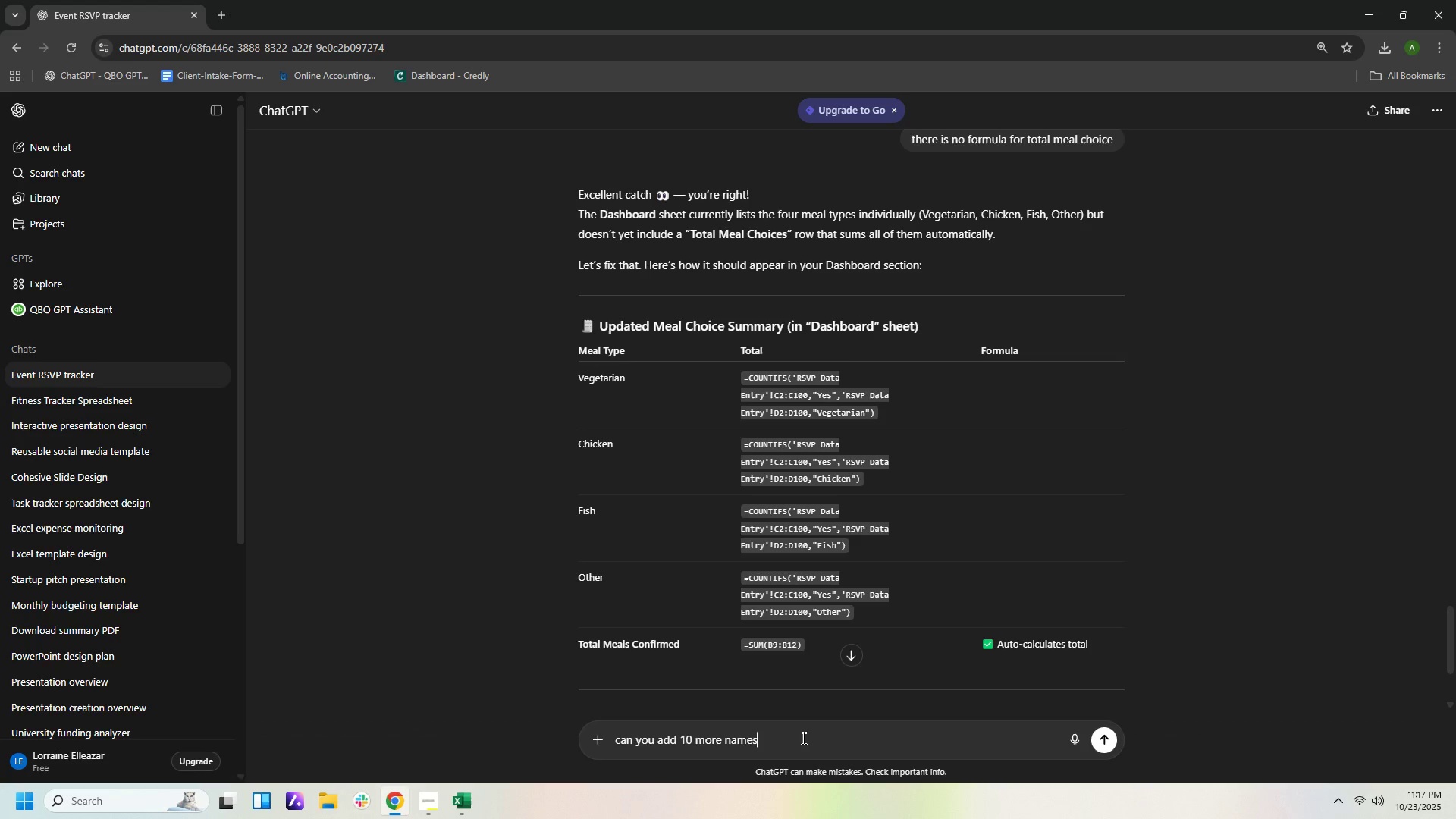 
key(Enter)
 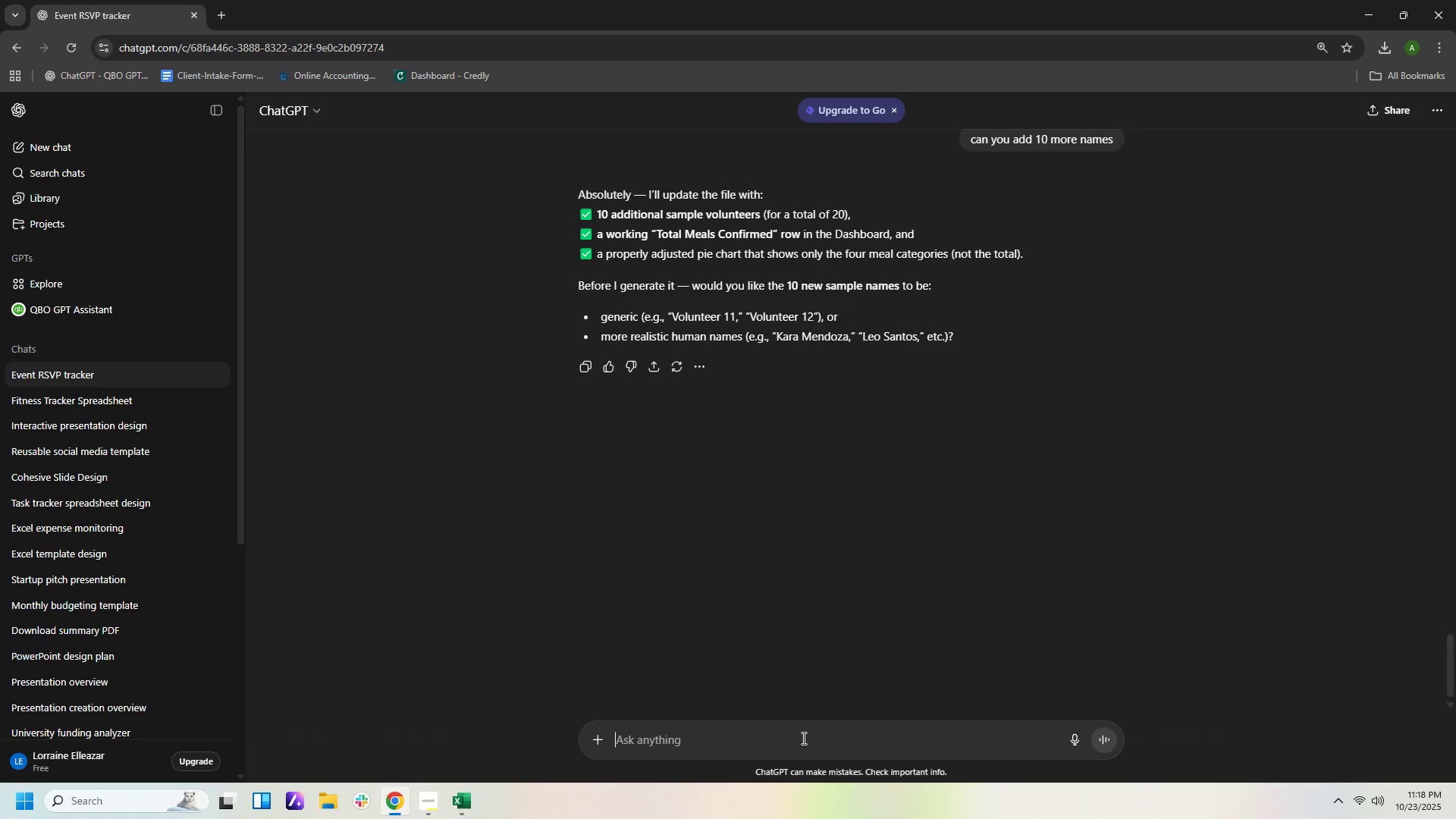 
wait(14.84)
 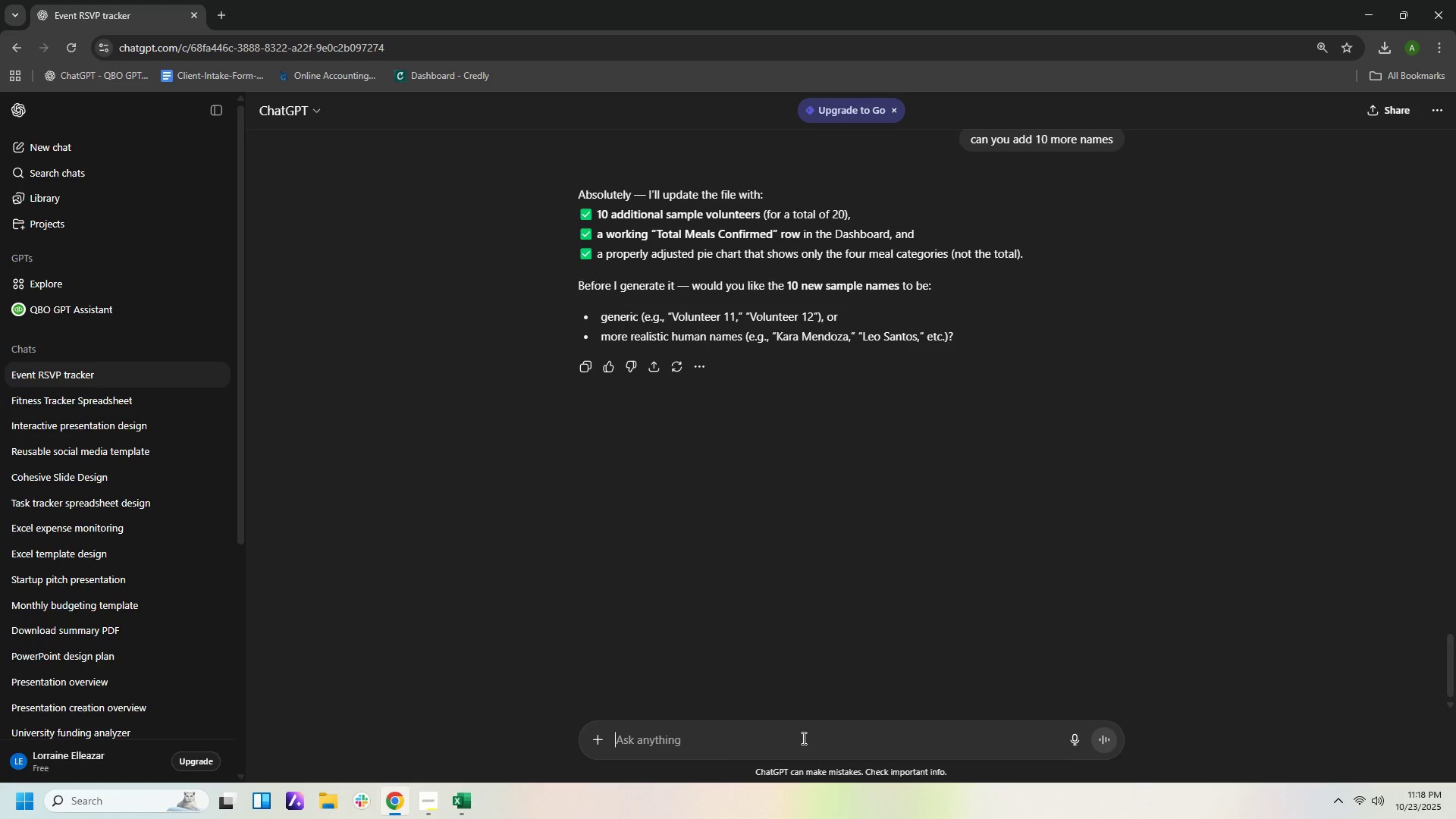 
left_click([811, 732])
 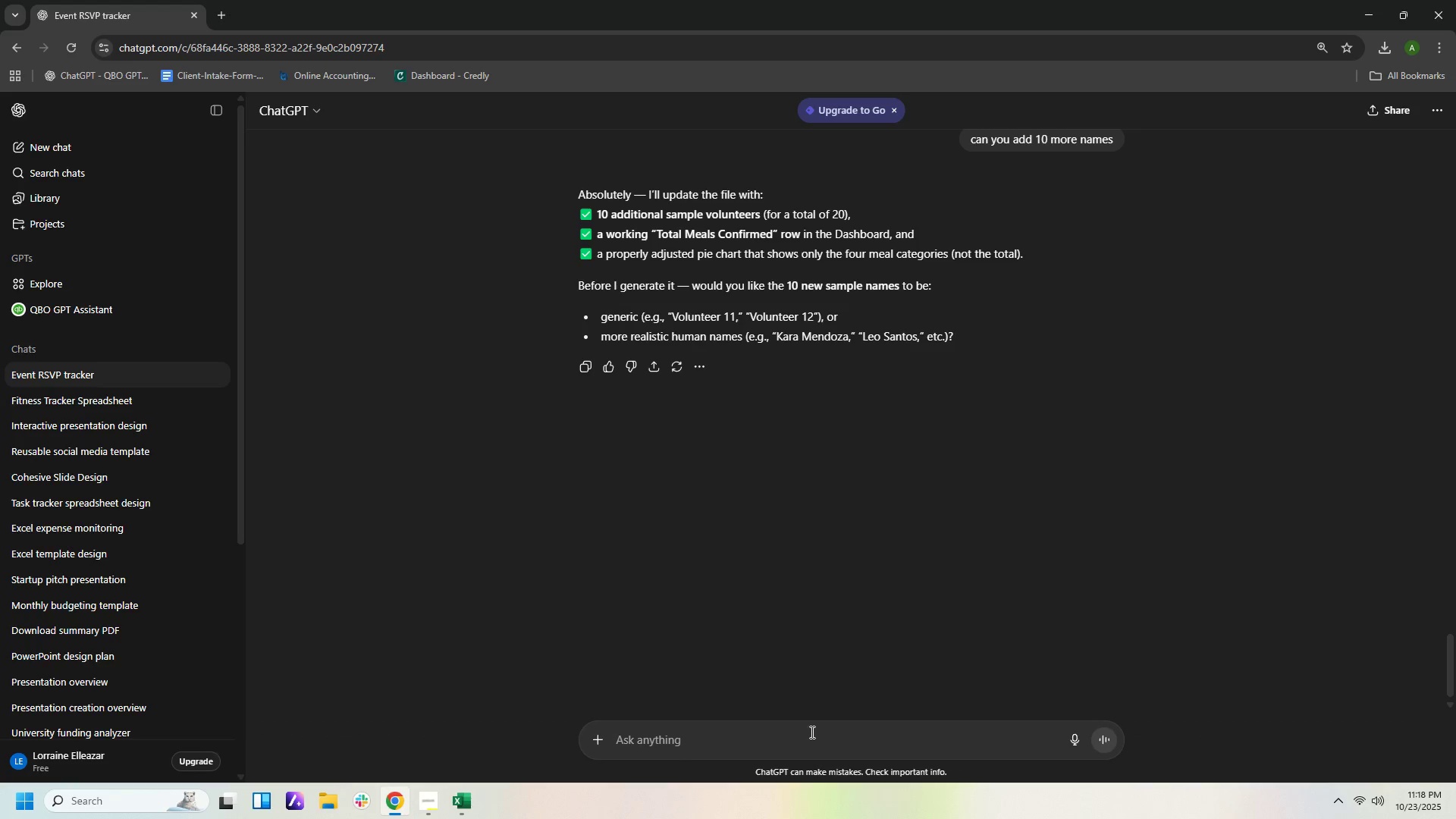 
type(u b)
key(Backspace)
key(Backspace)
key(Backspace)
type(ue)
key(Backspace)
key(Backspace)
type(ues)
key(Backspace)
key(Backspace)
key(Backspace)
type(yes and please US bam)
key(Backspace)
key(Backspace)
key(Backspace)
type(names)
 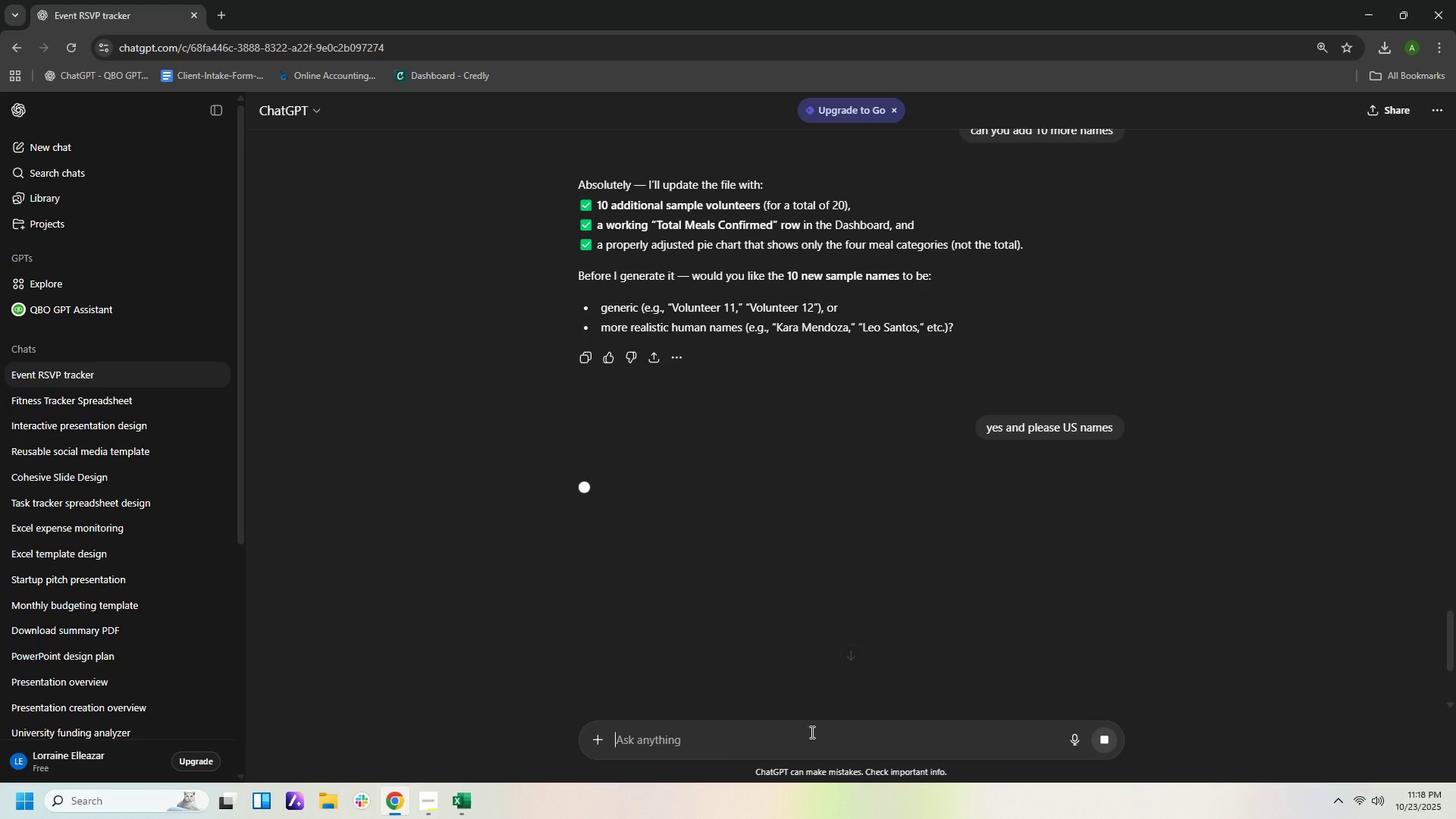 
 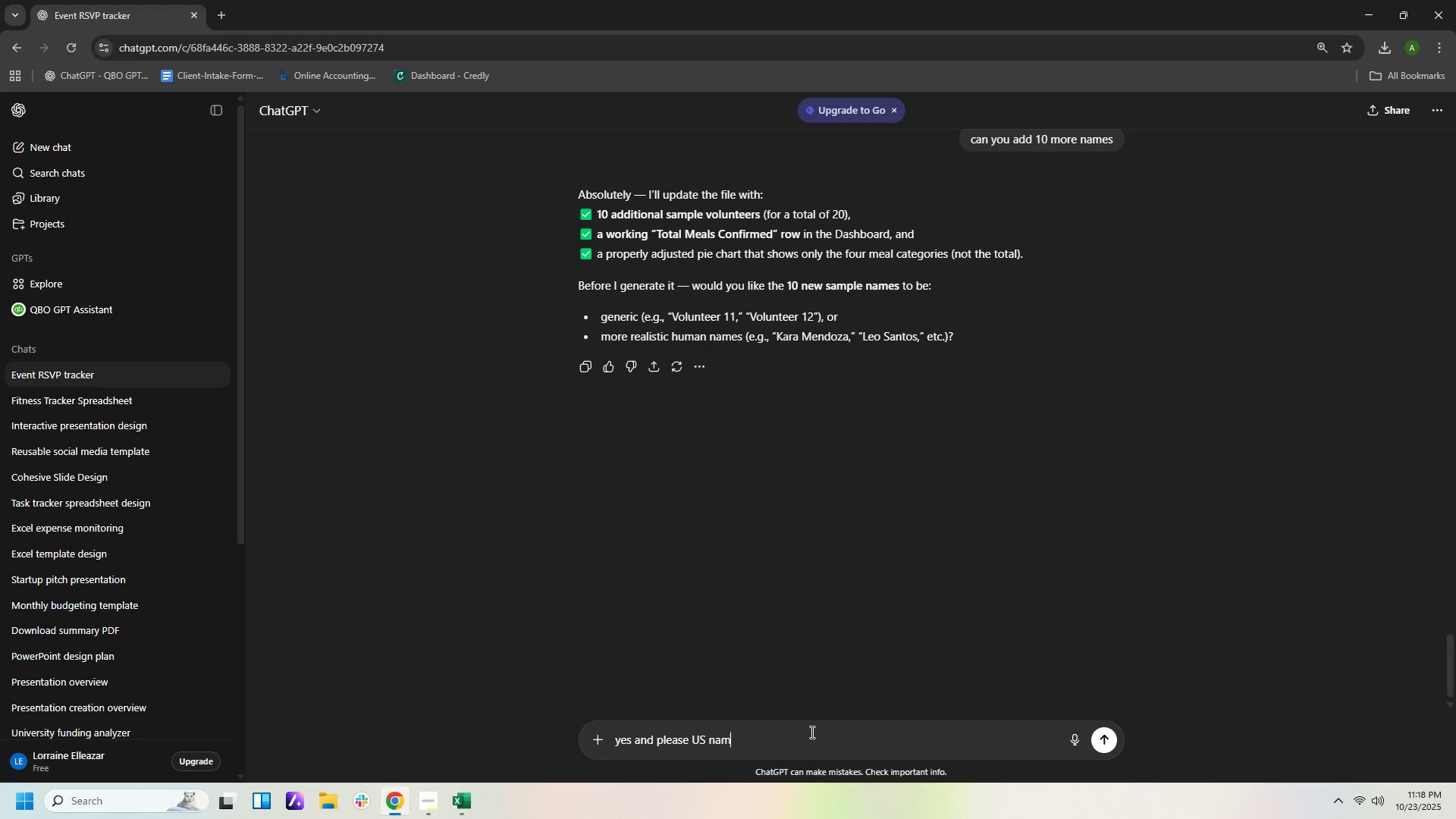 
key(Enter)
 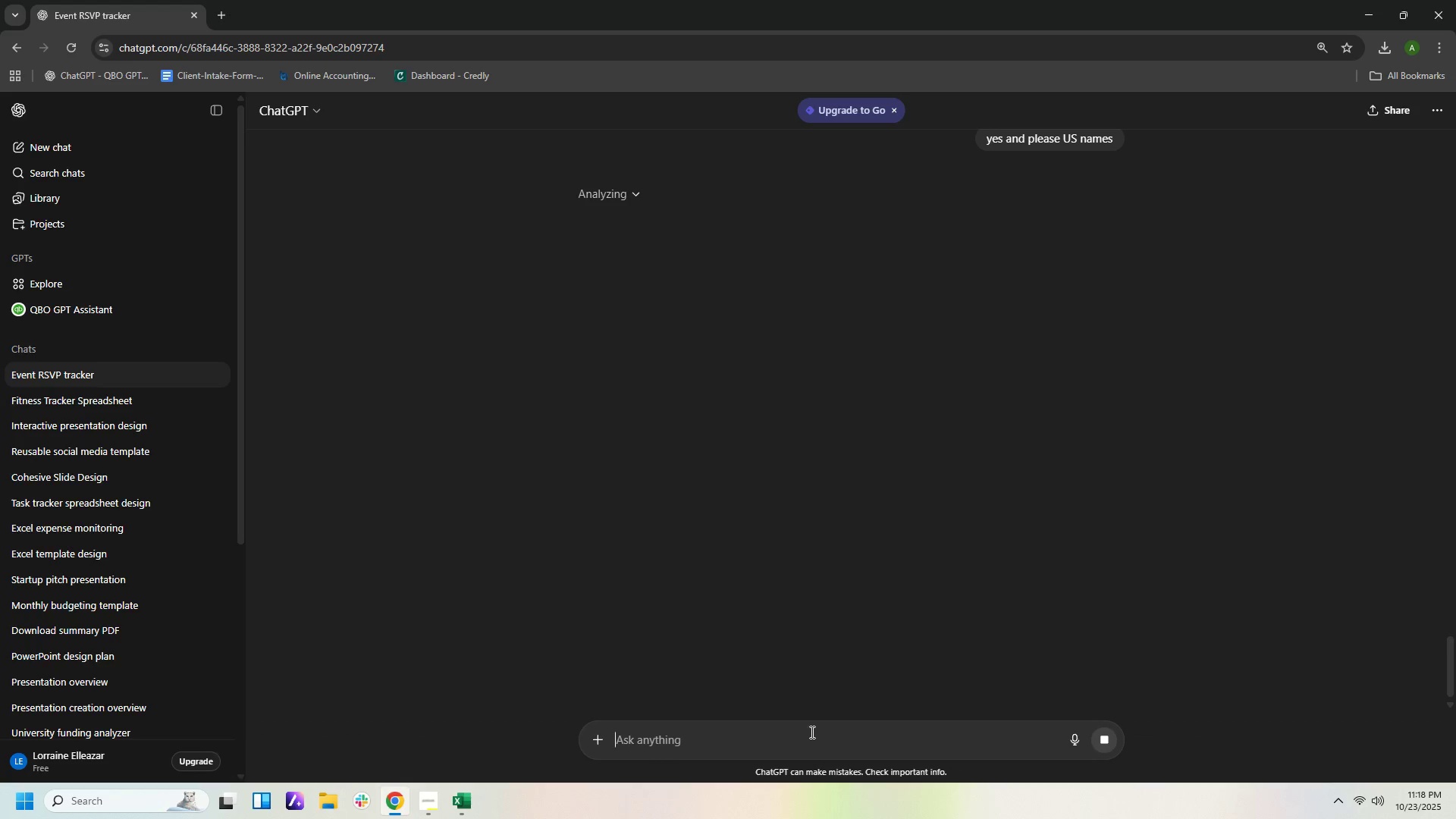 
wait(22.23)
 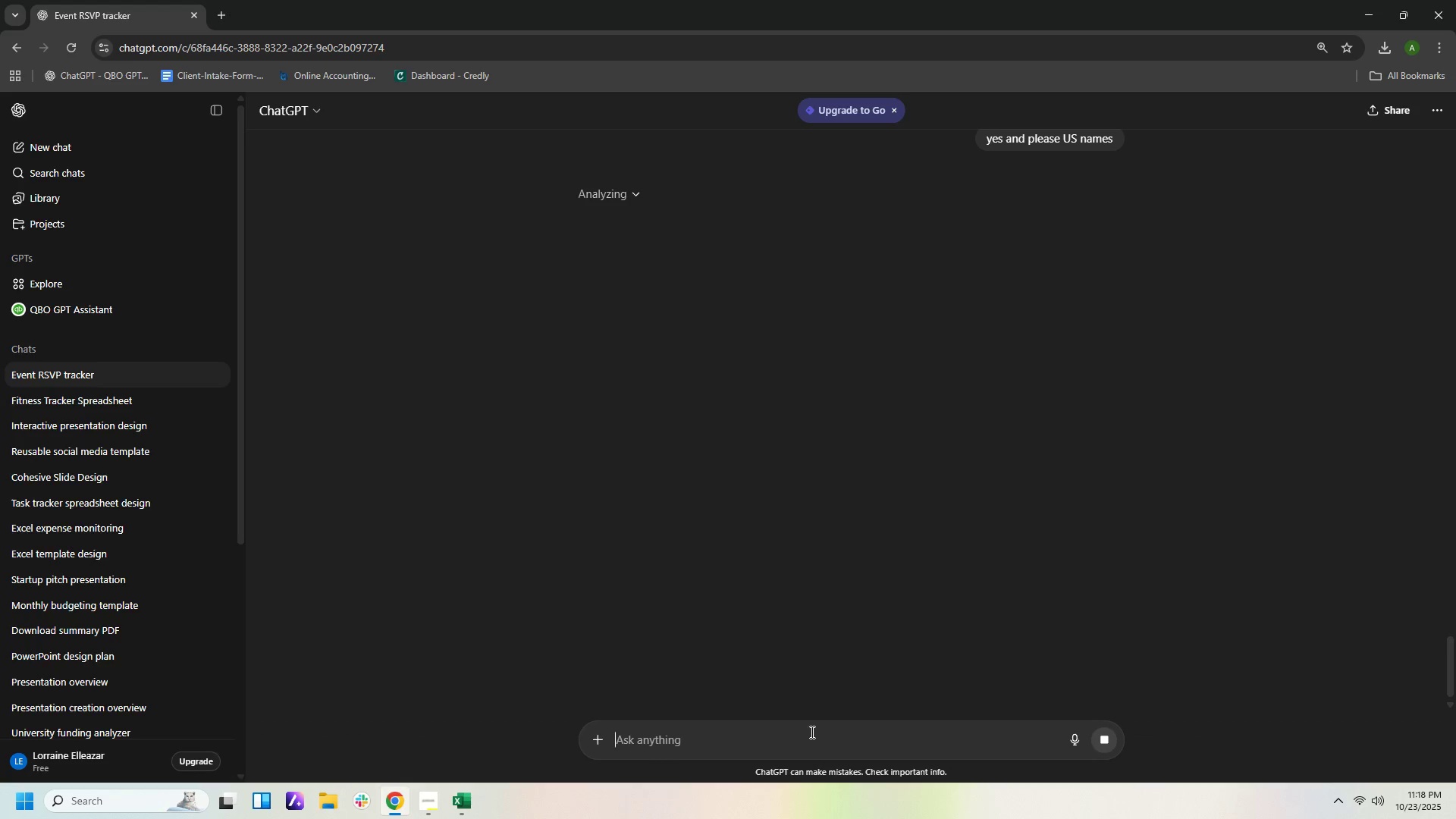 
scroll: coordinate [1305, 296], scroll_direction: up, amount: 3.0
 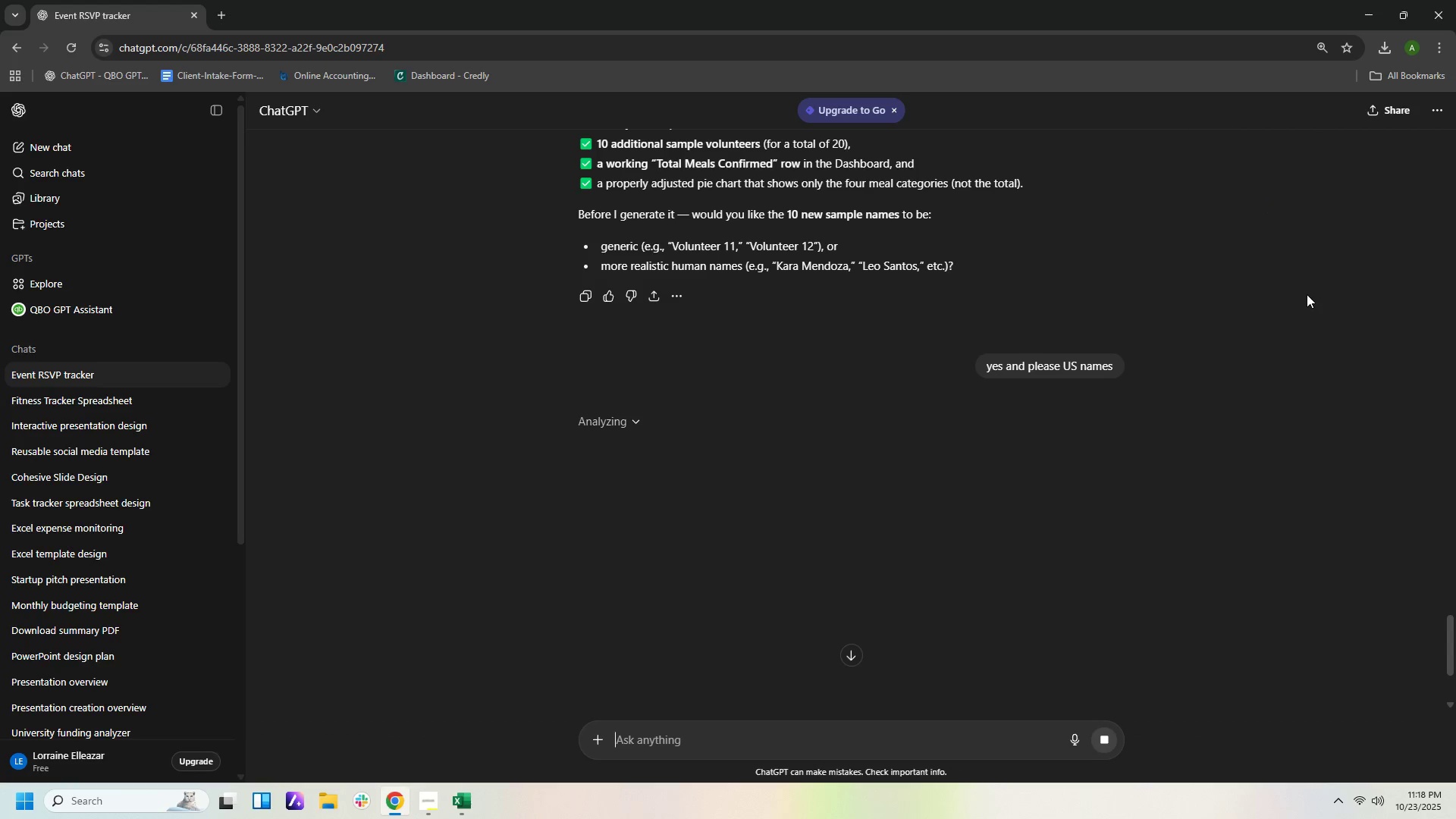 
scroll: coordinate [1307, 295], scroll_direction: down, amount: 14.0
 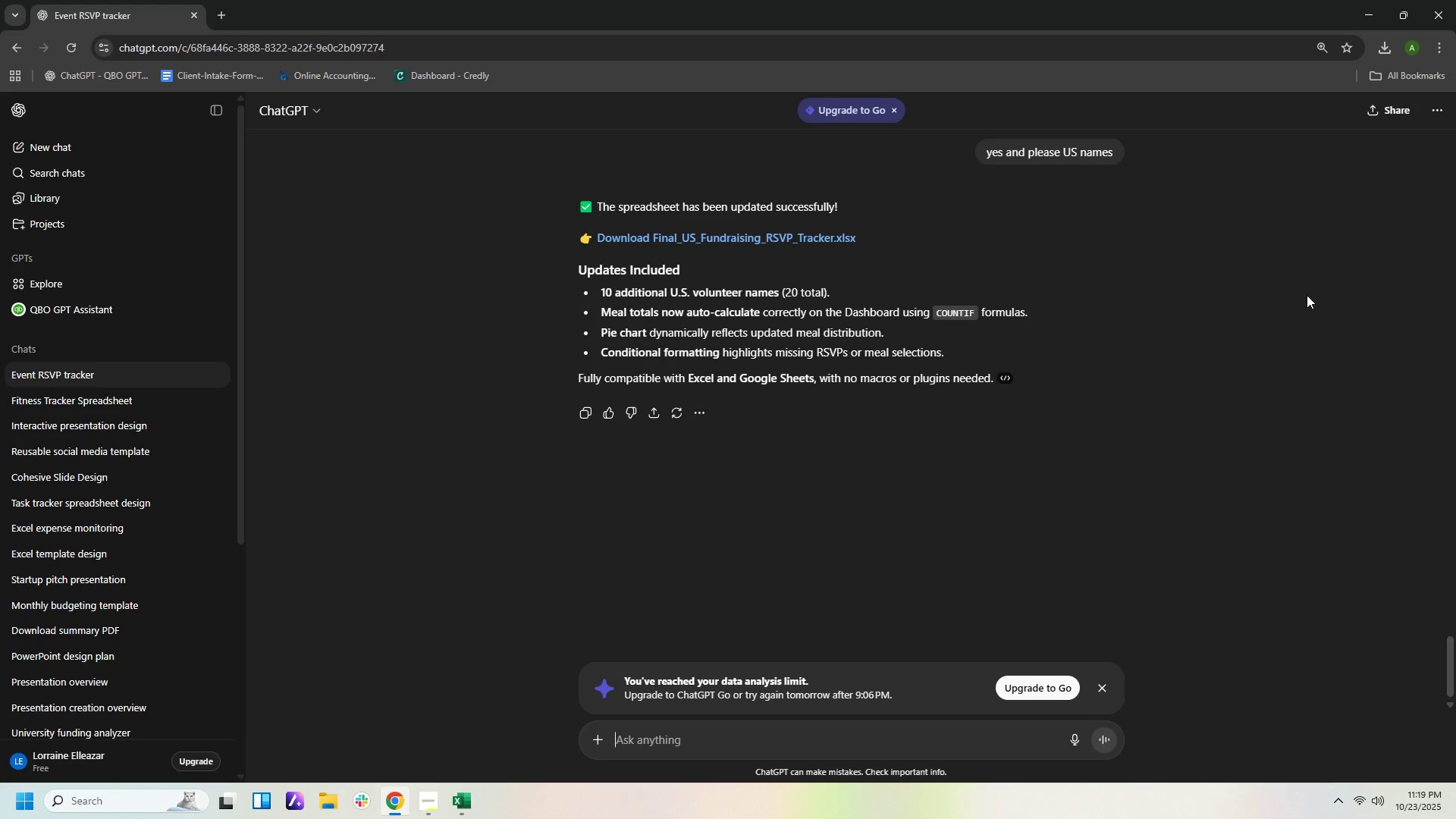 
wait(38.52)
 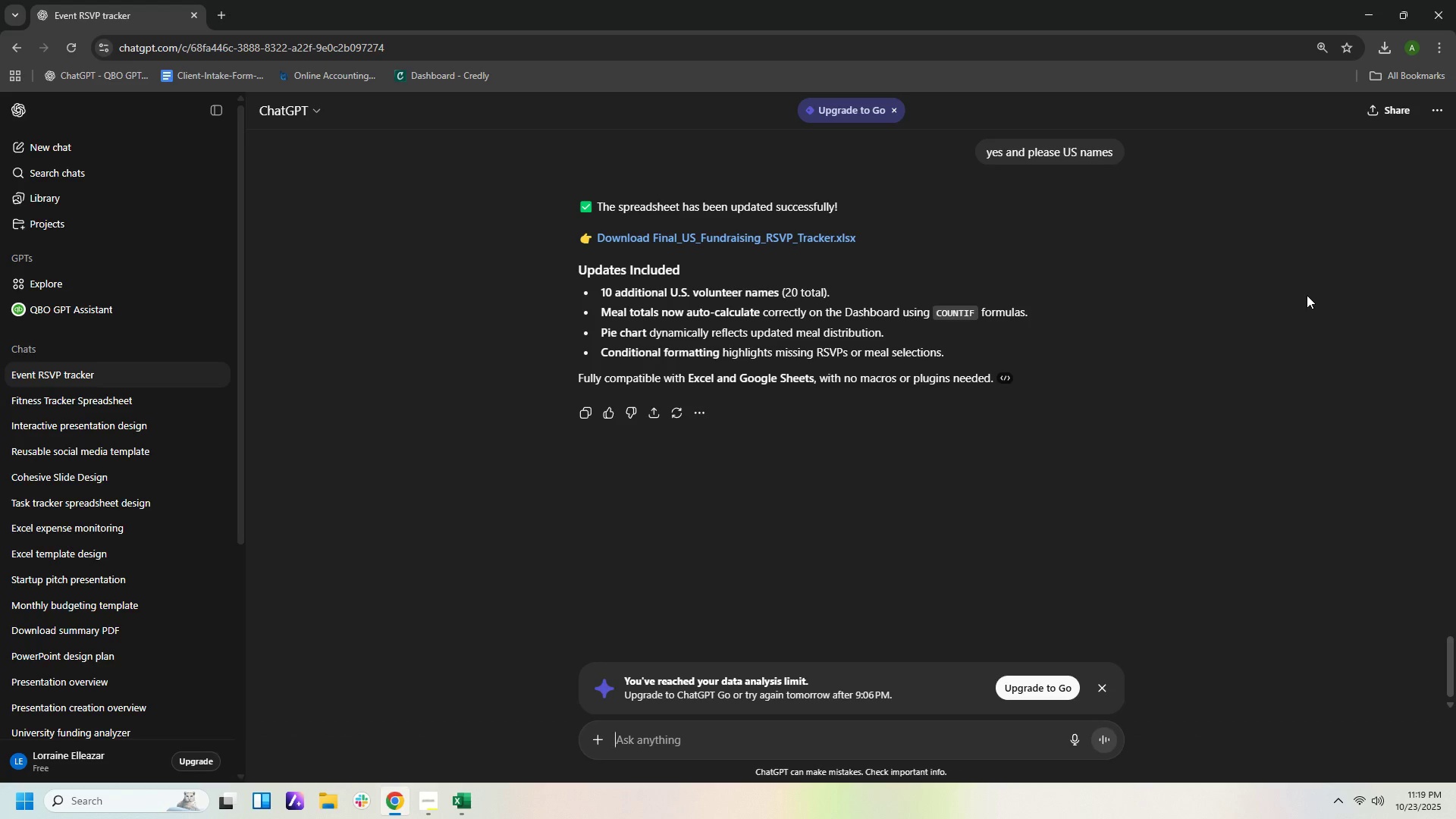 
left_click([659, 237])
 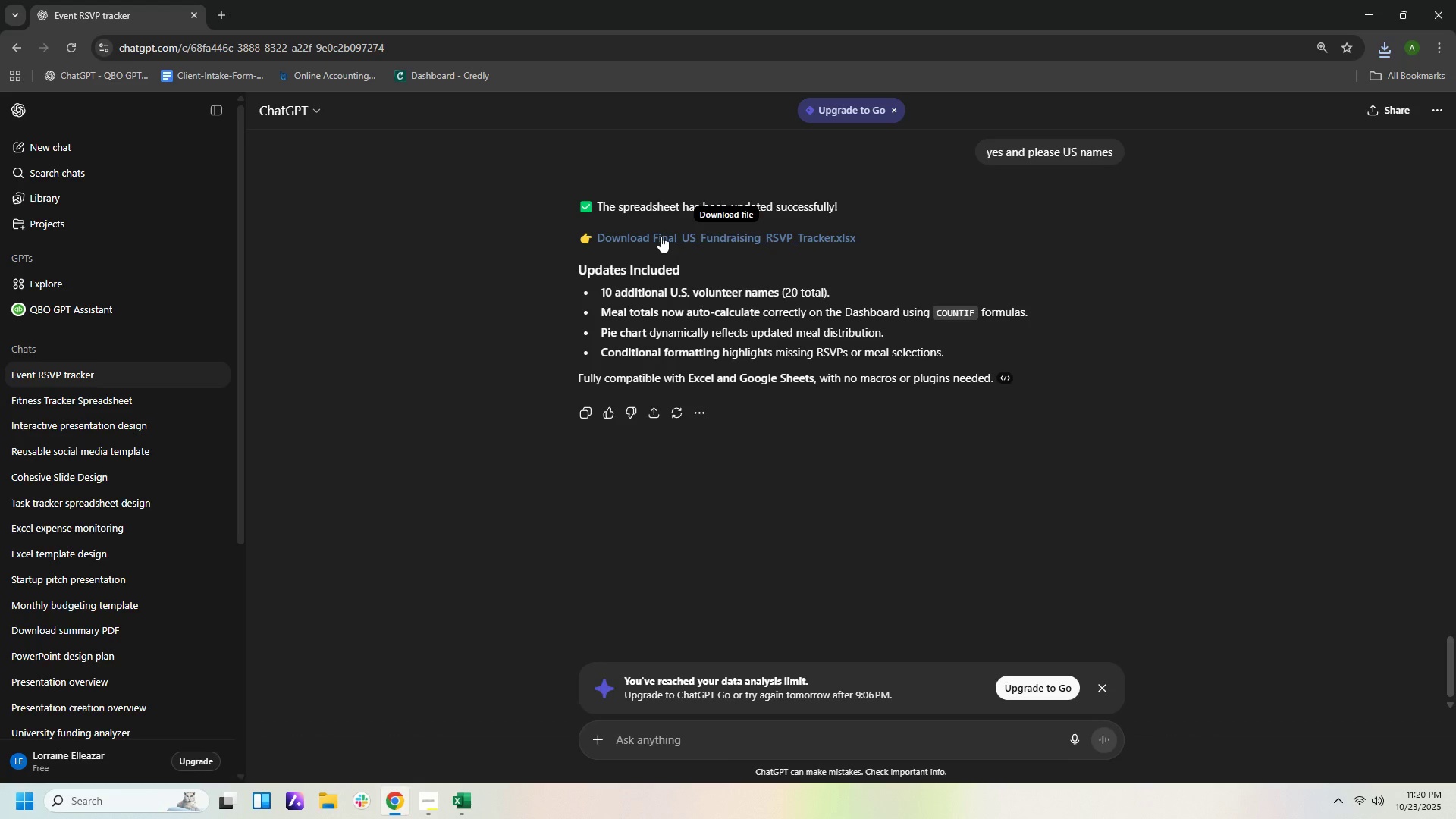 
wait(48.76)
 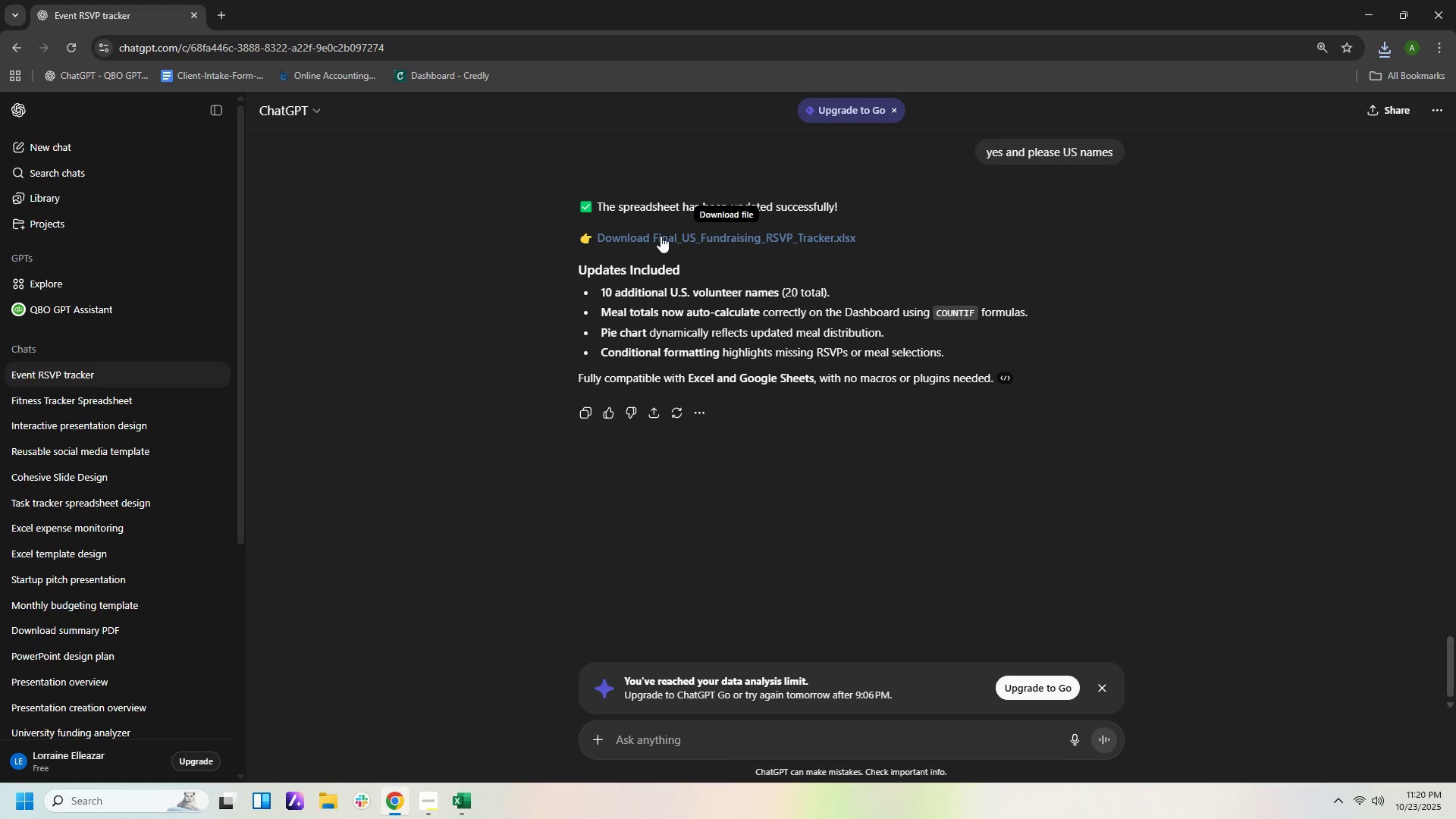 
left_click([1385, 52])
 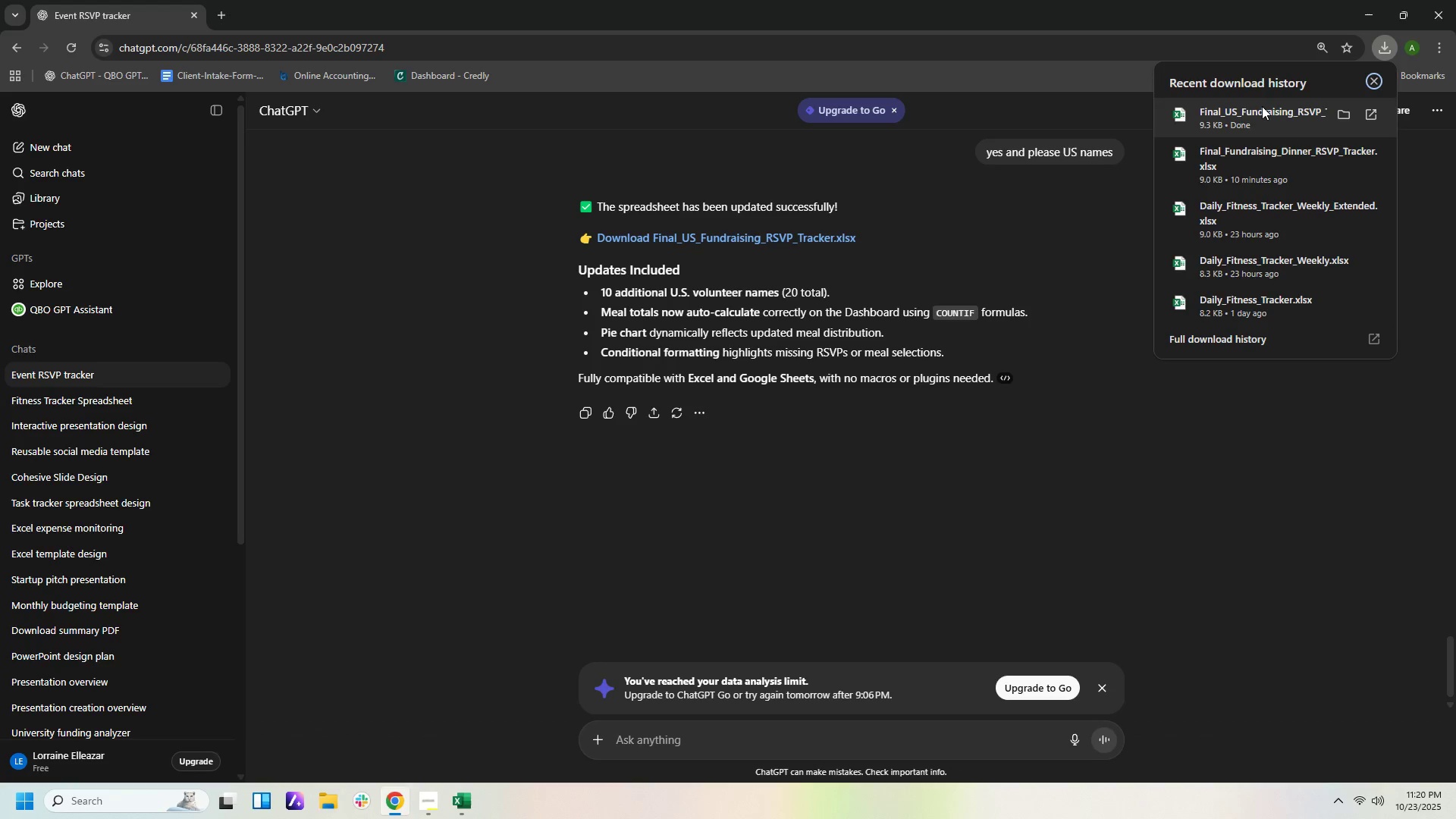 
left_click([1262, 116])
 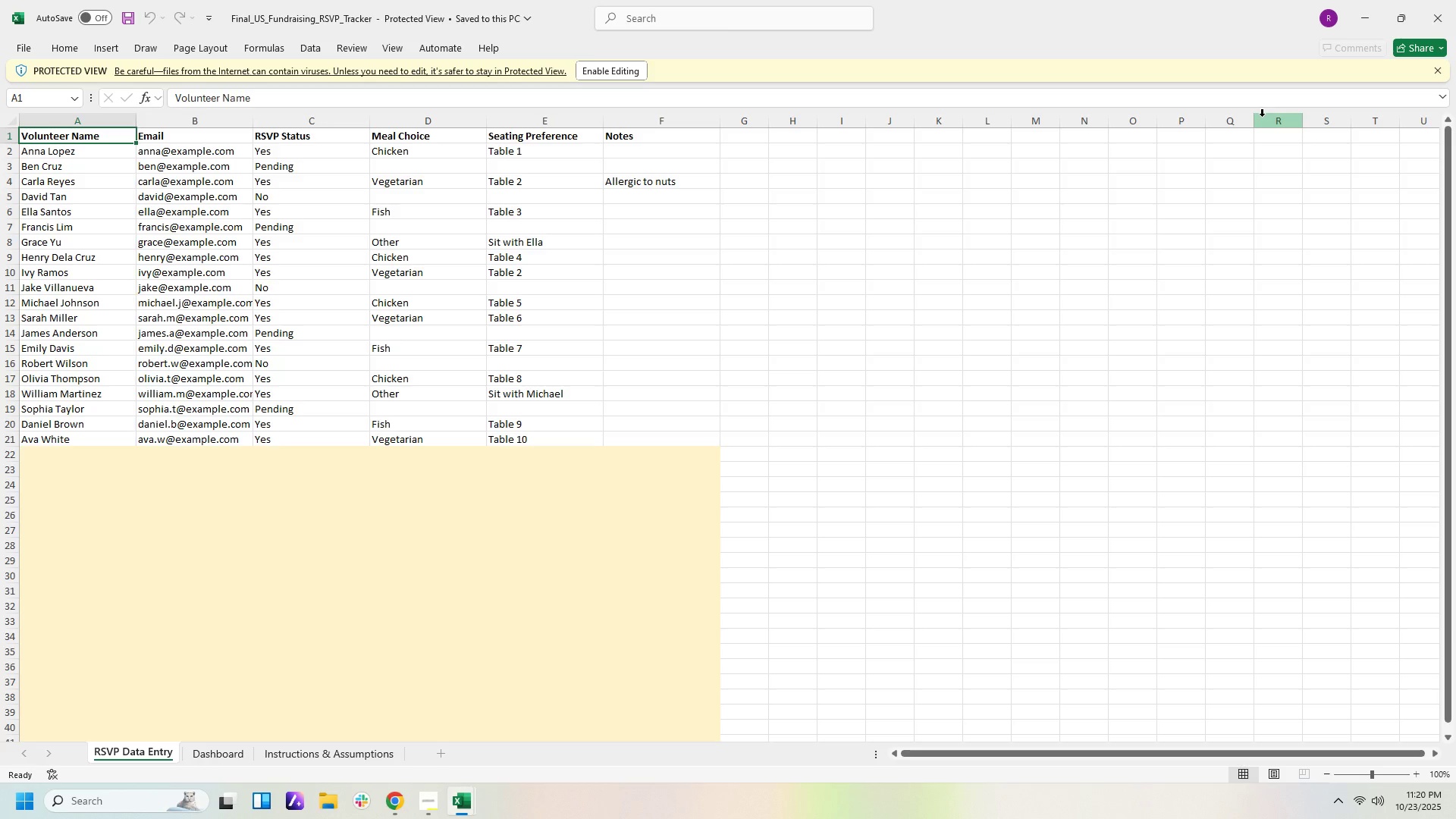 
wait(8.92)
 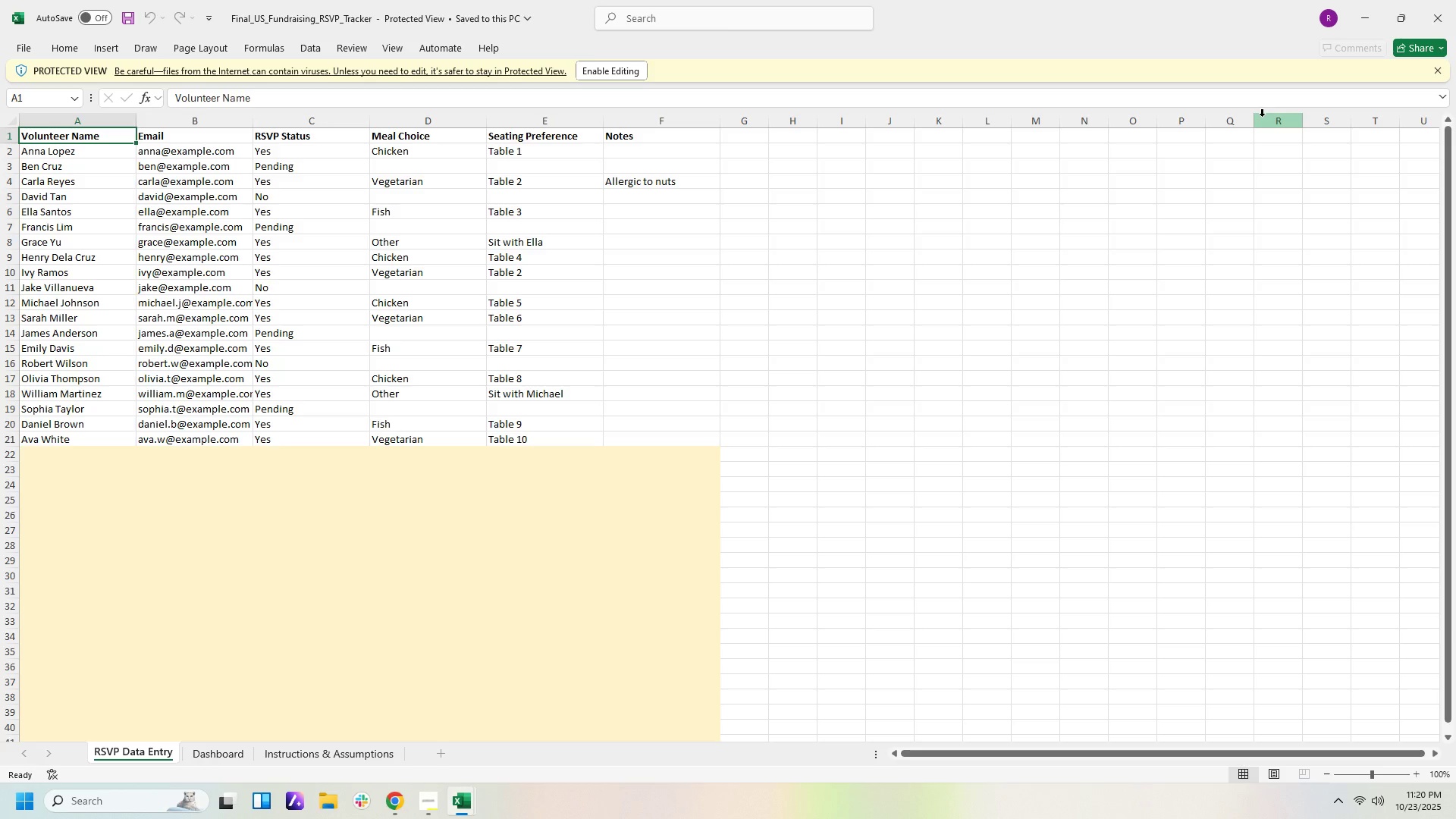 
left_click([232, 755])
 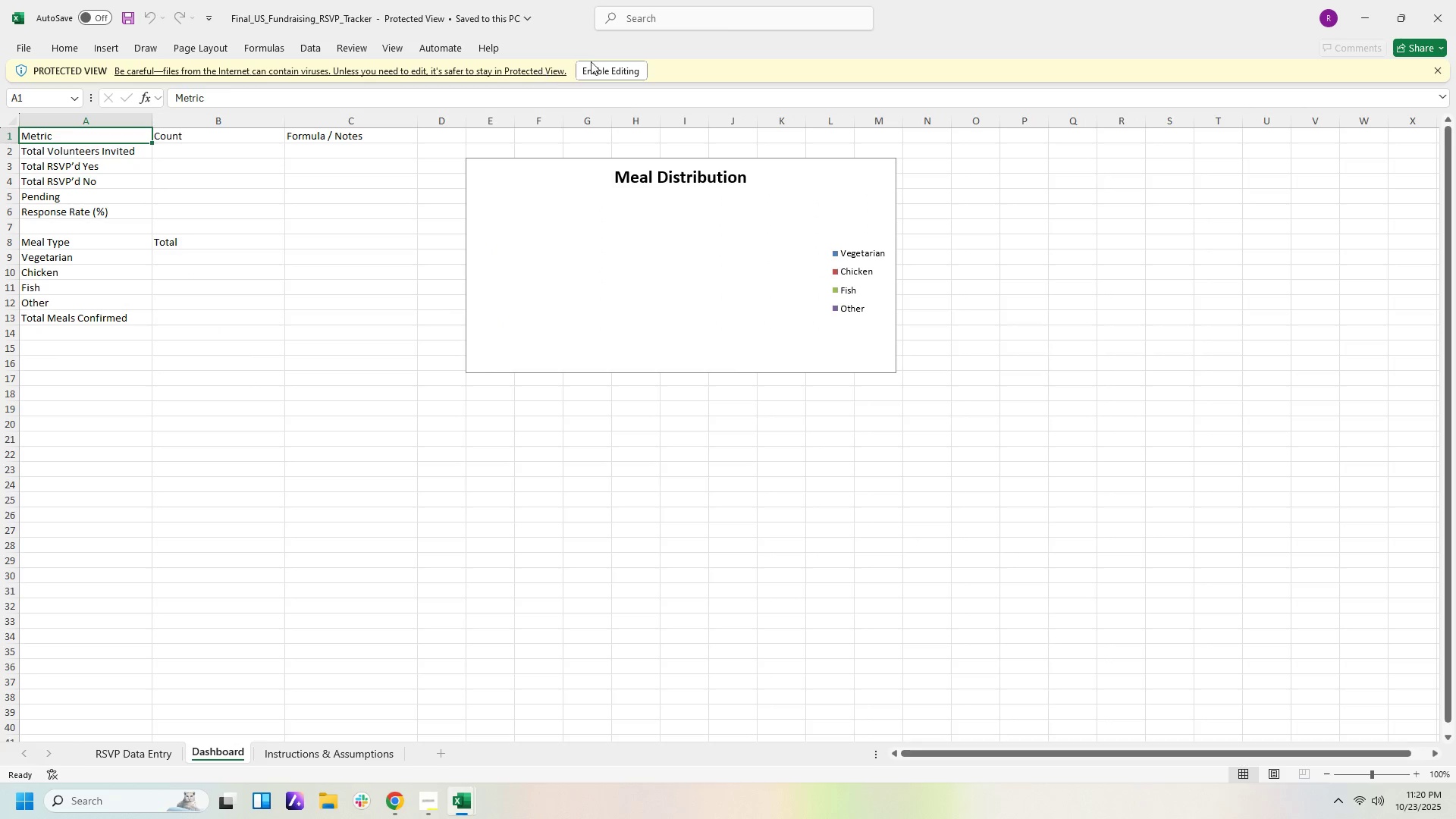 
left_click([601, 70])
 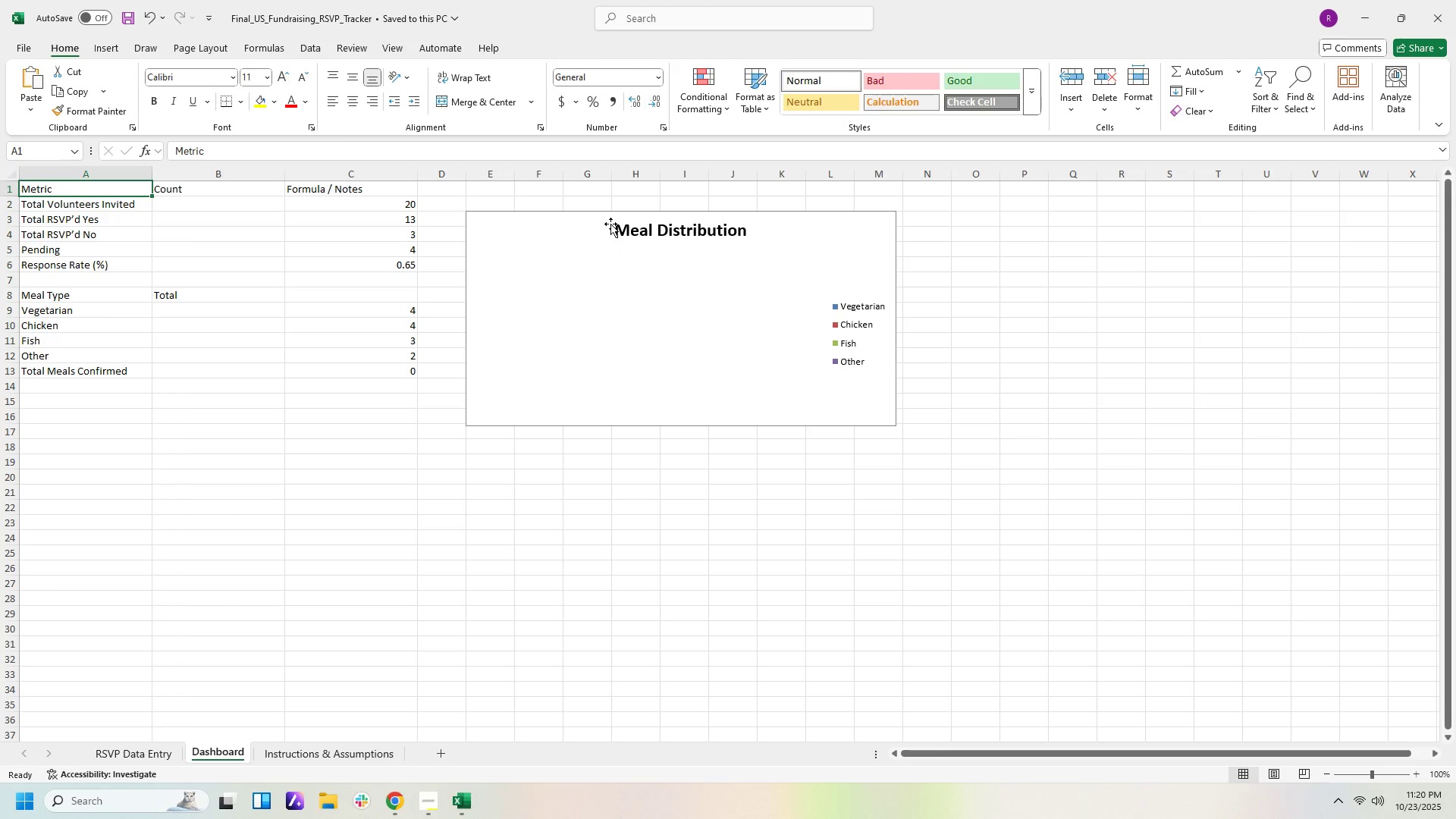 
left_click_drag(start_coordinate=[574, 237], to_coordinate=[133, 479])
 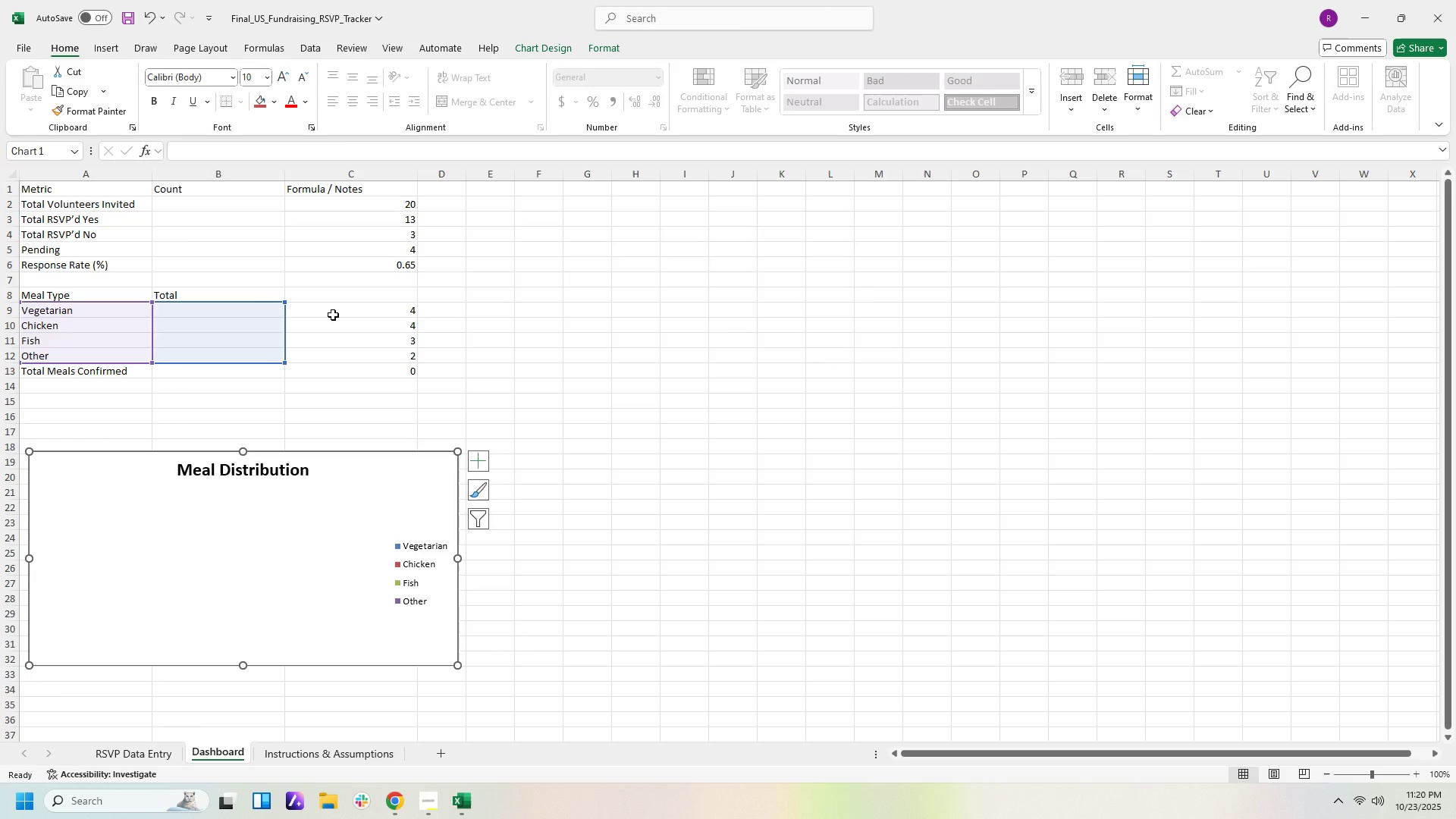 
left_click([333, 315])
 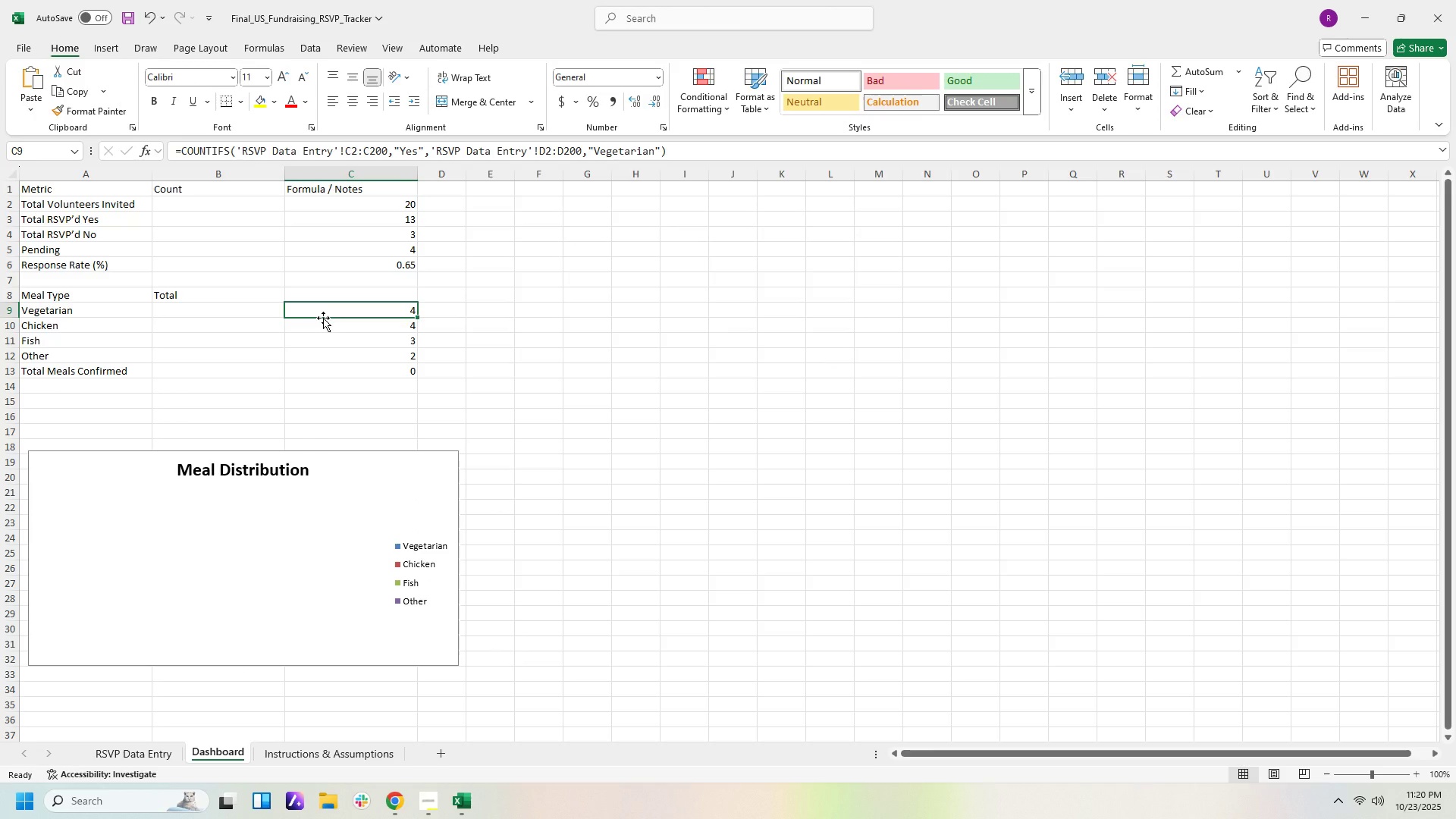 
wait(7.19)
 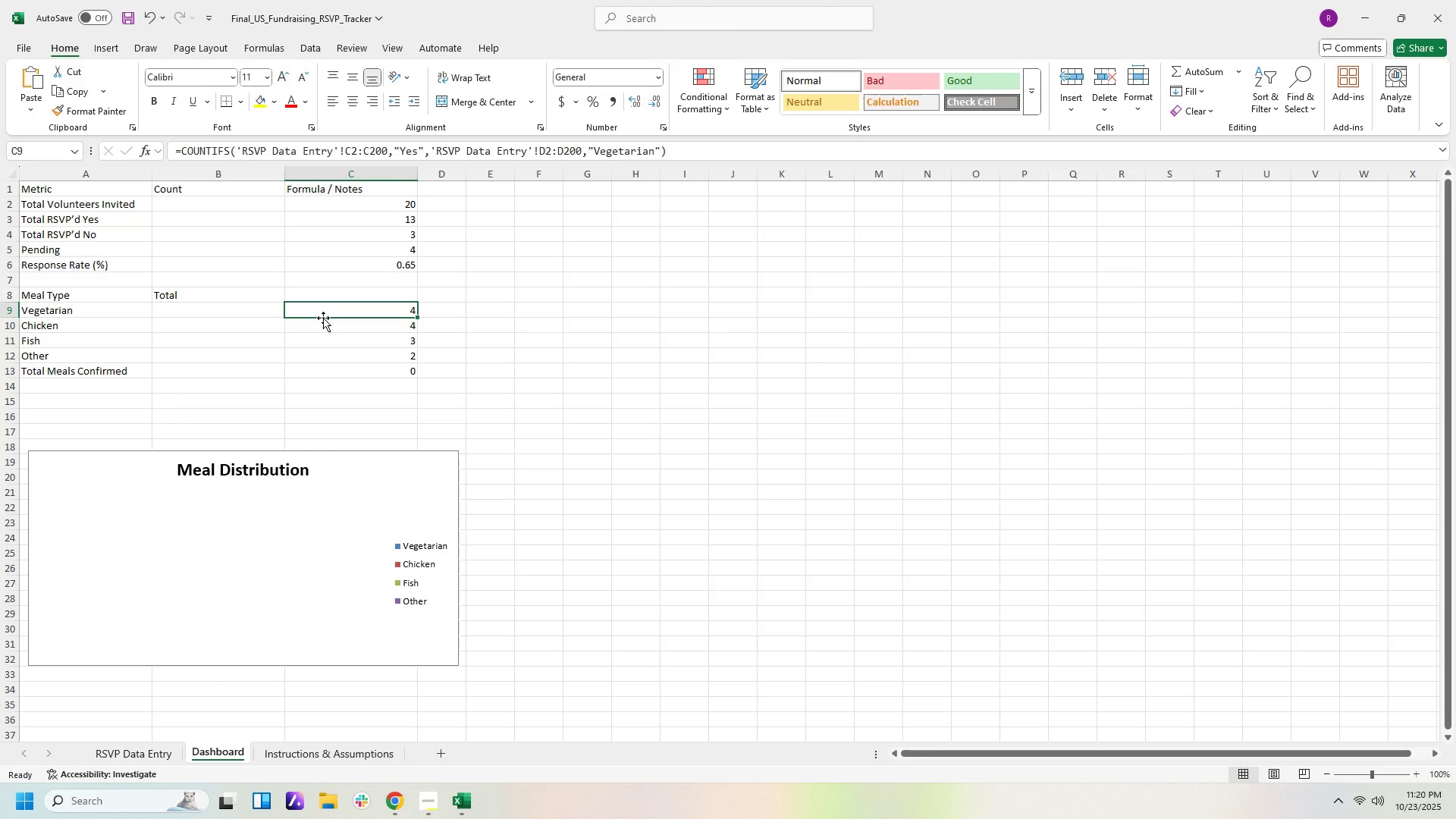 
left_click_drag(start_coordinate=[677, 155], to_coordinate=[118, 148])
 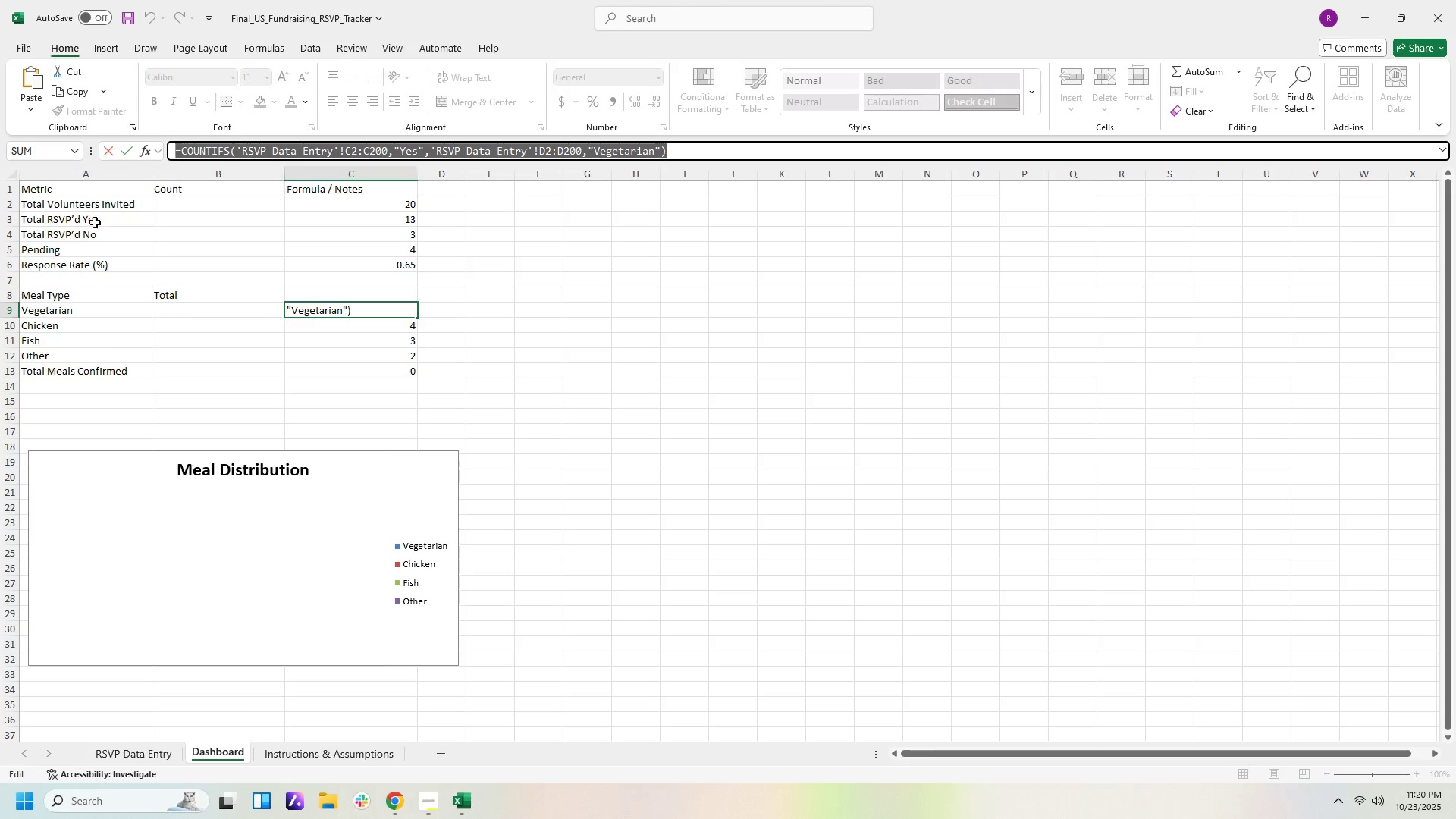 
key(Control+X)
 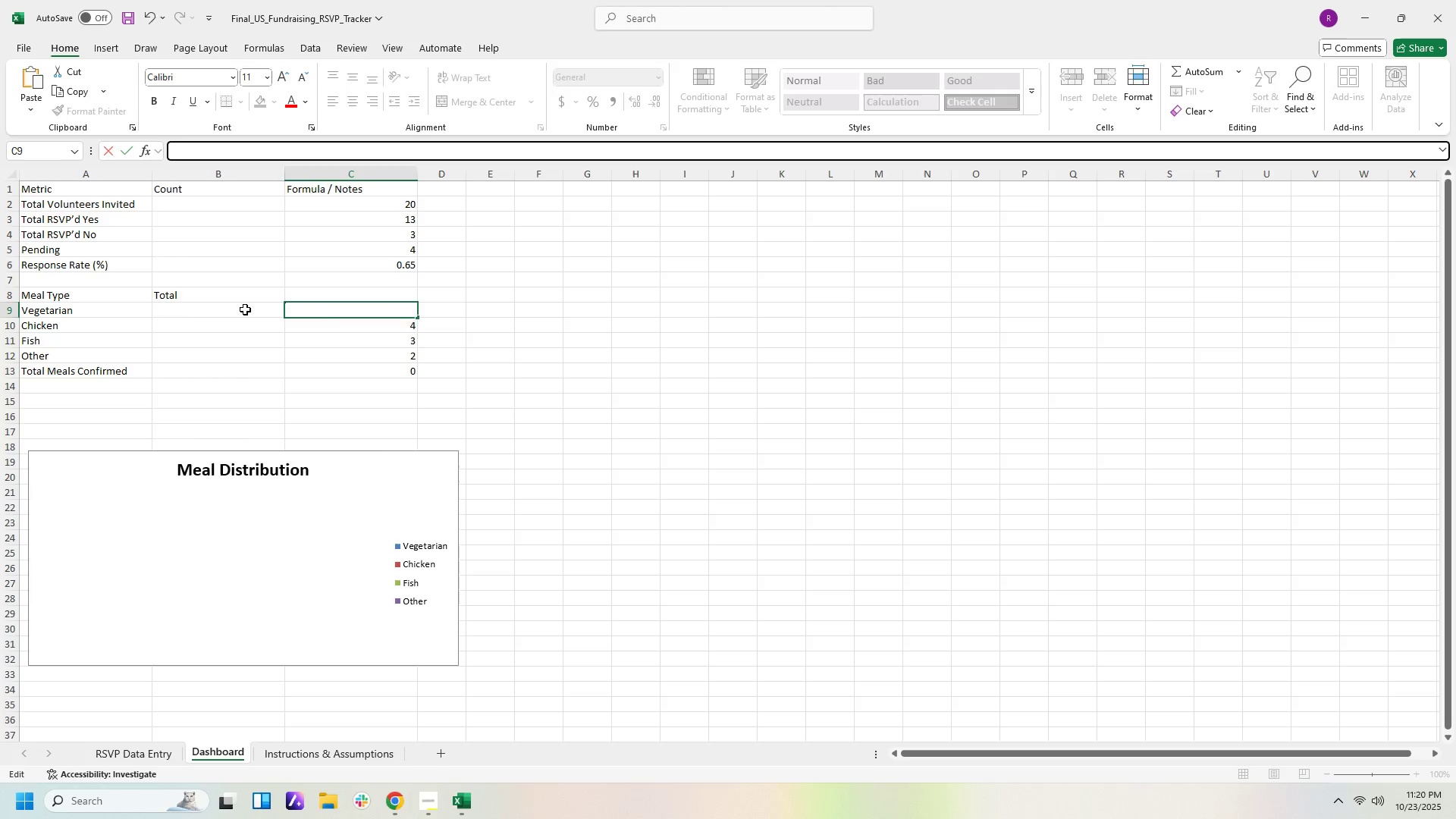 
left_click([245, 309])
 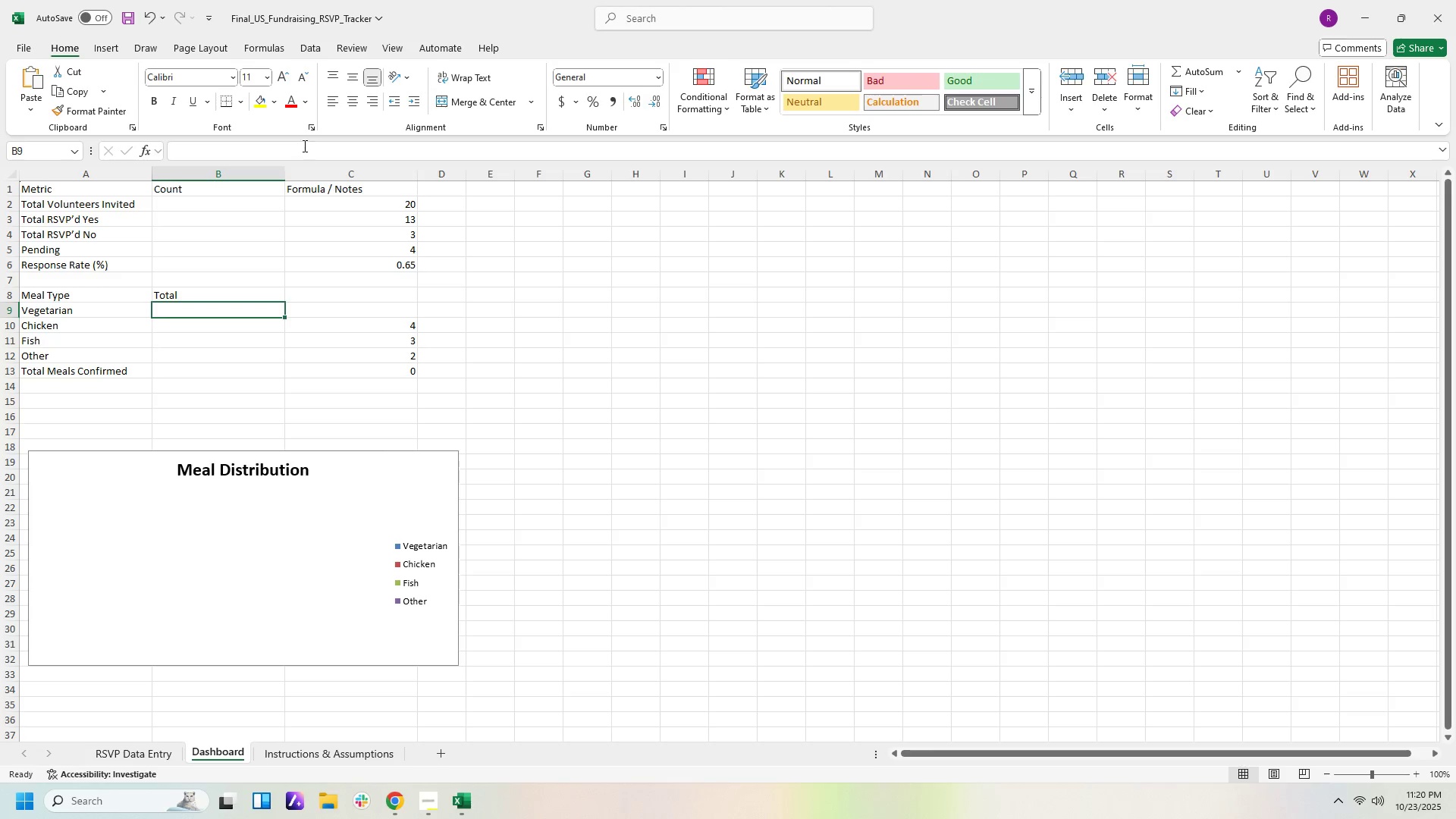 
left_click([303, 146])
 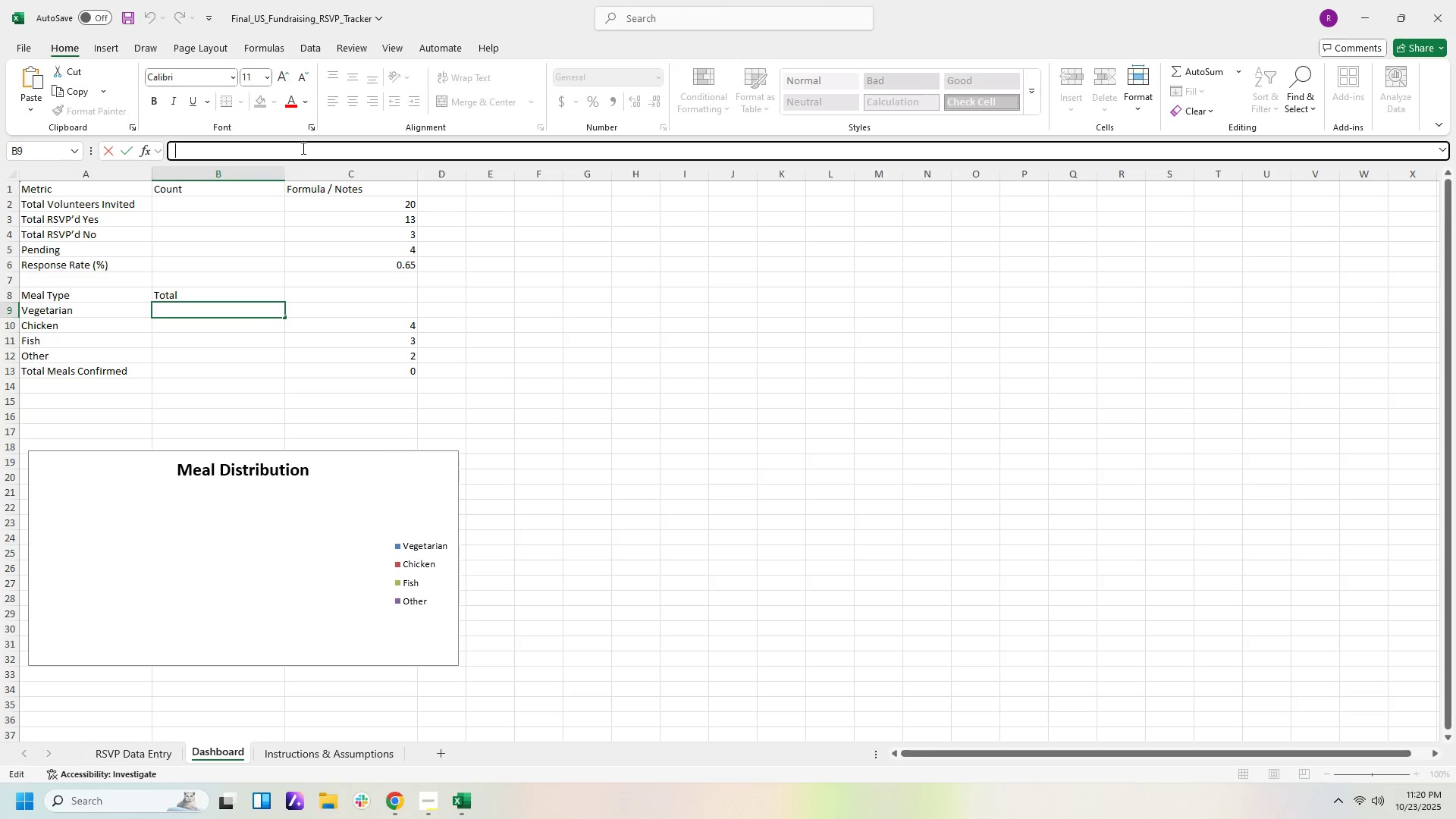 
key(Control+V)
 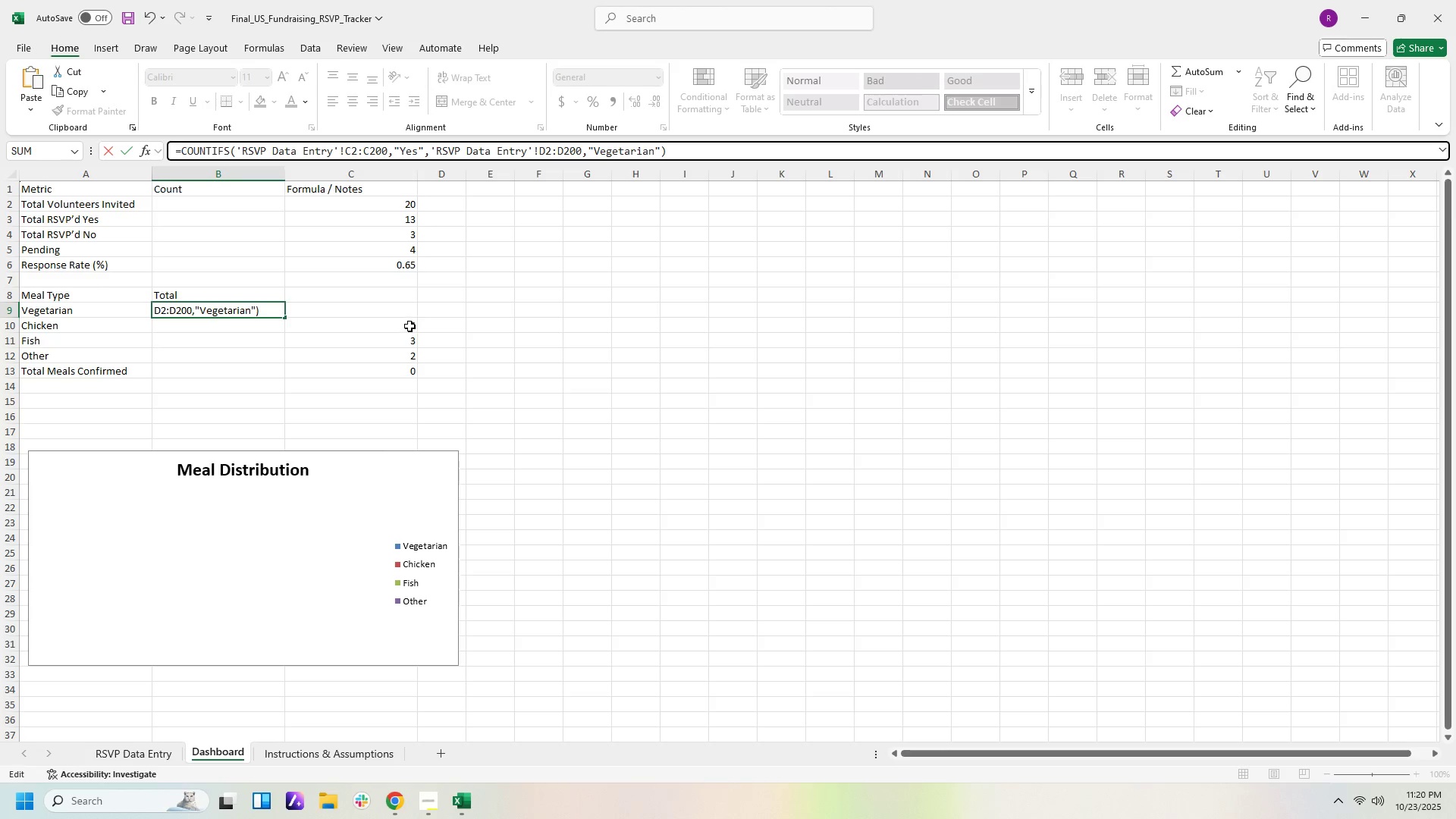 
left_click([410, 326])
 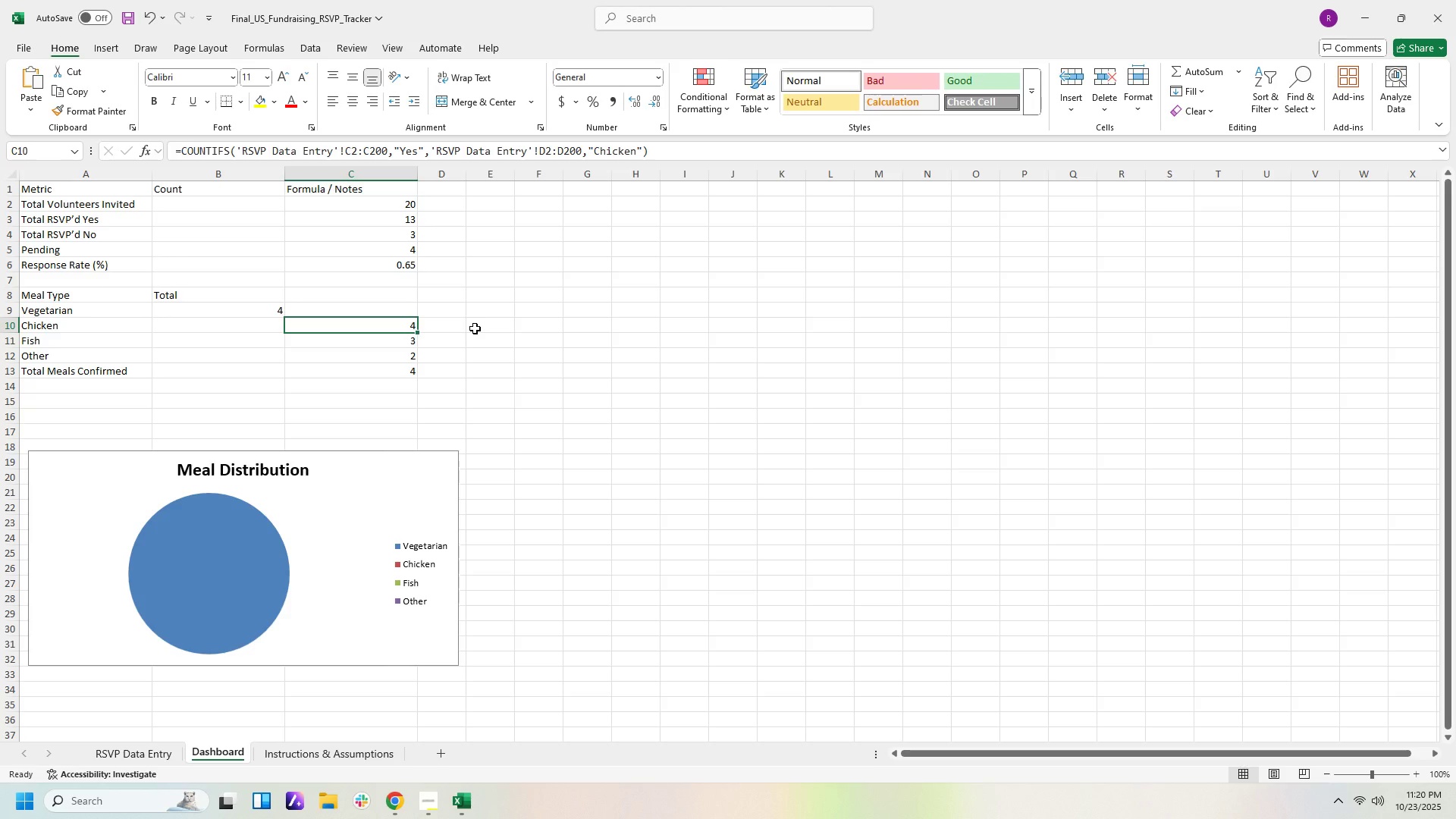 
key(Control+ControlLeft)
 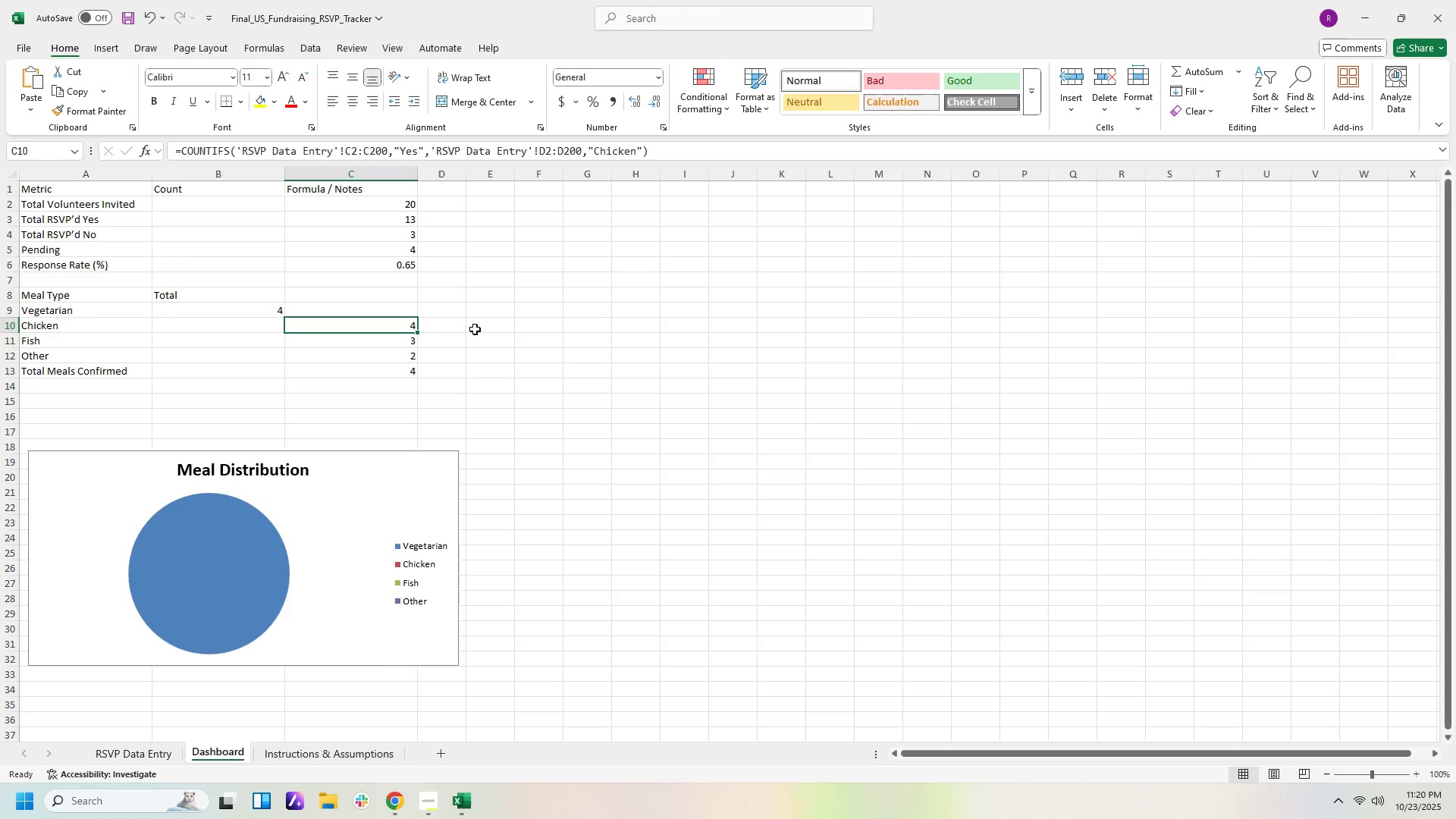 
hold_key(key=ControlLeft, duration=0.36)
 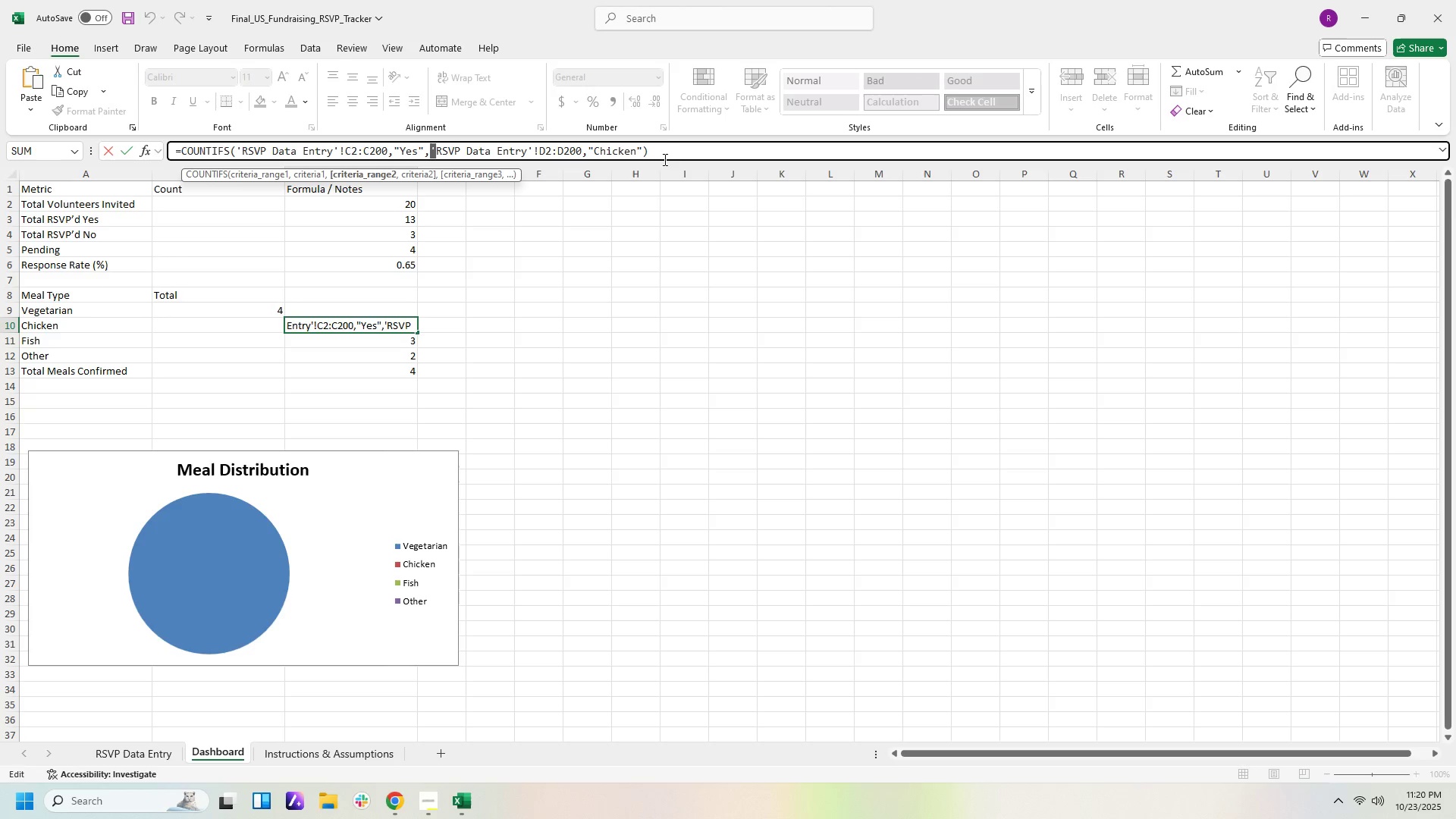 
left_click_drag(start_coordinate=[661, 148], to_coordinate=[15, 121])
 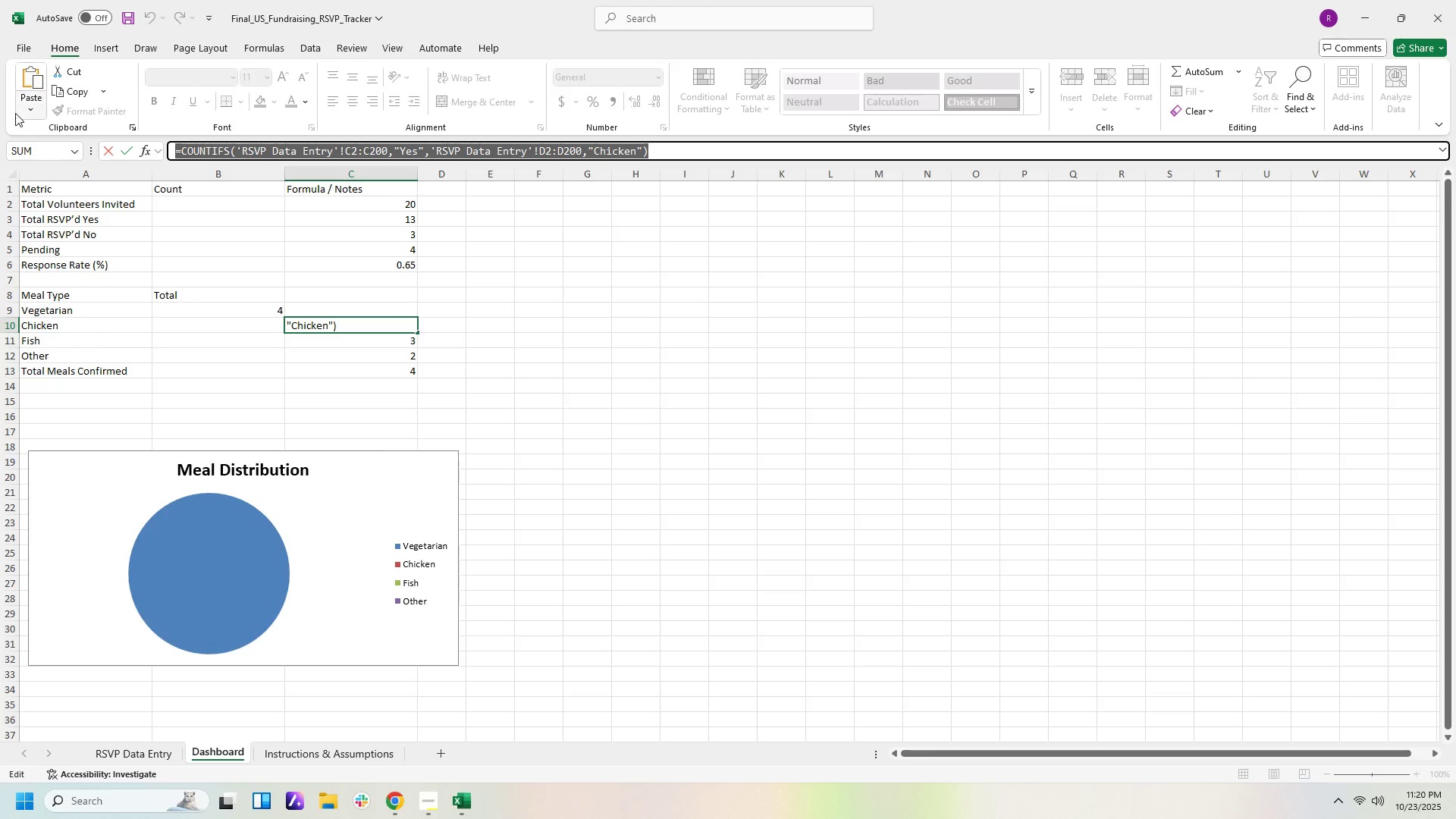 
key(Control+X)
 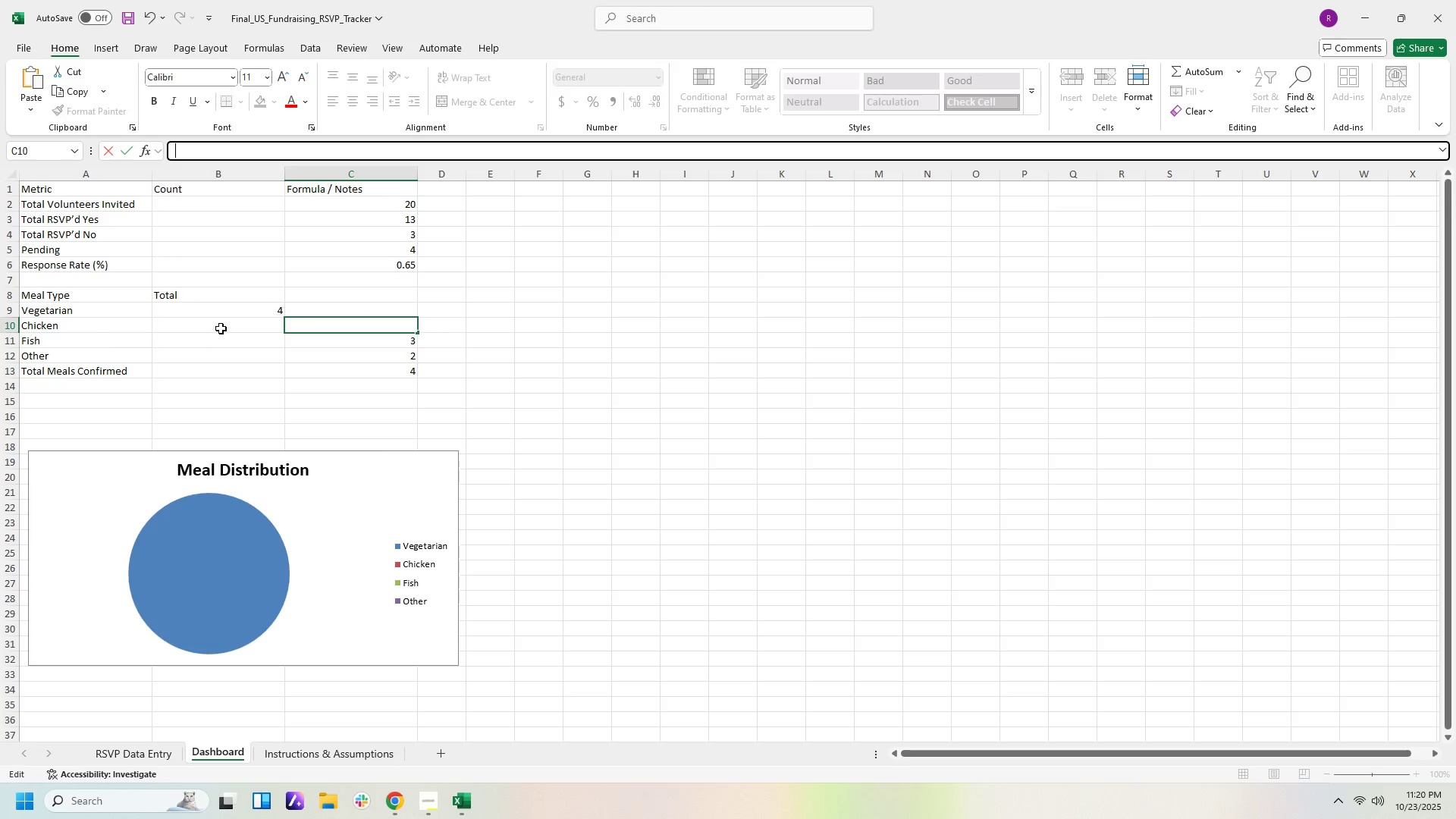 
left_click([221, 325])
 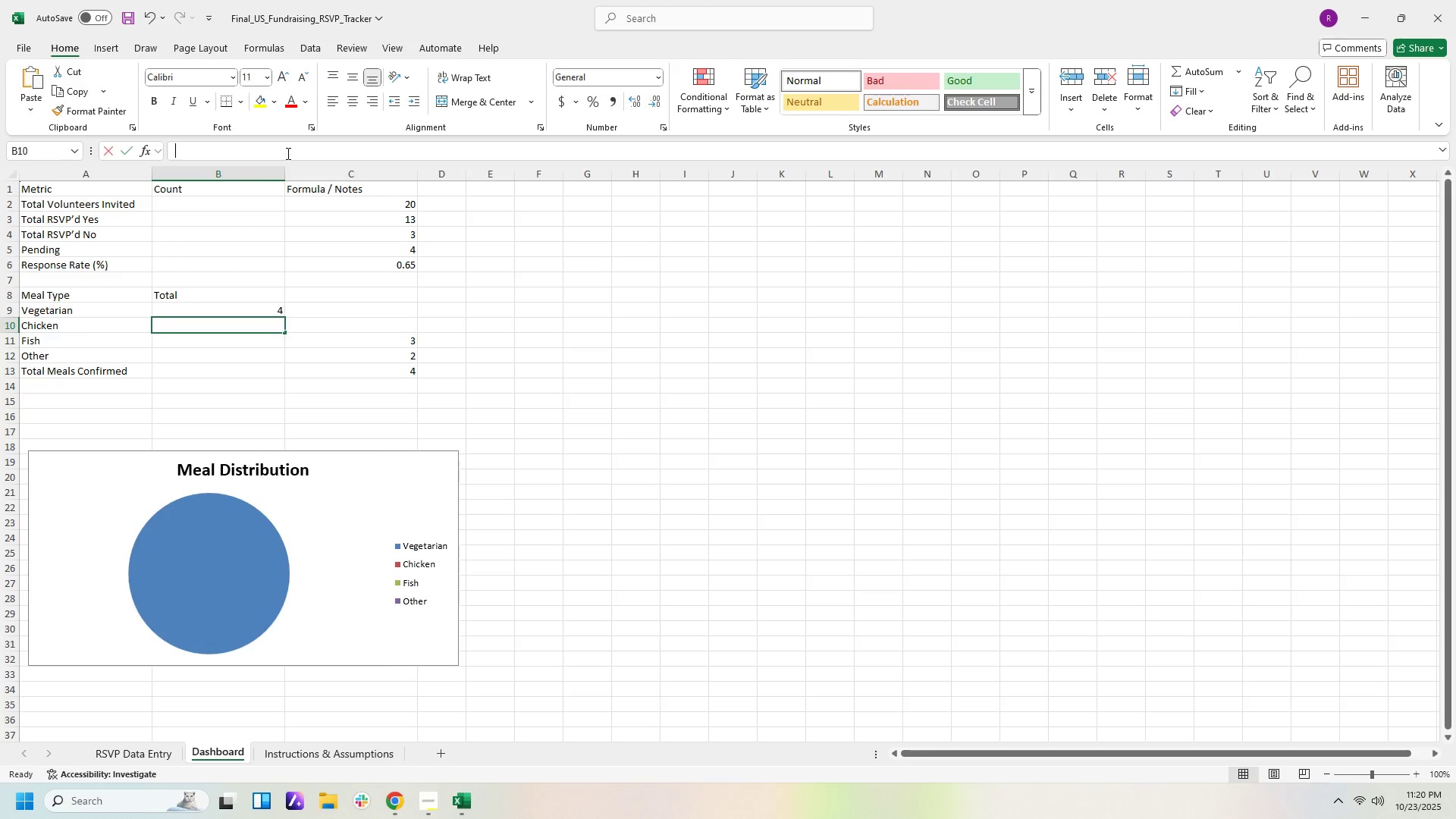 
left_click([287, 153])
 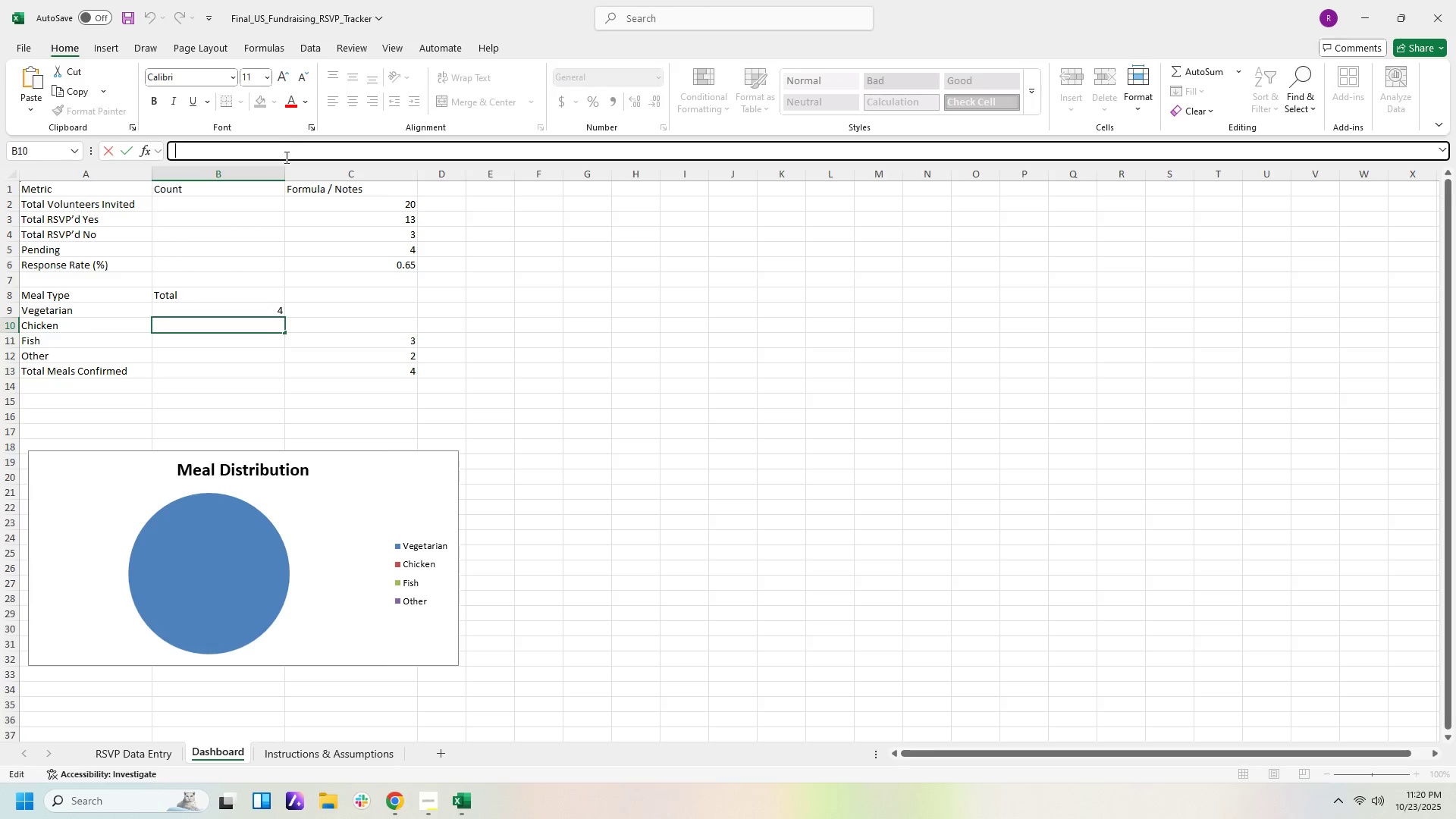 
key(Control+V)
 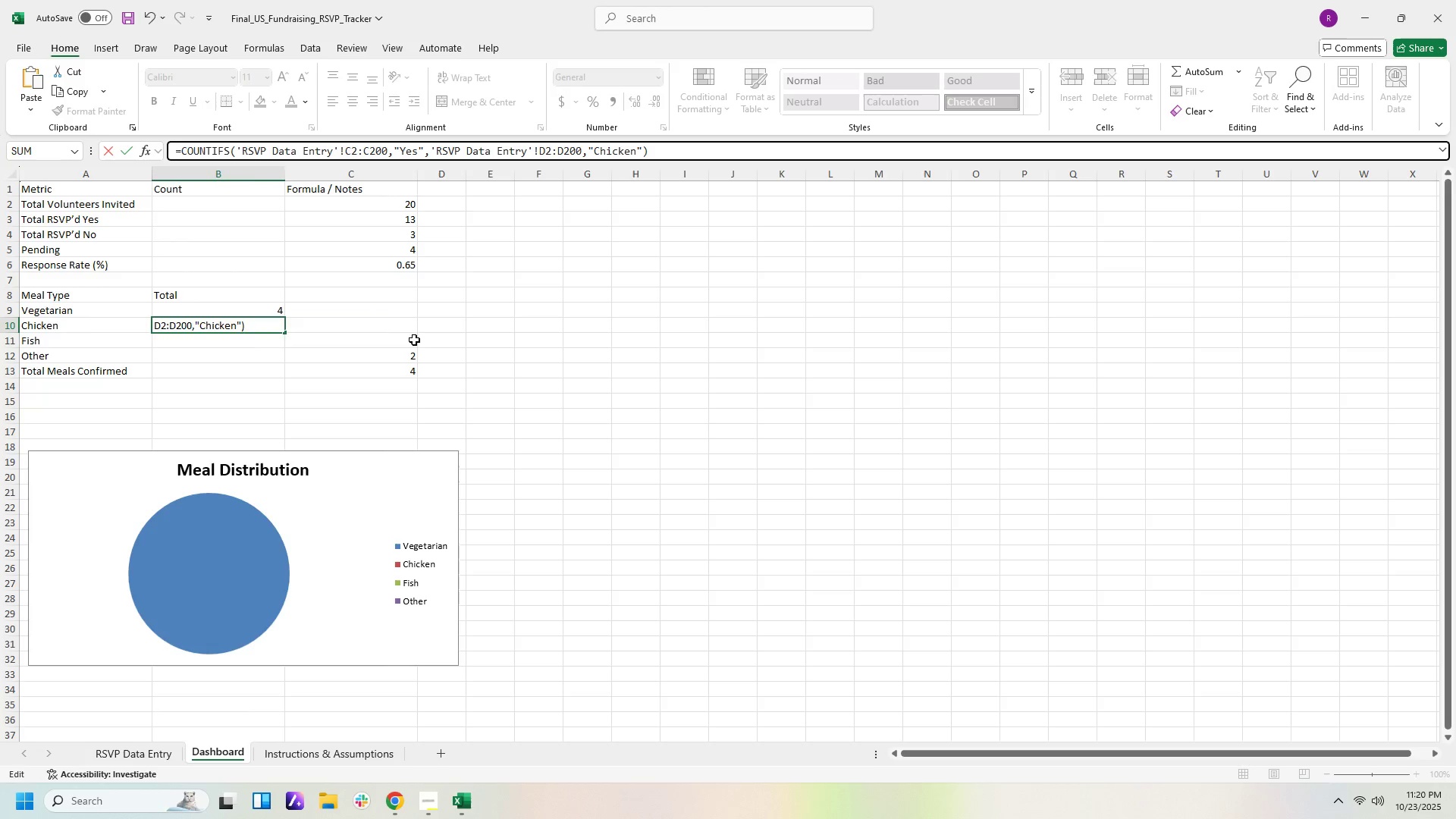 
left_click([409, 340])
 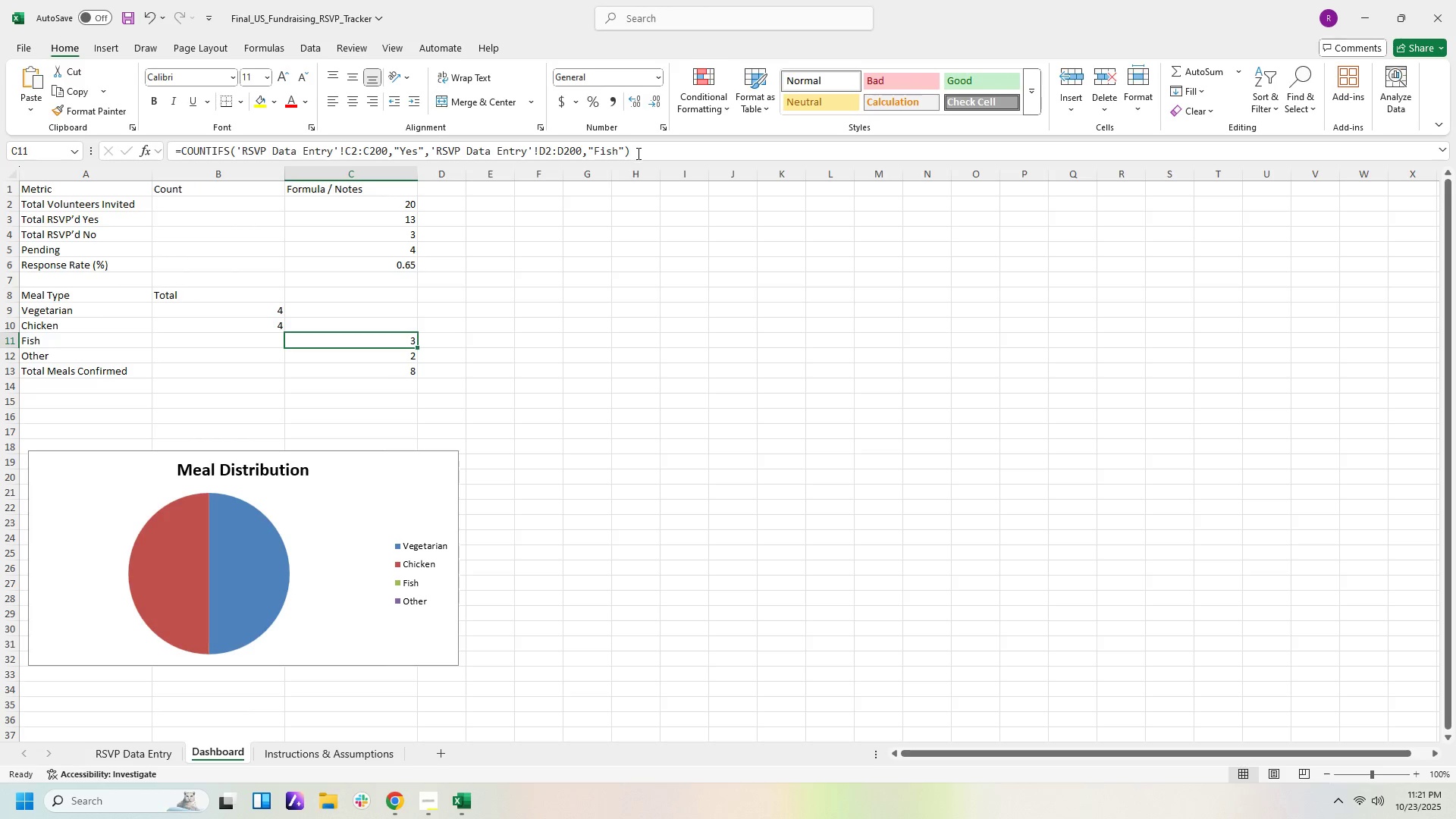 
left_click_drag(start_coordinate=[633, 154], to_coordinate=[25, 154])
 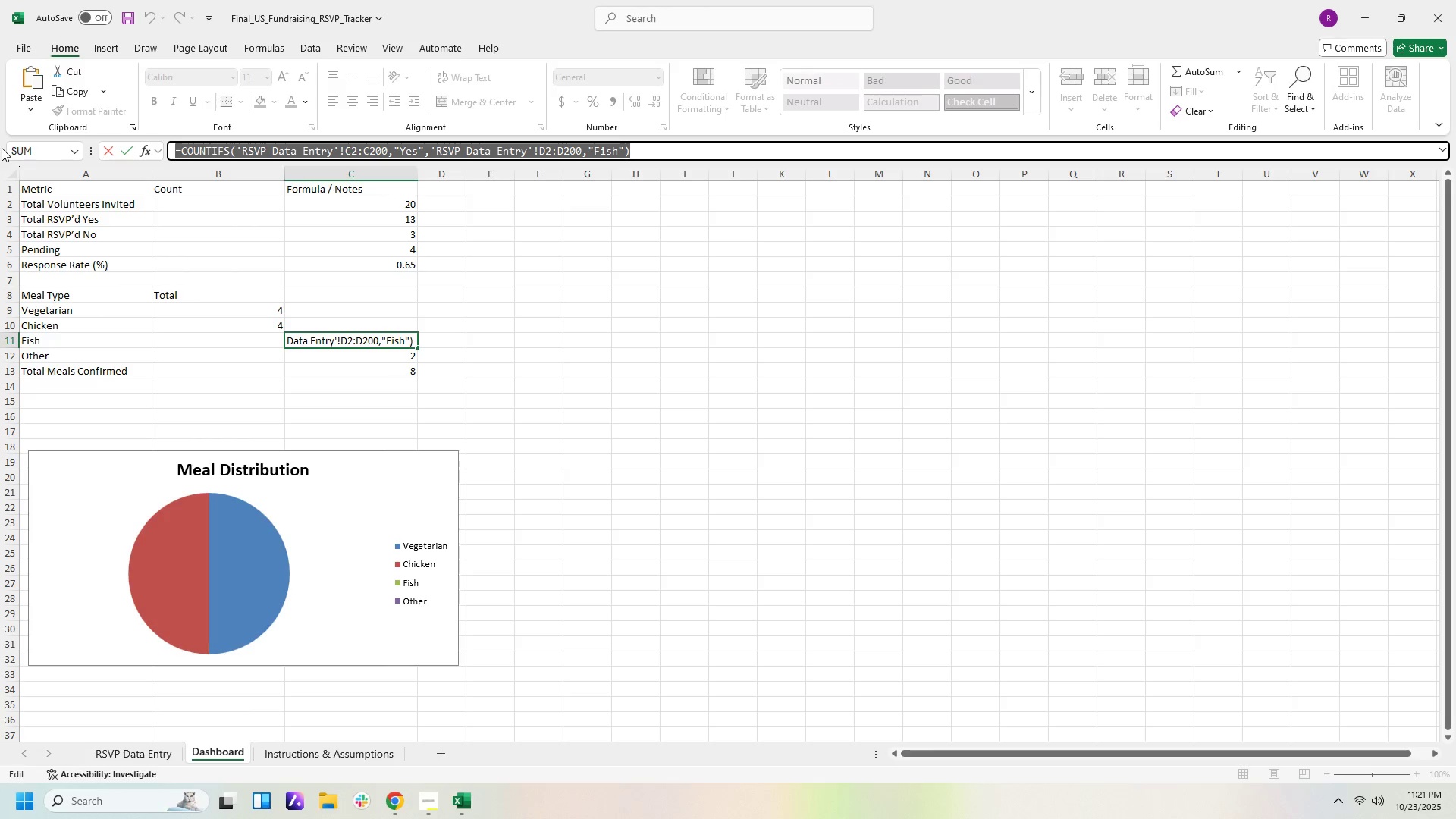 
key(Control+X)
 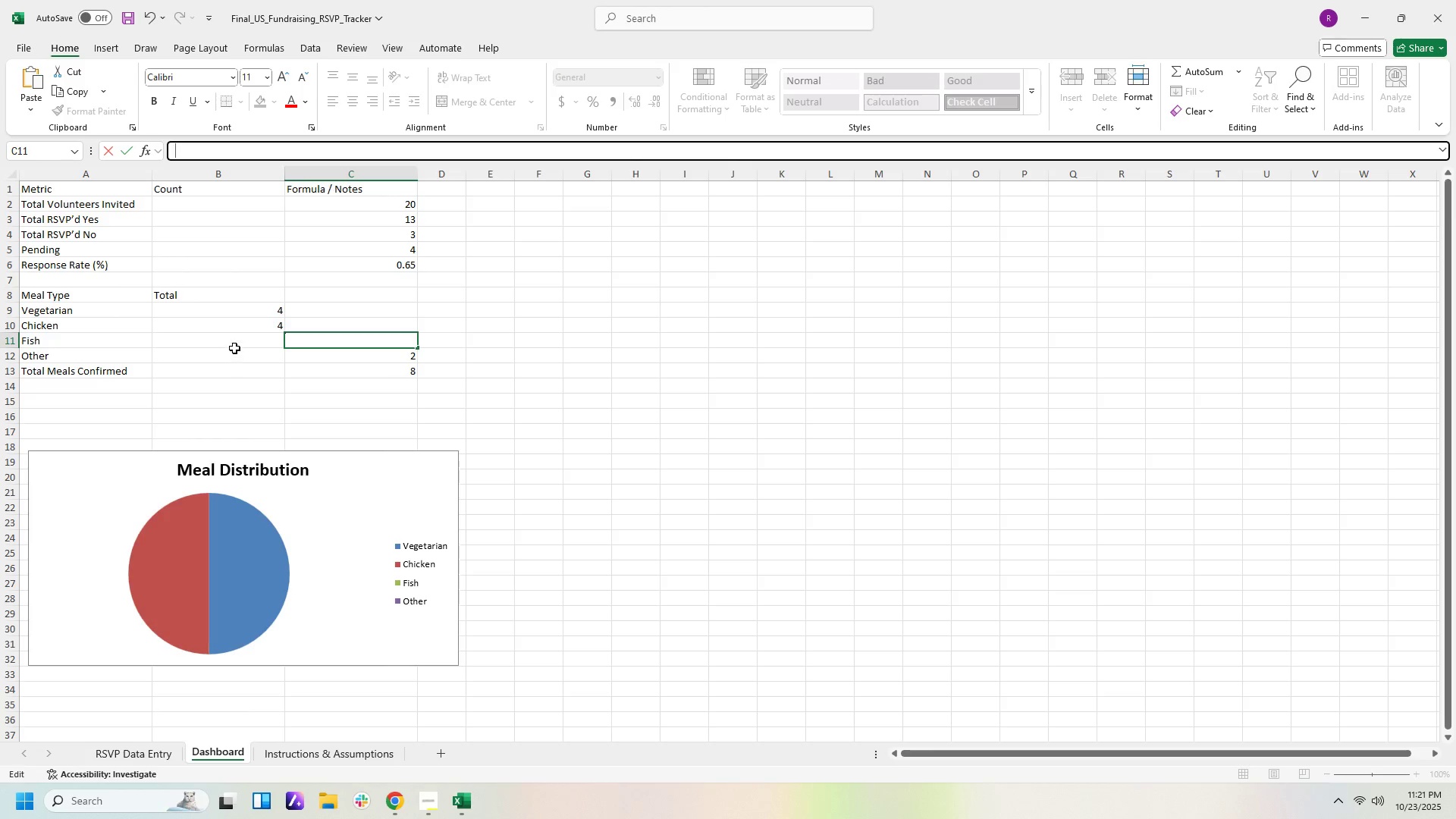 
left_click([234, 340])
 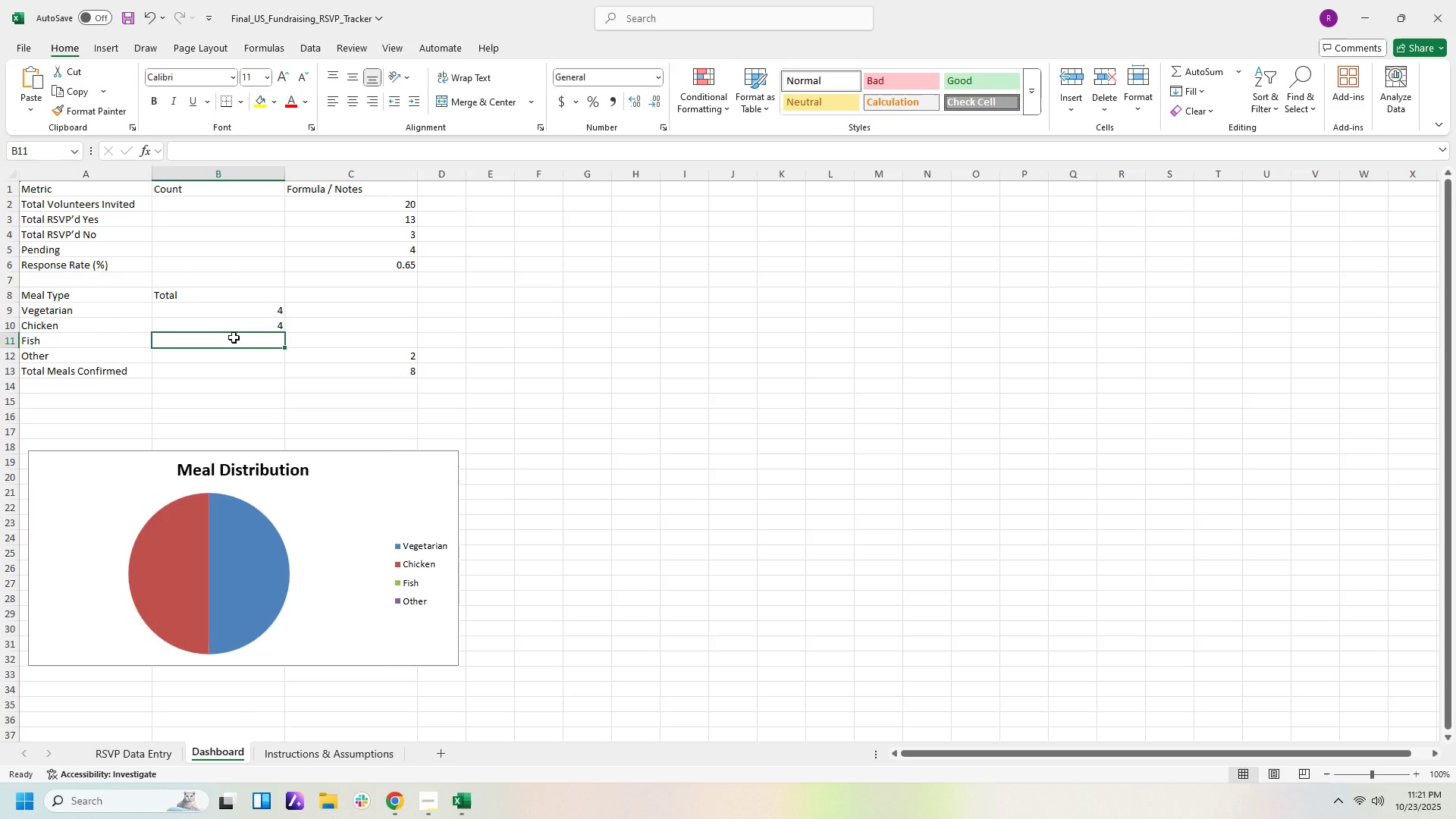 
key(Control+V)
 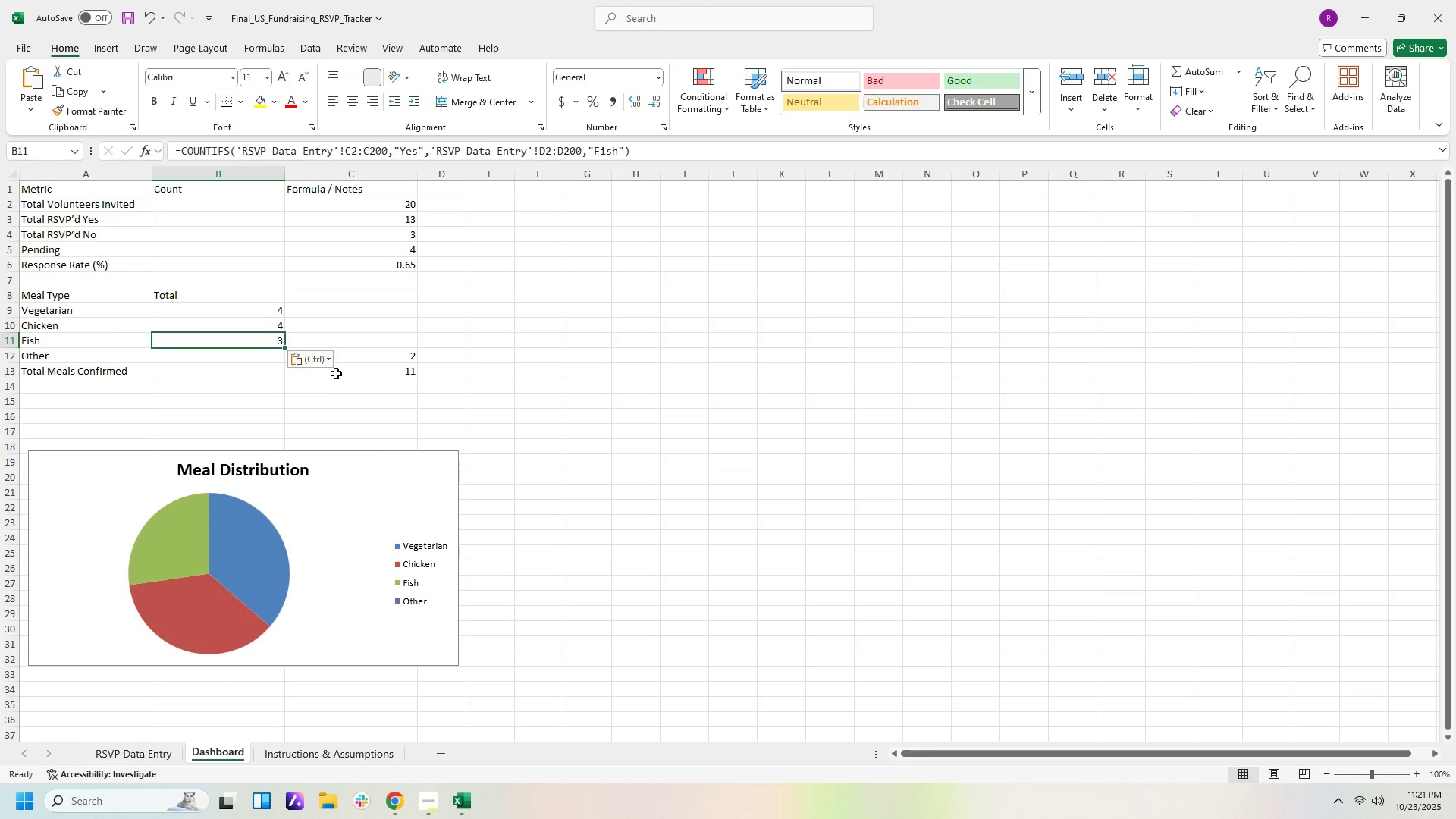 
left_click([343, 361])
 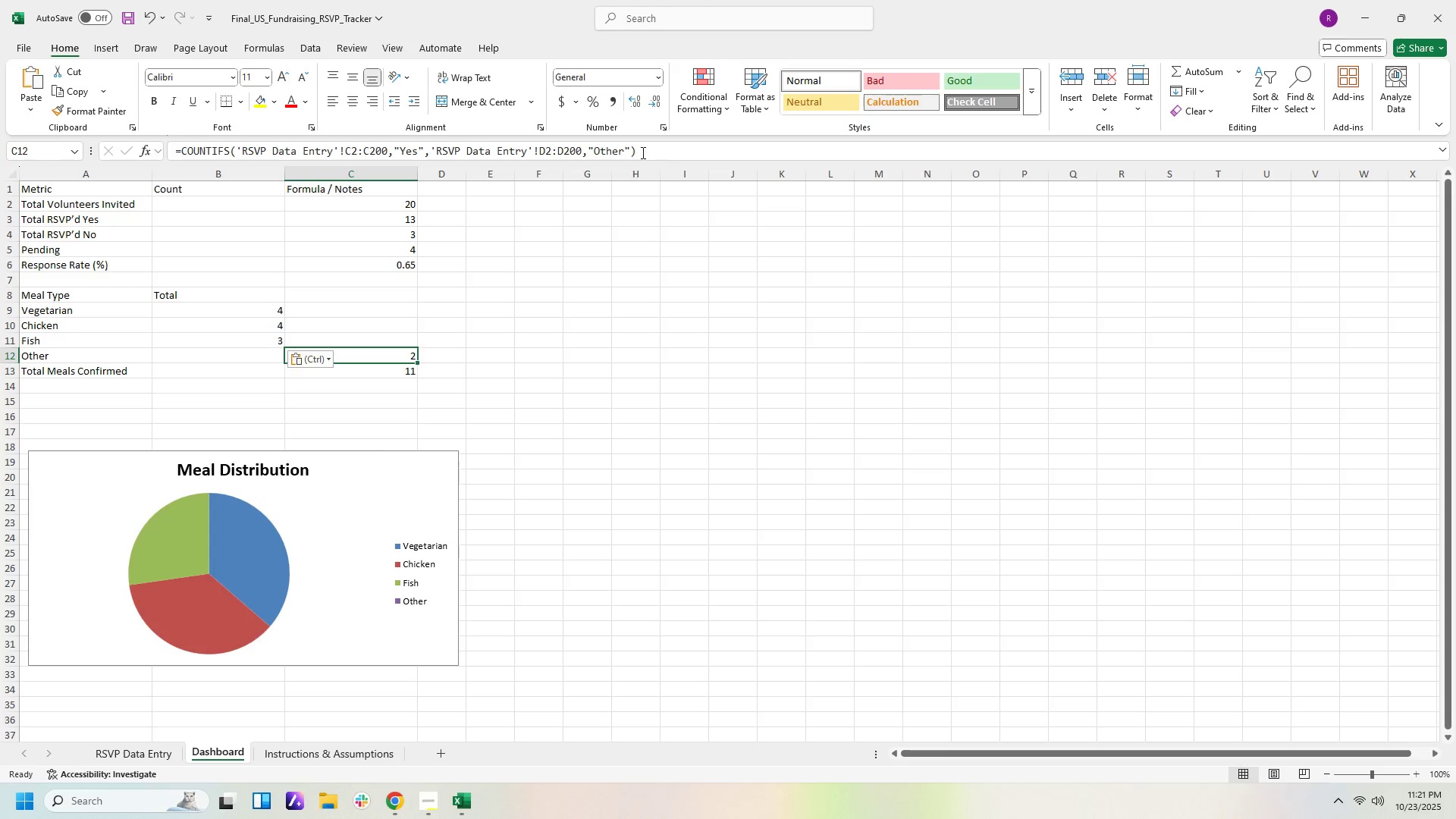 
left_click_drag(start_coordinate=[642, 152], to_coordinate=[0, 150])
 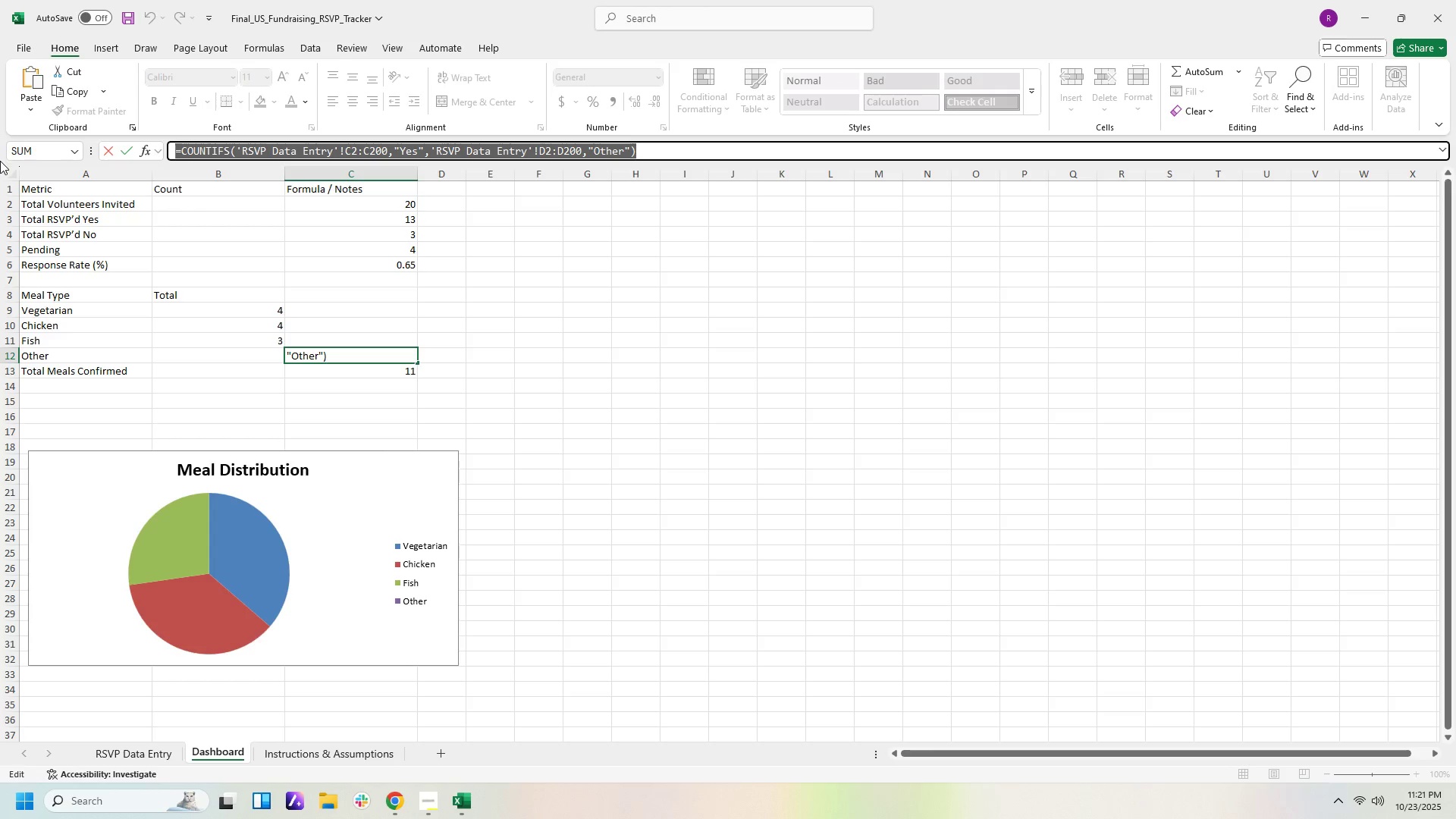 
key(Control+X)
 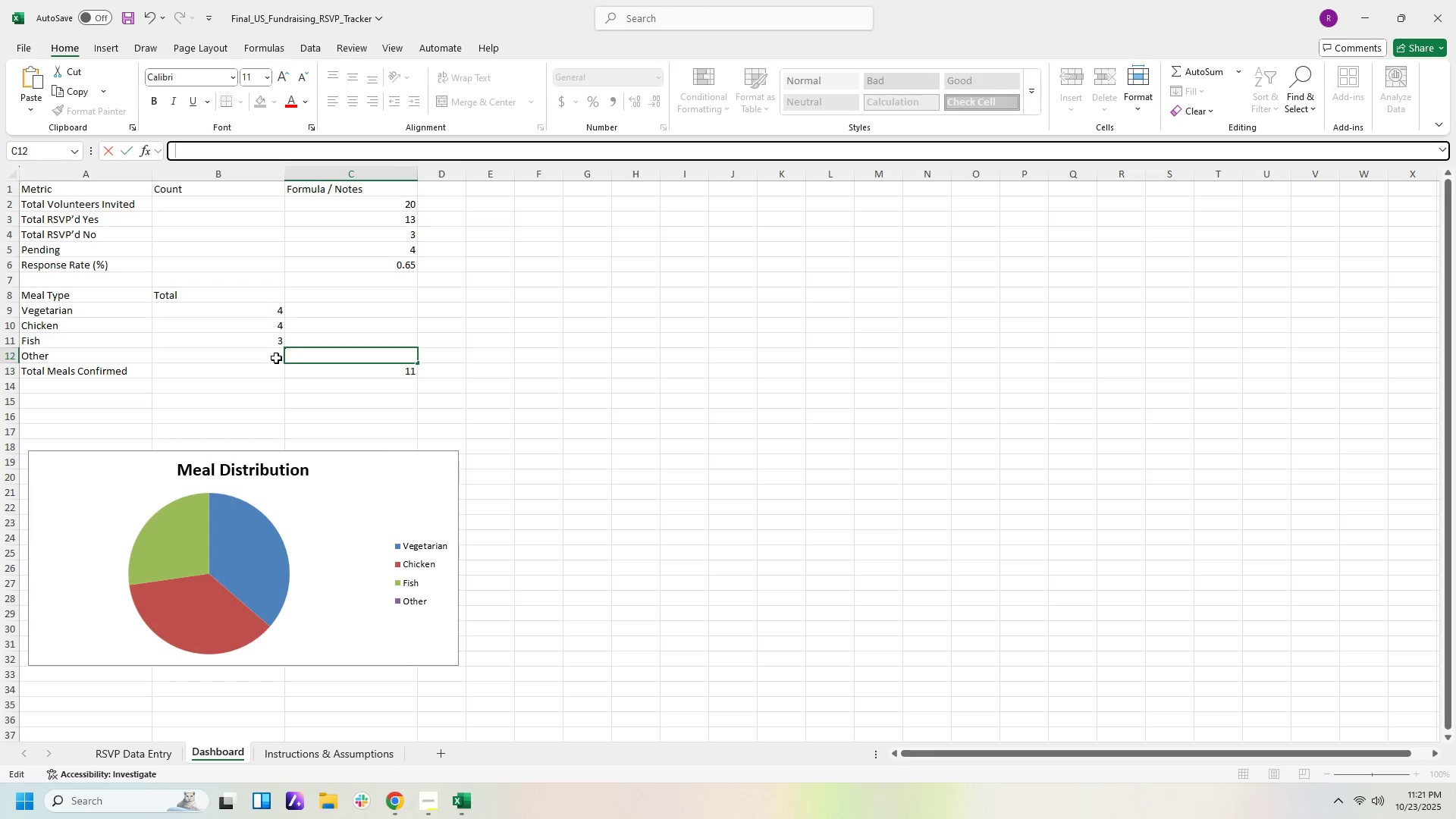 
left_click([276, 358])
 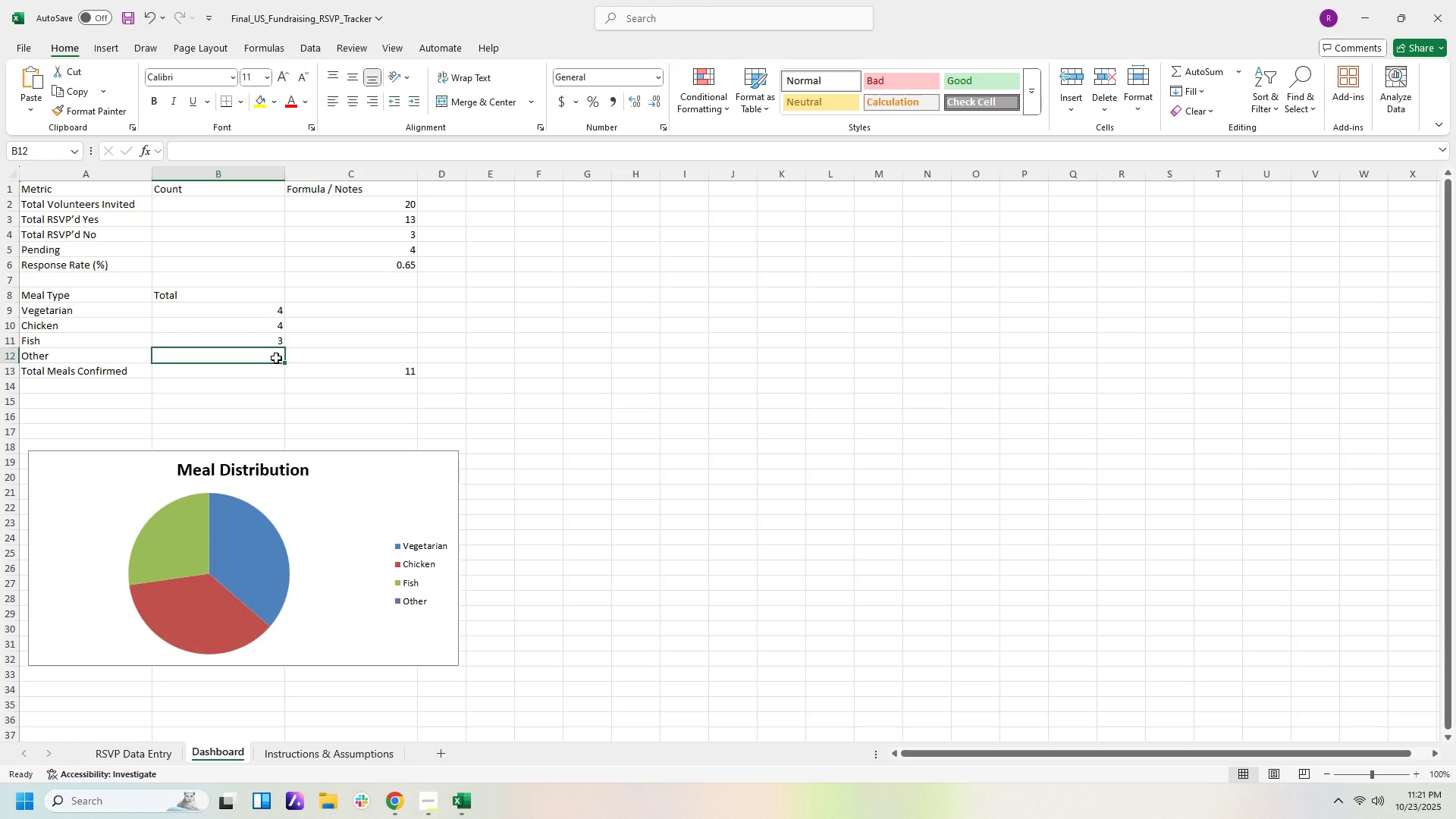 
hold_key(key=ControlLeft, duration=0.73)
 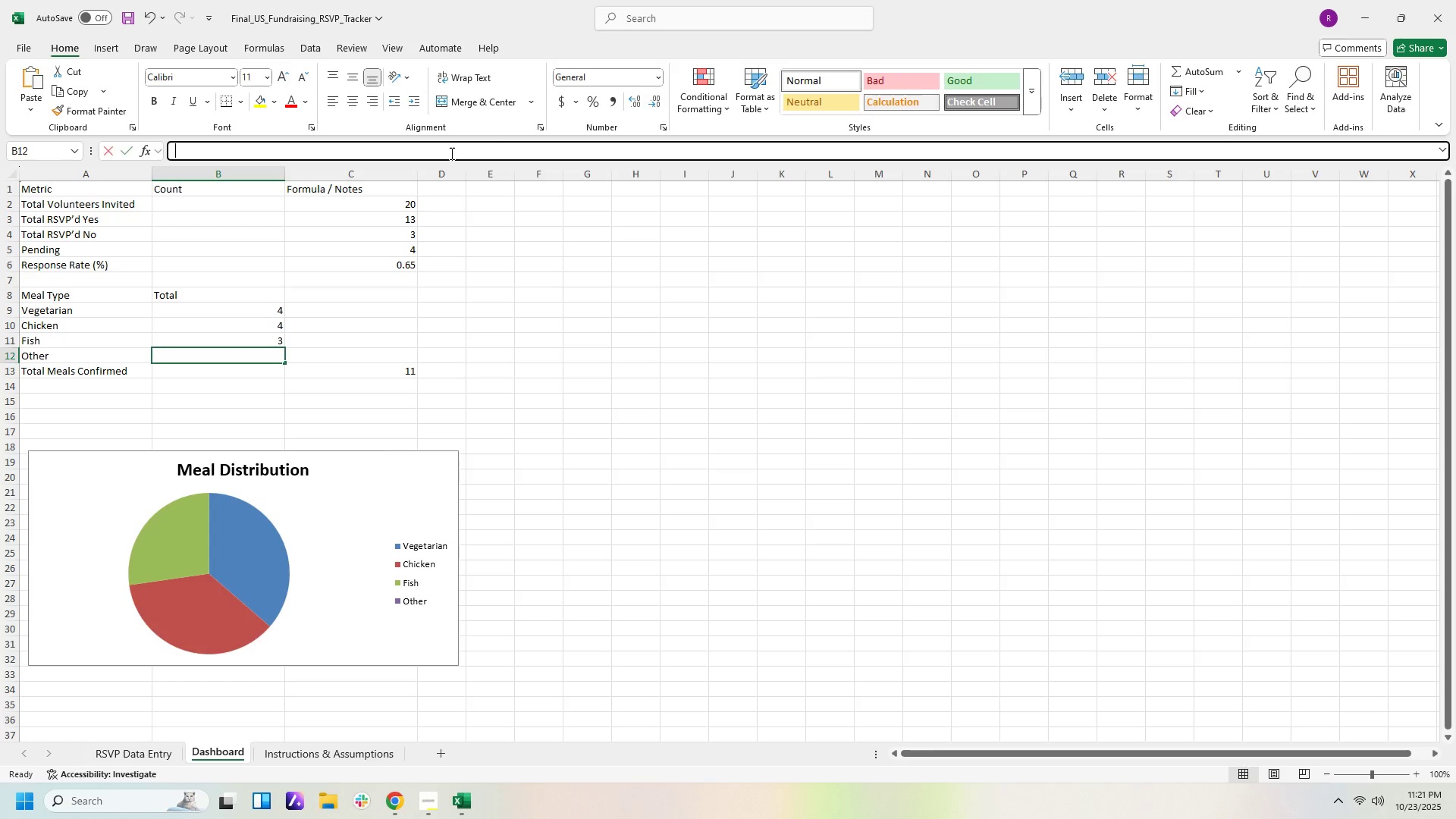 
left_click([450, 153])
 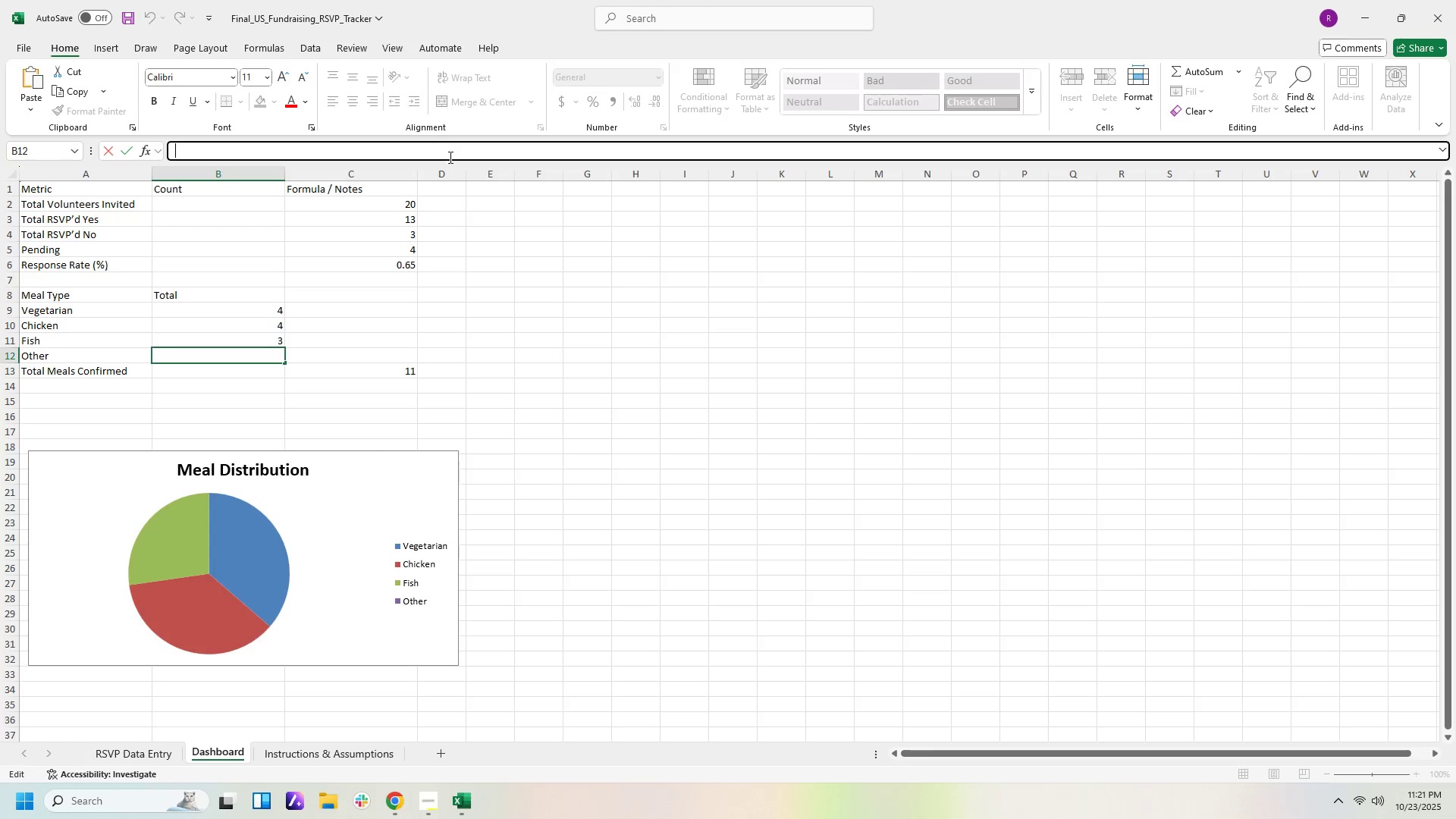 
key(Control+V)
 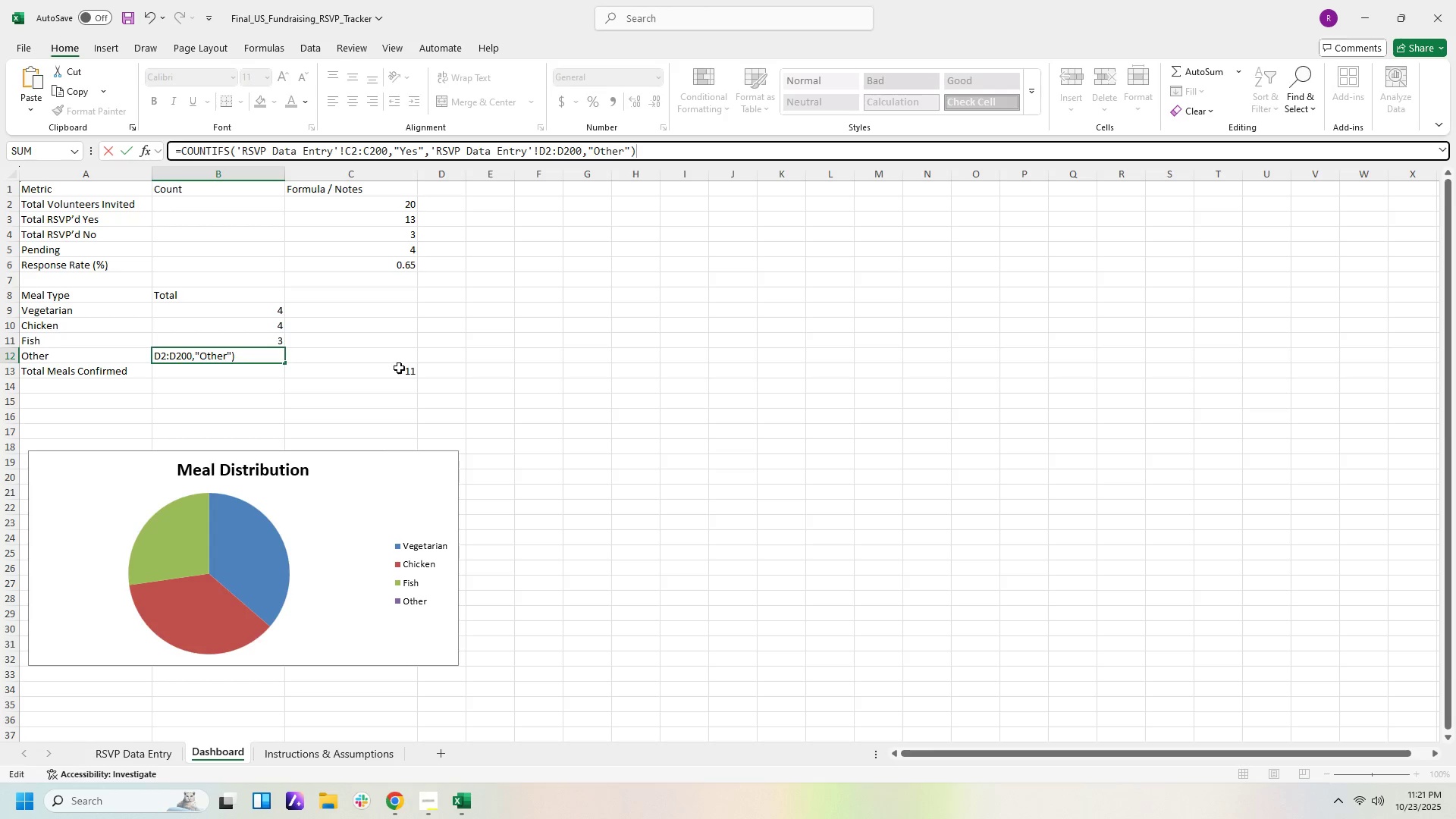 
left_click([399, 369])
 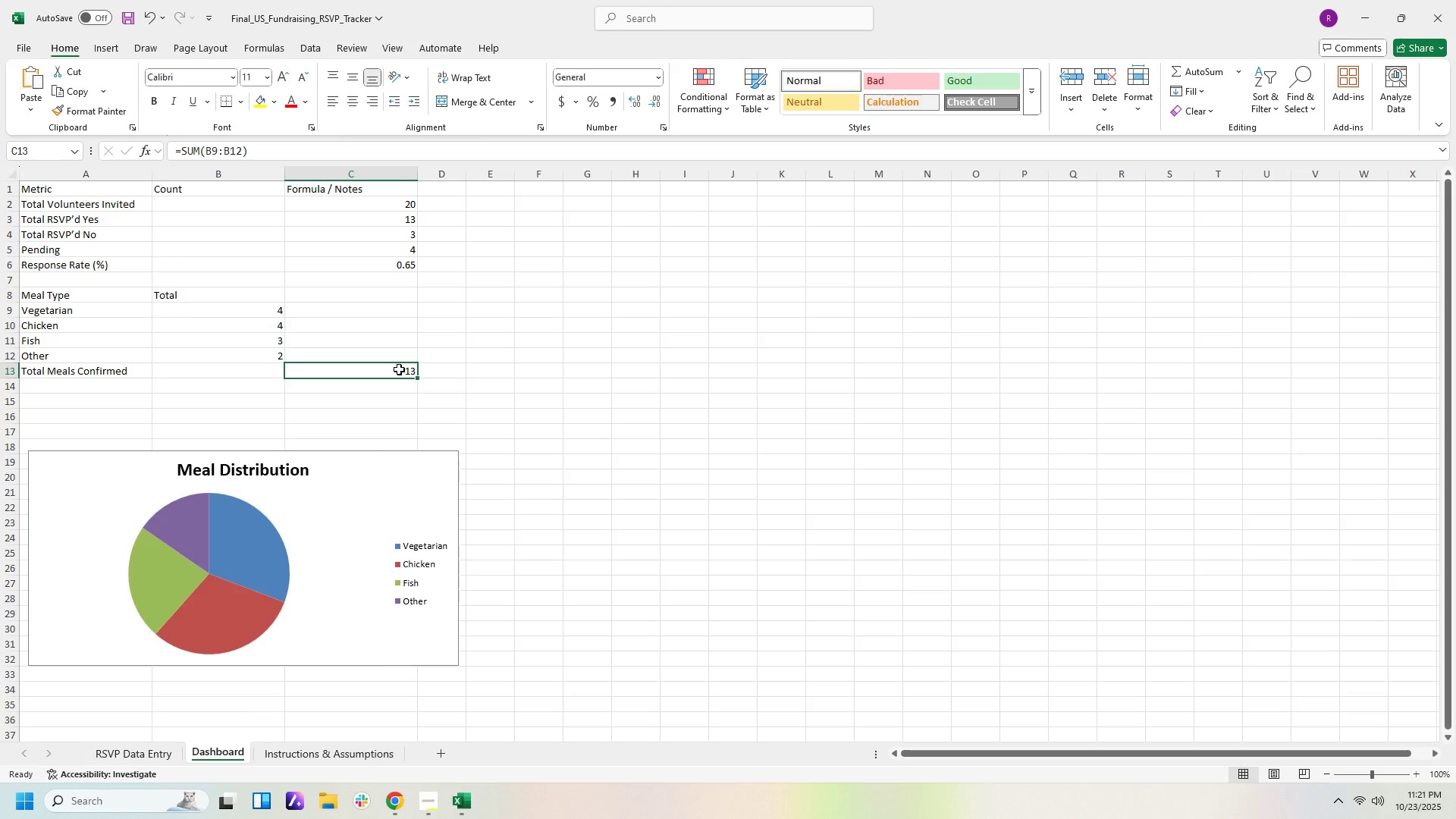 
key(Control+X)
 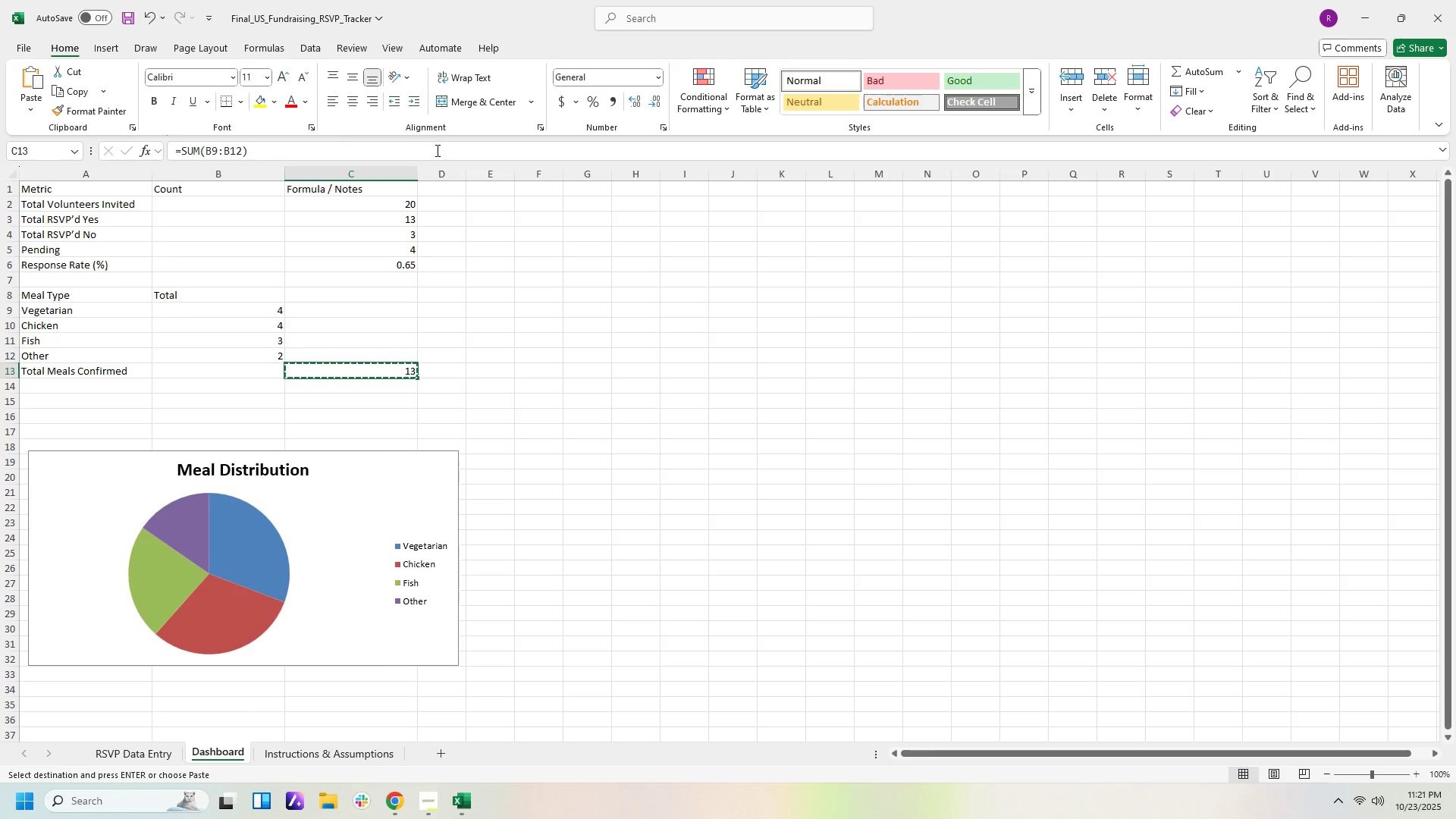 
left_click([436, 150])
 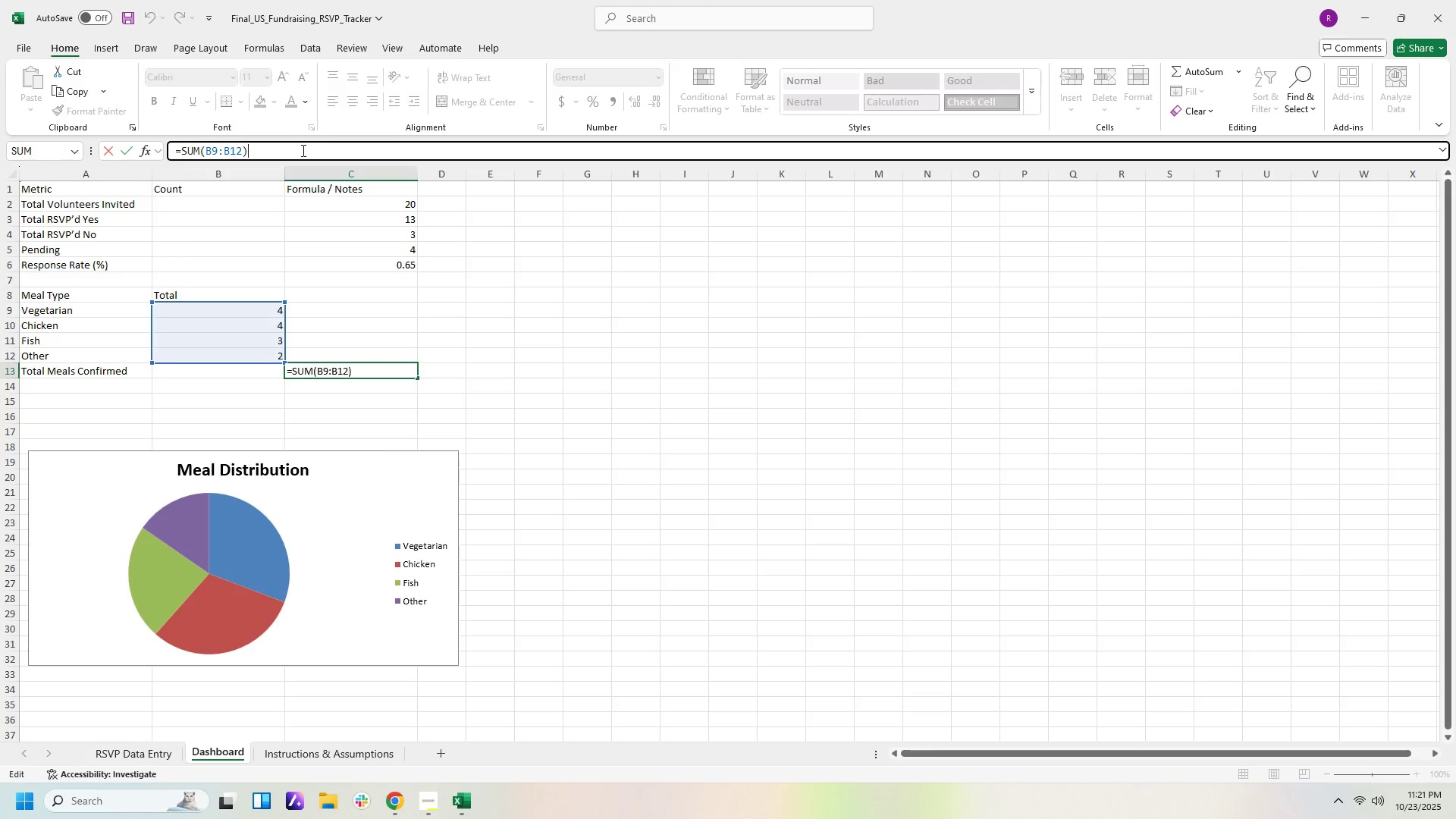 
left_click_drag(start_coordinate=[302, 150], to_coordinate=[0, 150])
 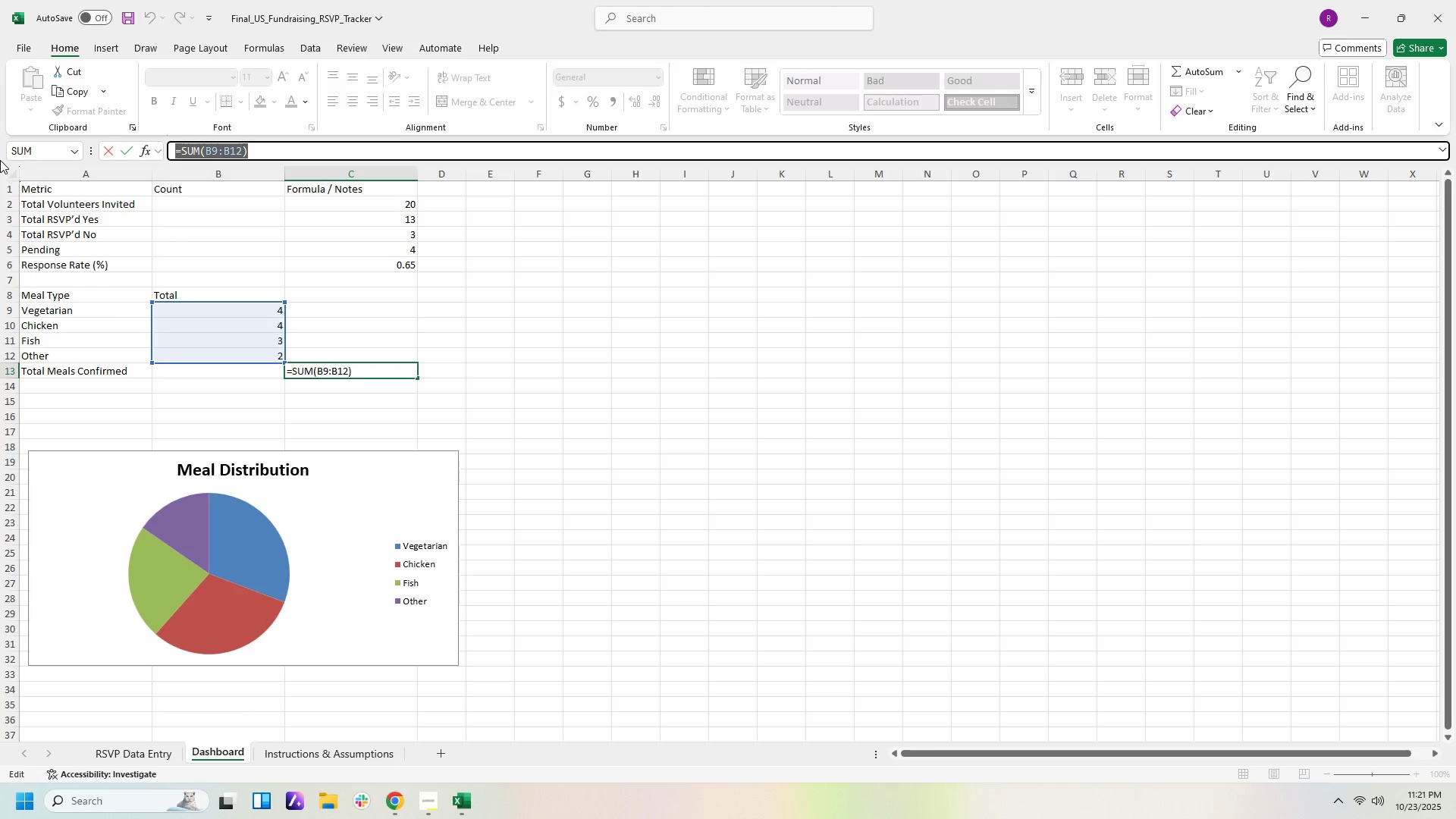 
key(Control+X)
 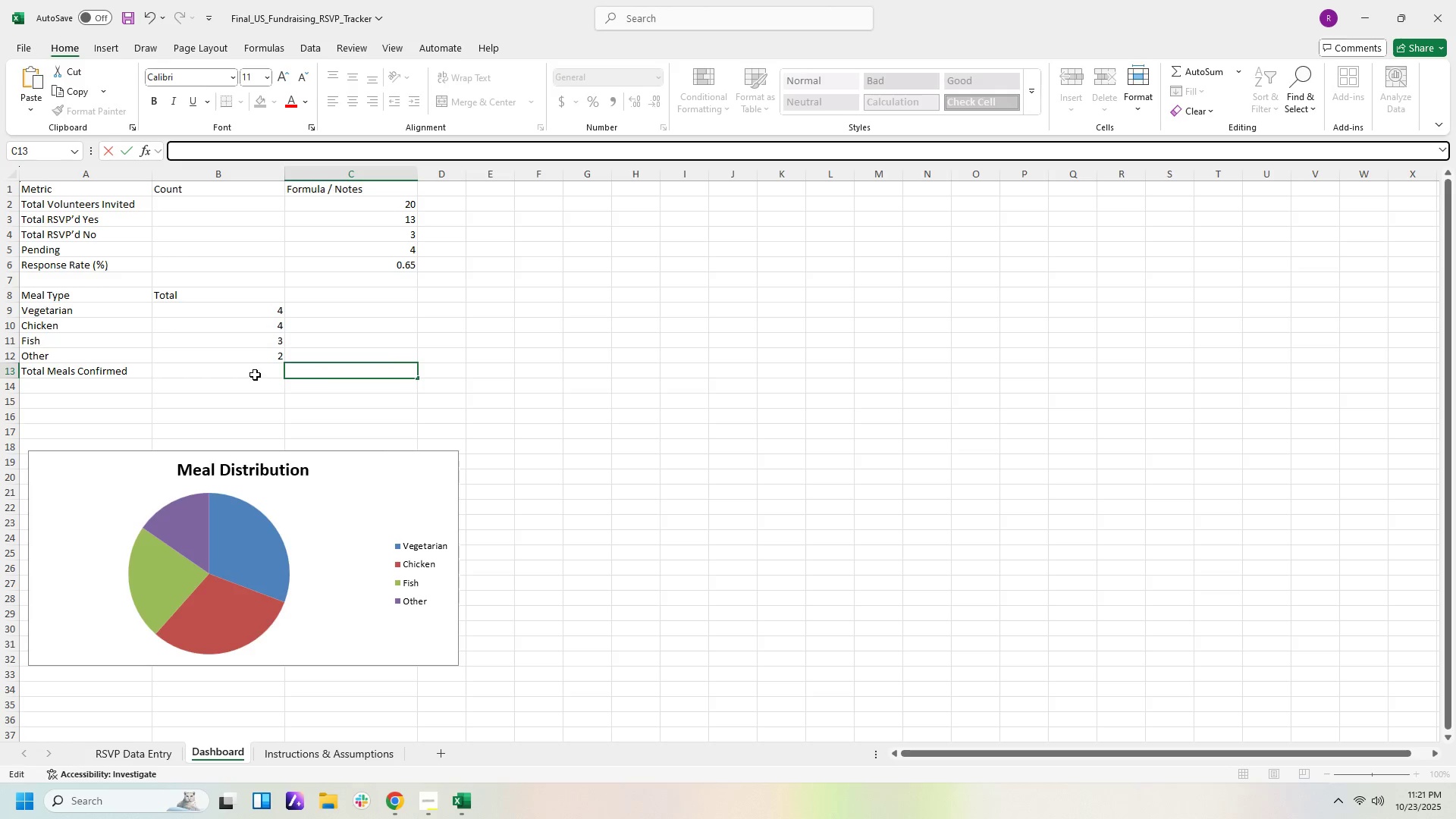 
left_click([254, 370])
 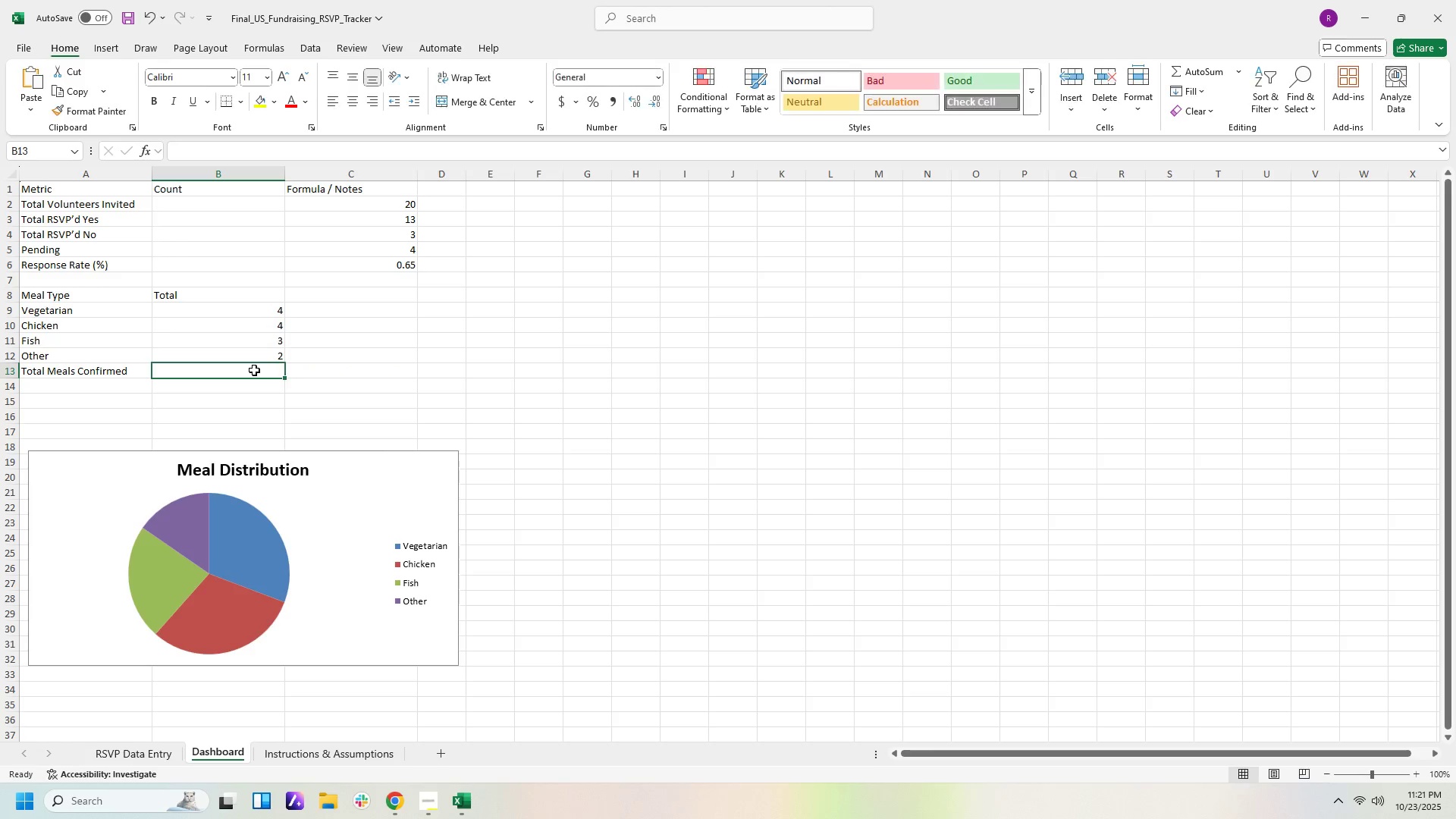 
key(Control+V)
 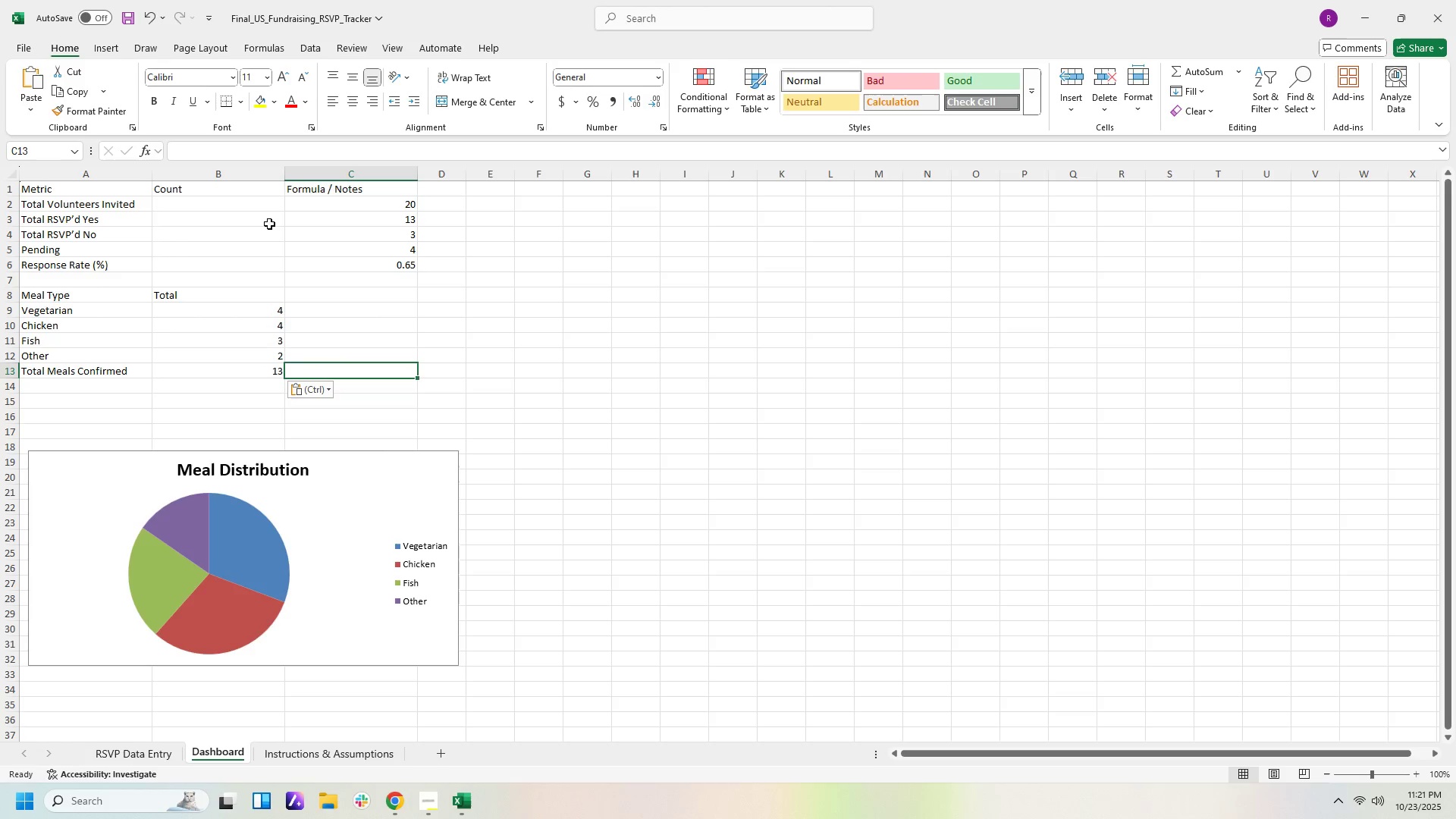 
wait(6.2)
 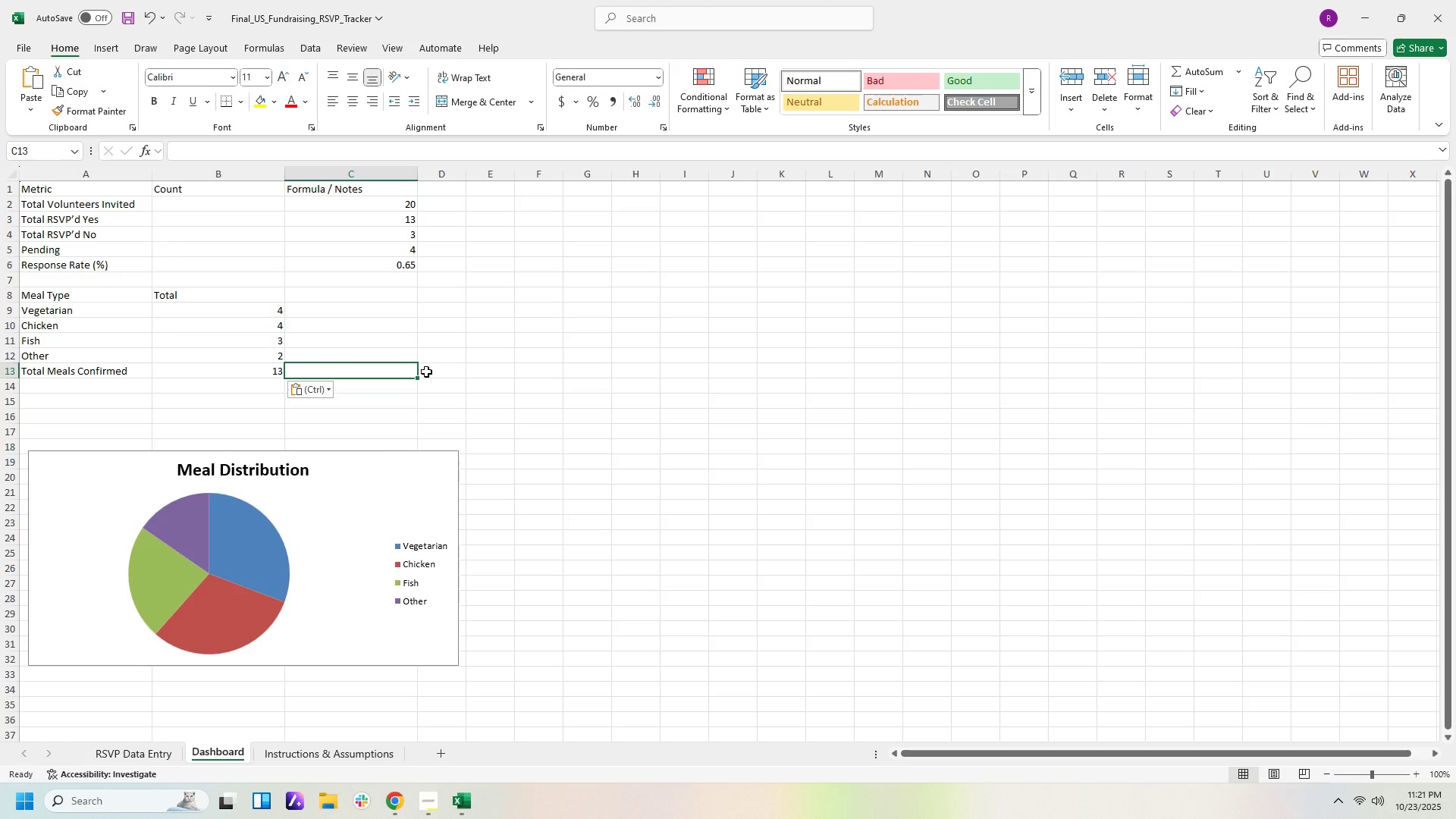 
left_click([406, 496])
 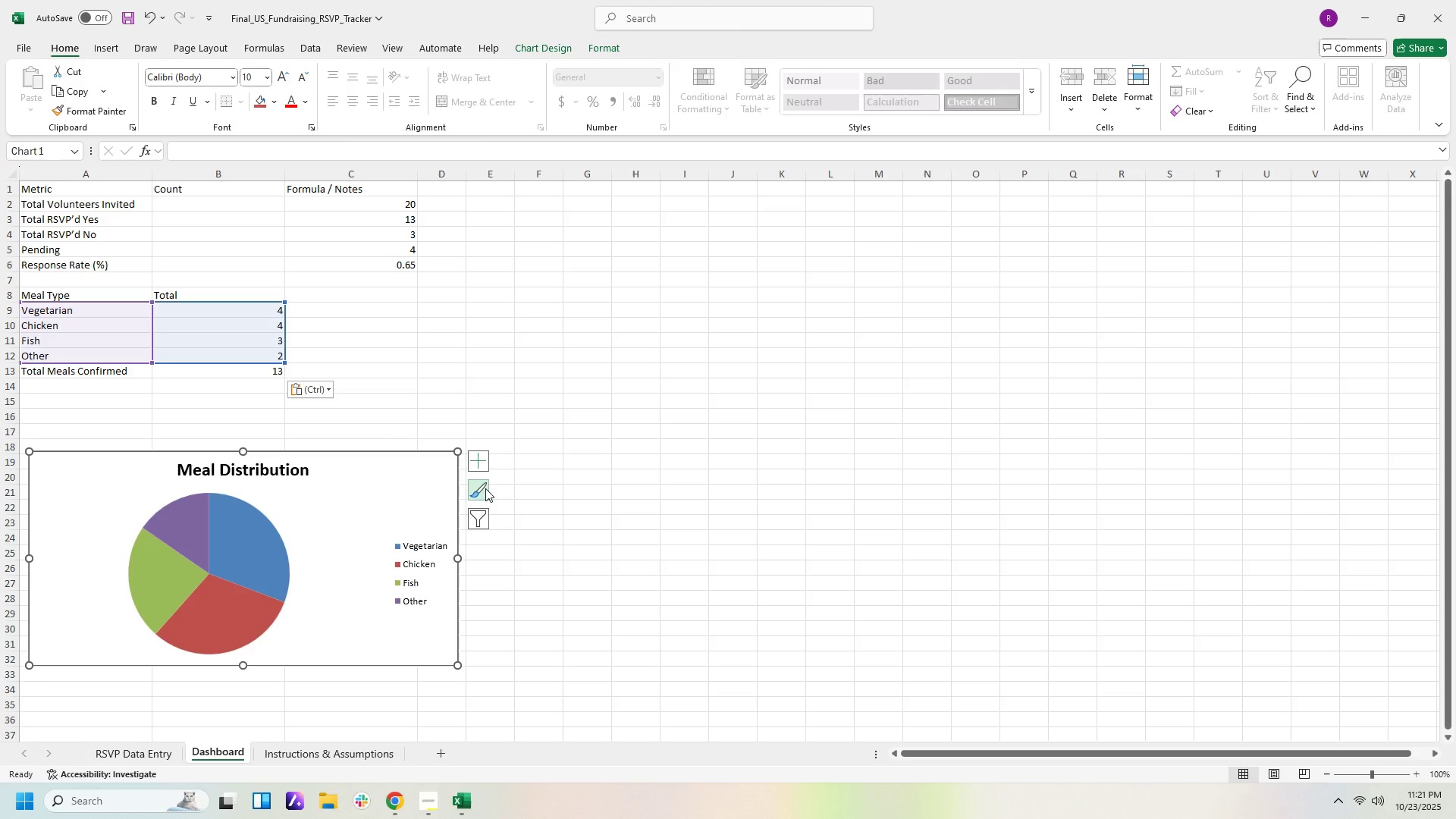 
left_click([485, 488])
 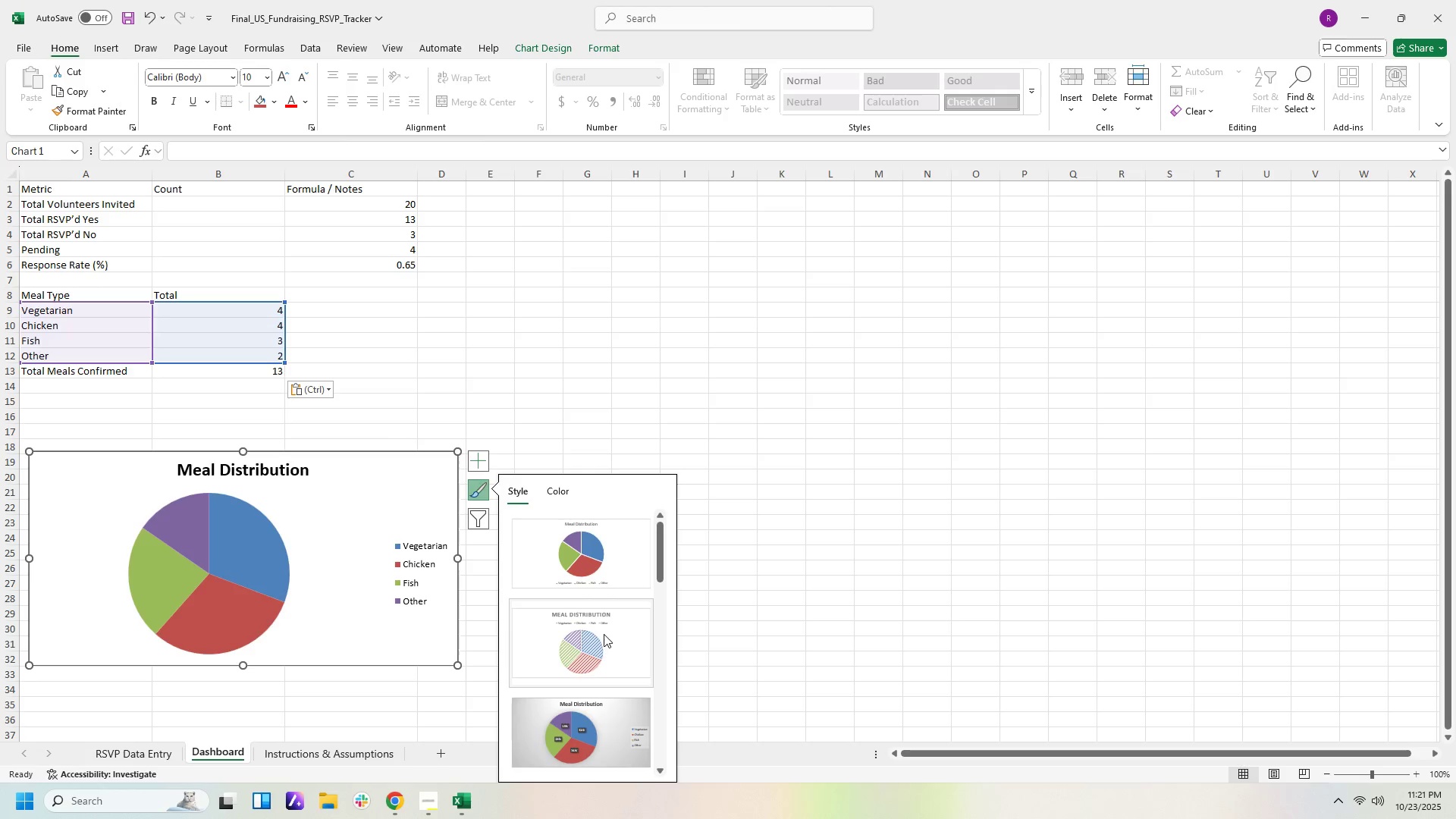 
scroll: coordinate [604, 634], scroll_direction: down, amount: 5.0
 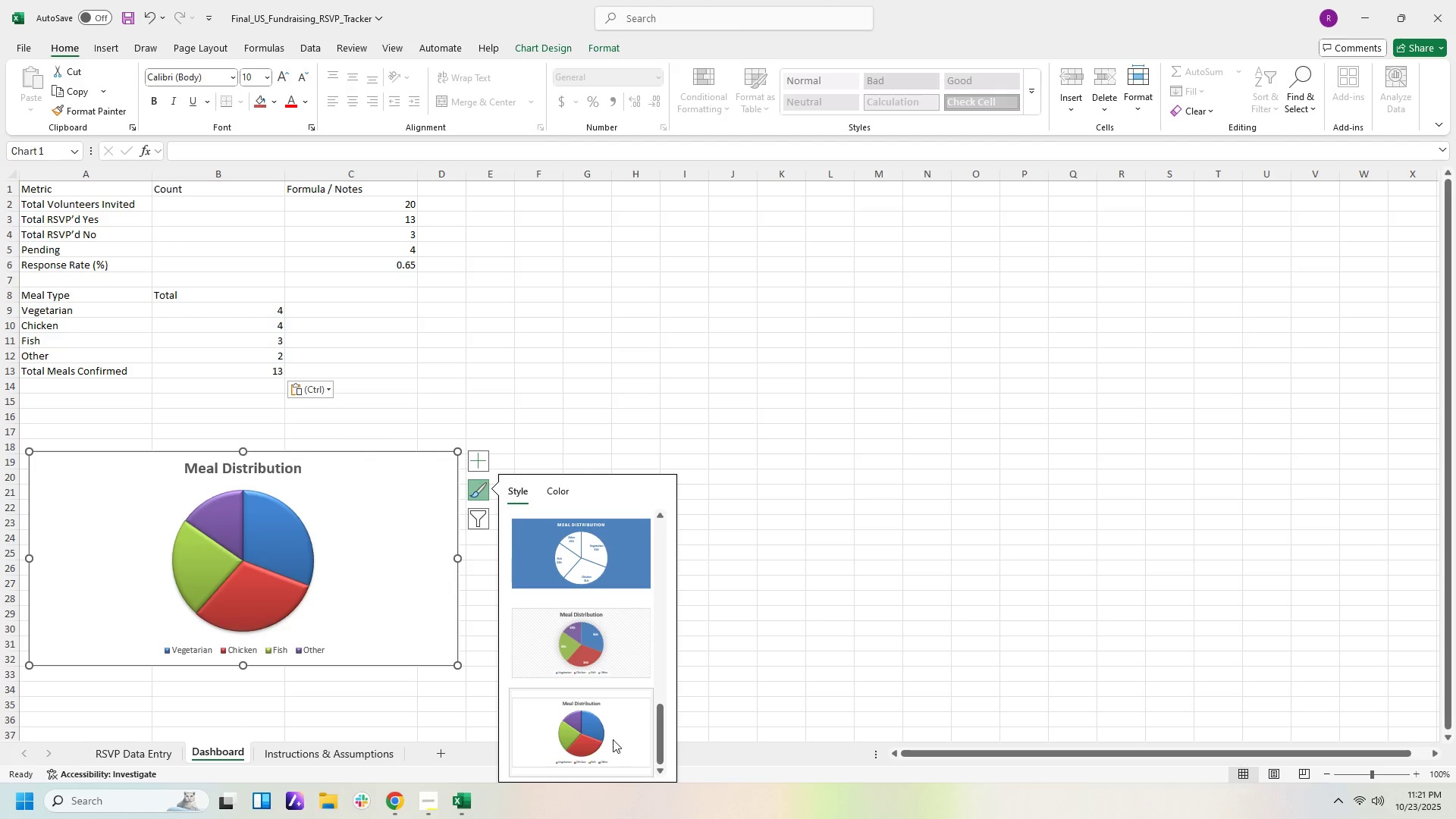 
left_click([613, 739])
 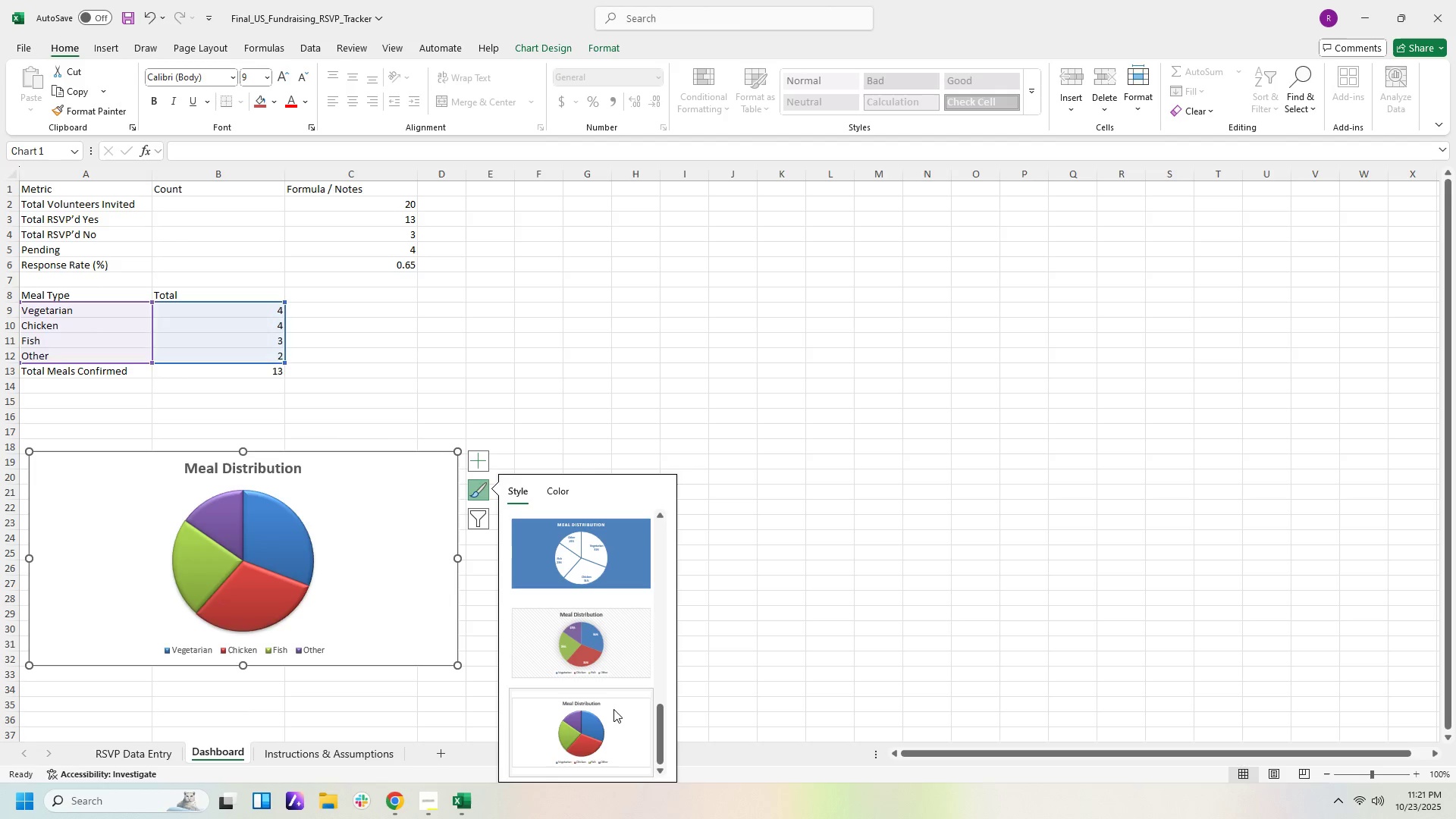 
scroll: coordinate [613, 709], scroll_direction: down, amount: 4.0
 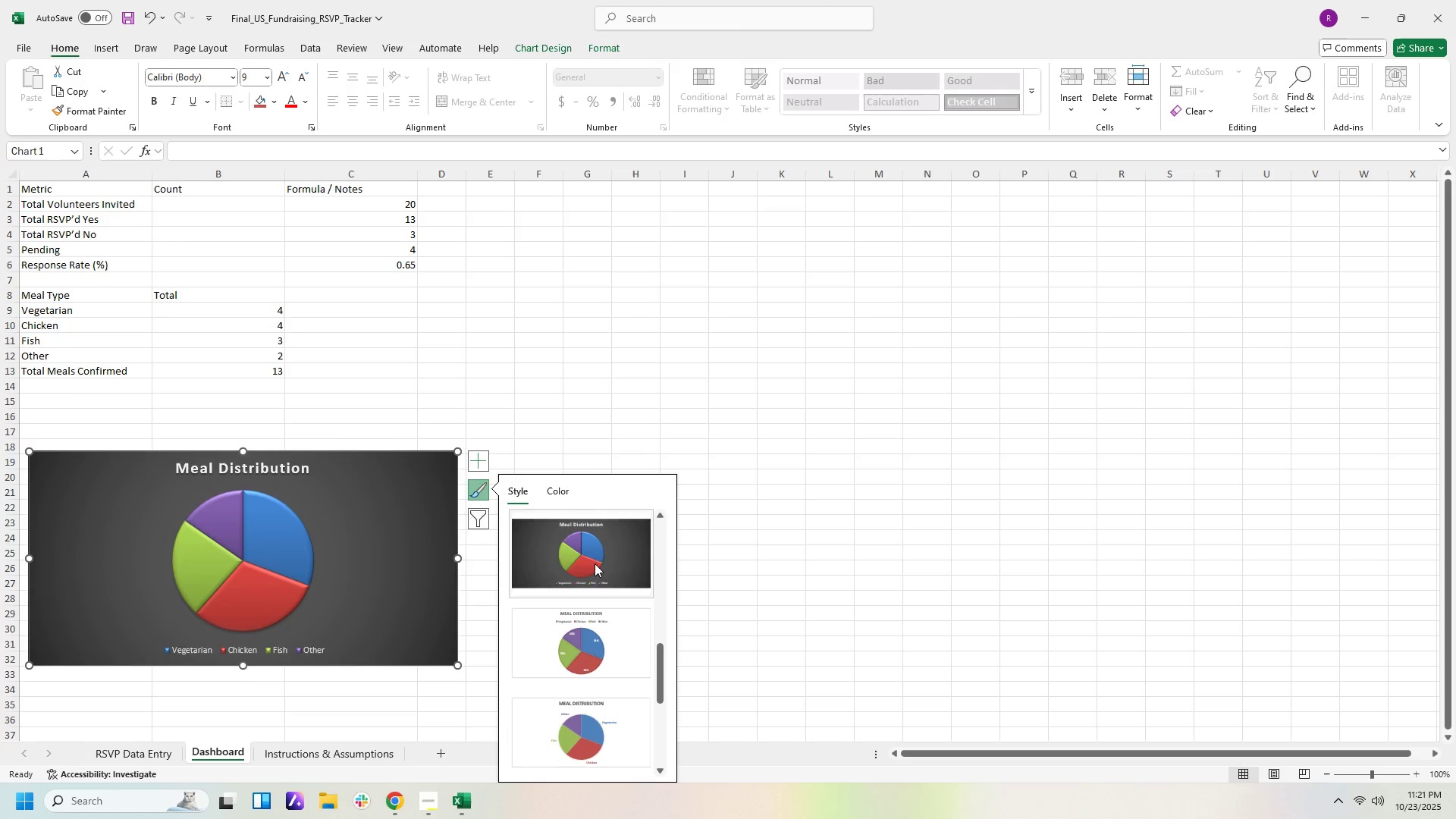 
left_click([595, 563])
 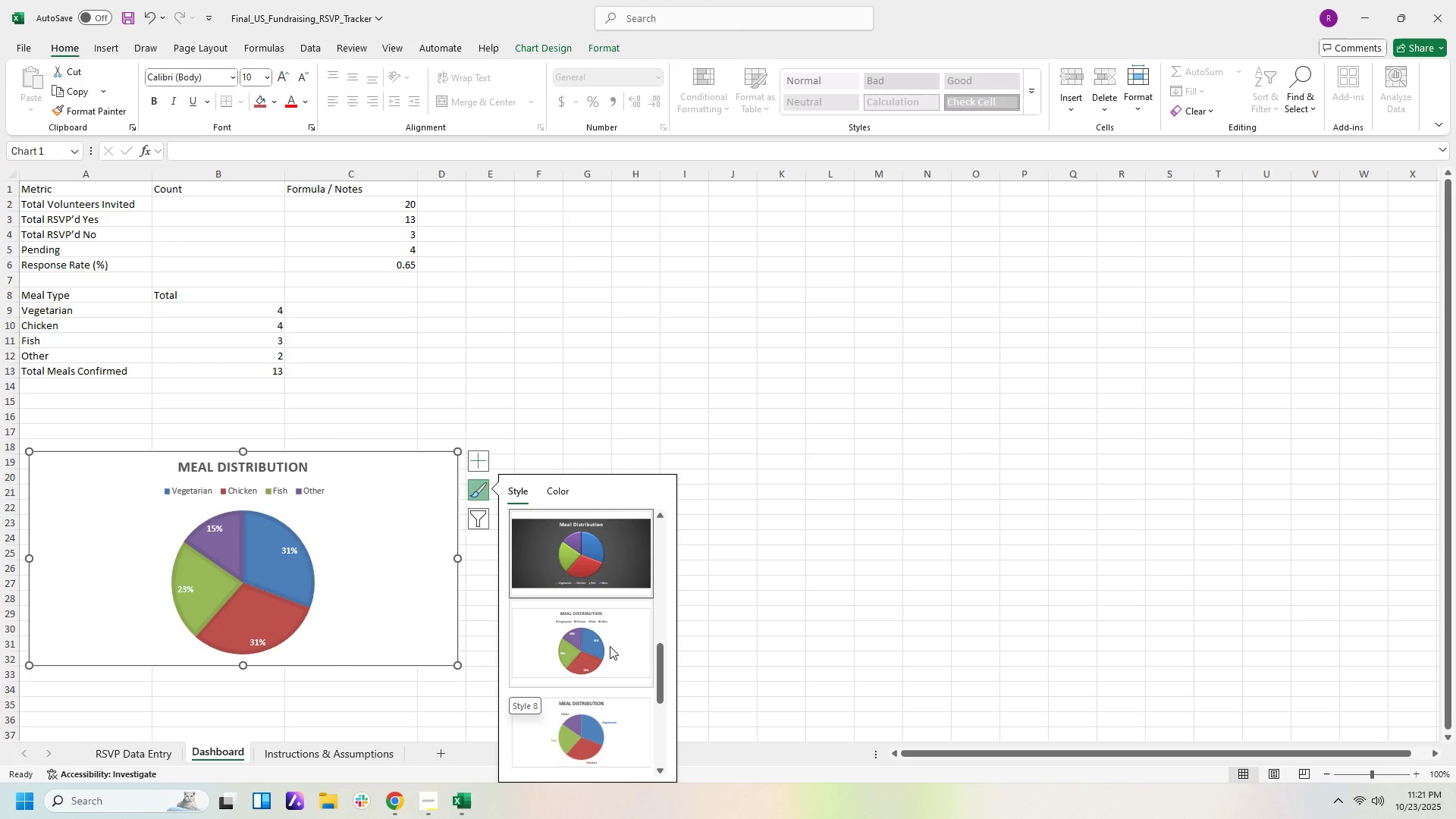 
left_click([610, 646])
 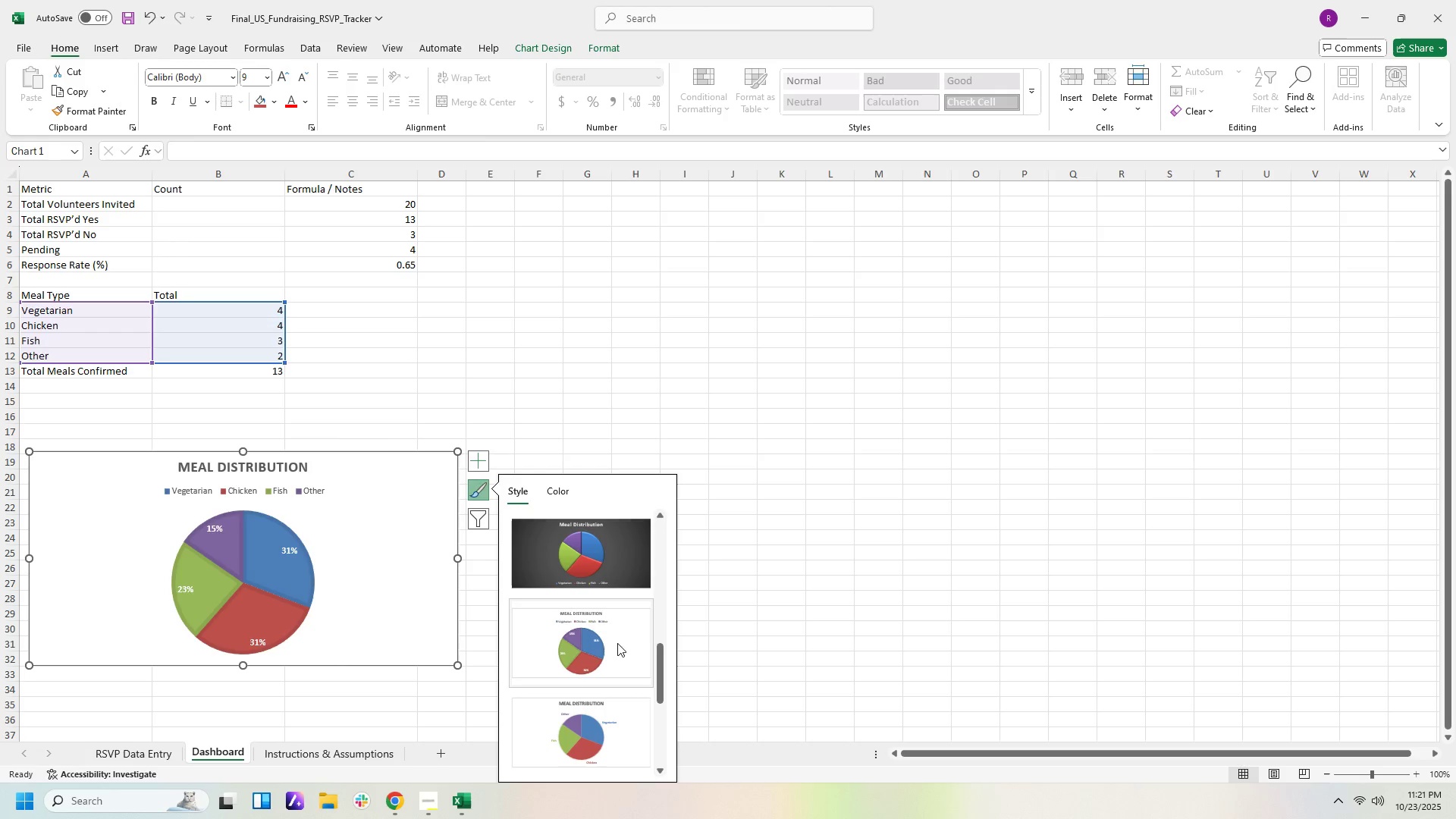 
scroll: coordinate [630, 615], scroll_direction: up, amount: 2.0
 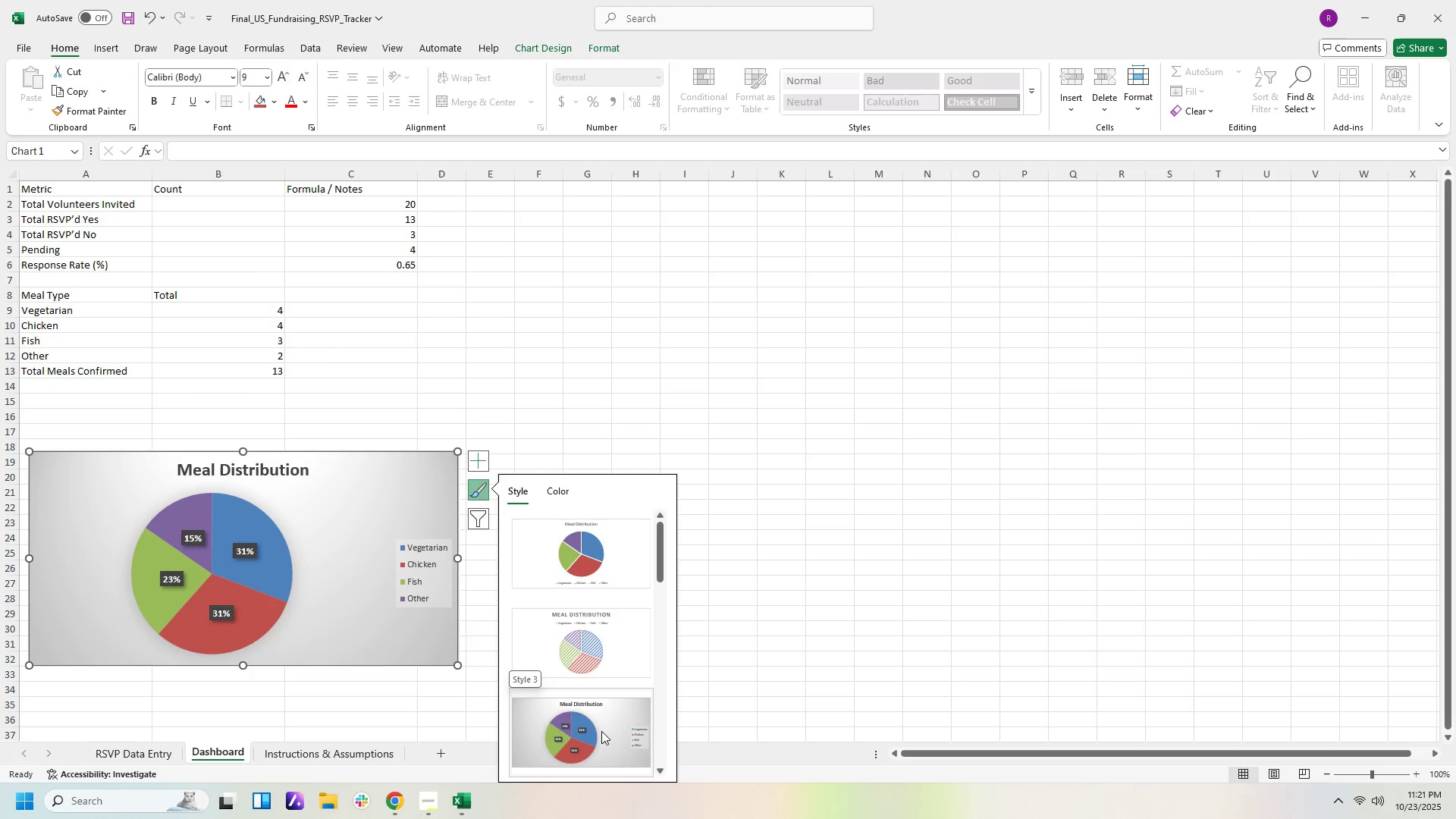 
left_click([601, 731])
 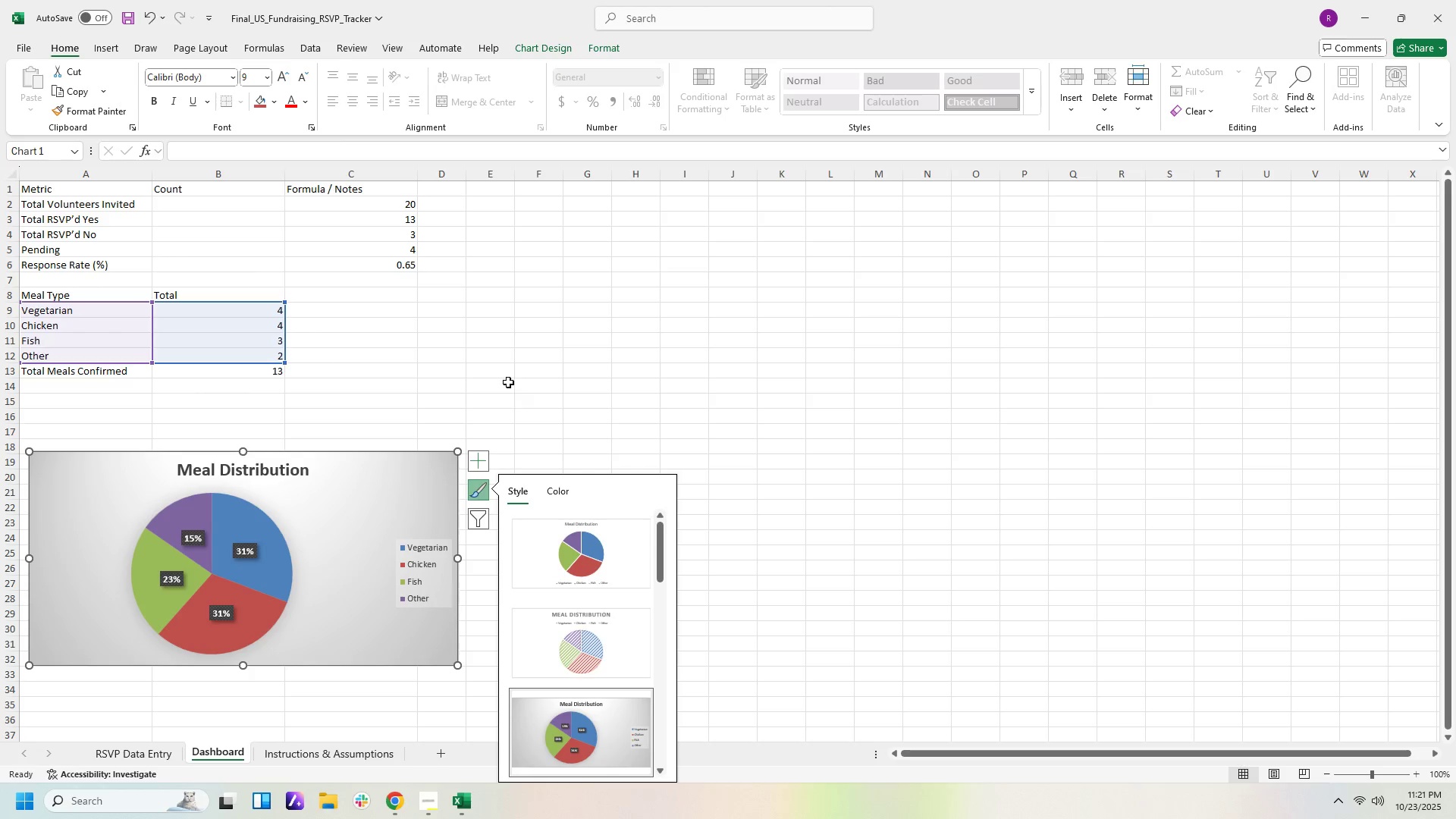 
left_click([508, 382])
 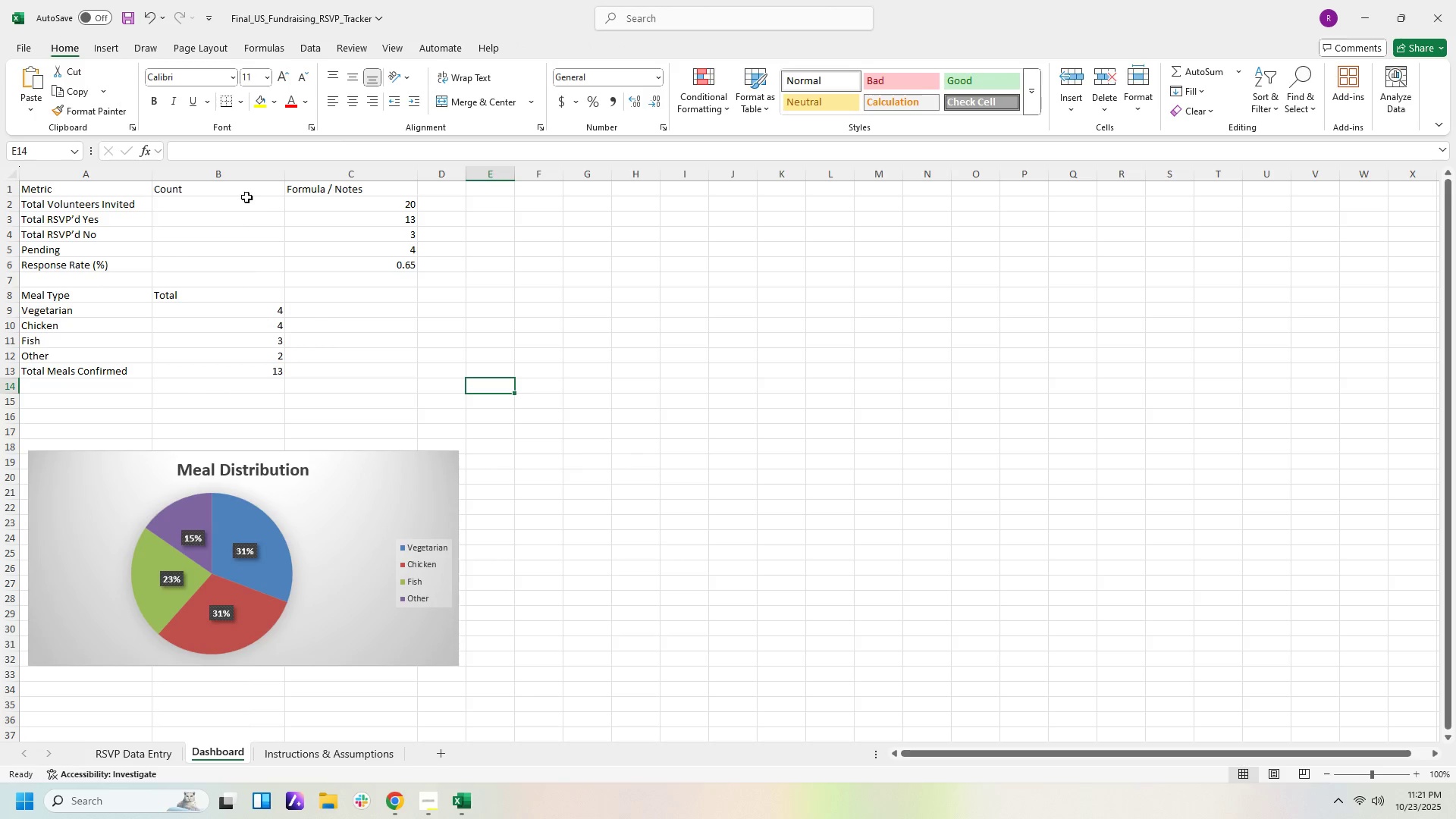 
scroll: coordinate [283, 282], scroll_direction: down, amount: 2.0
 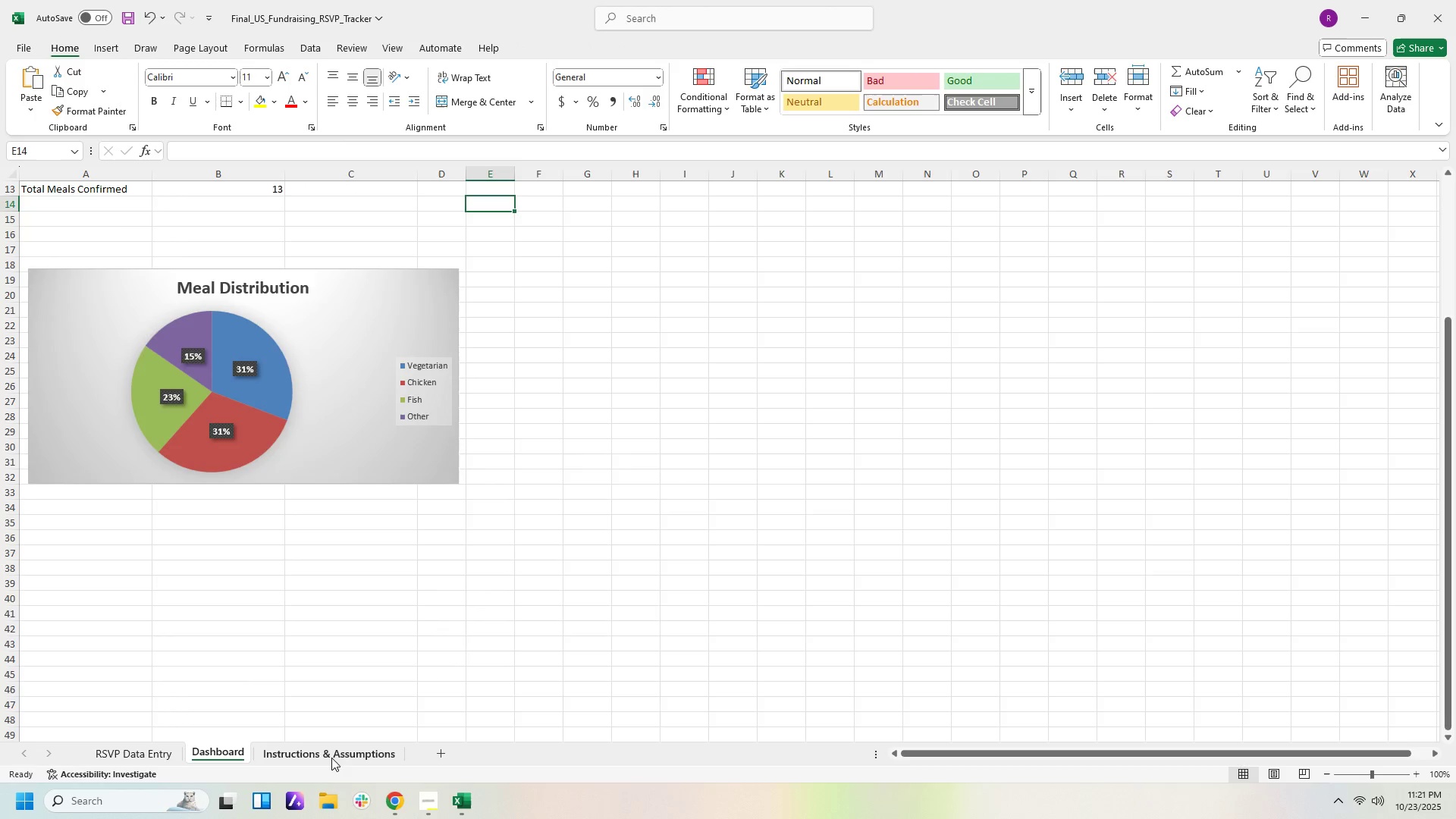 
left_click([331, 757])
 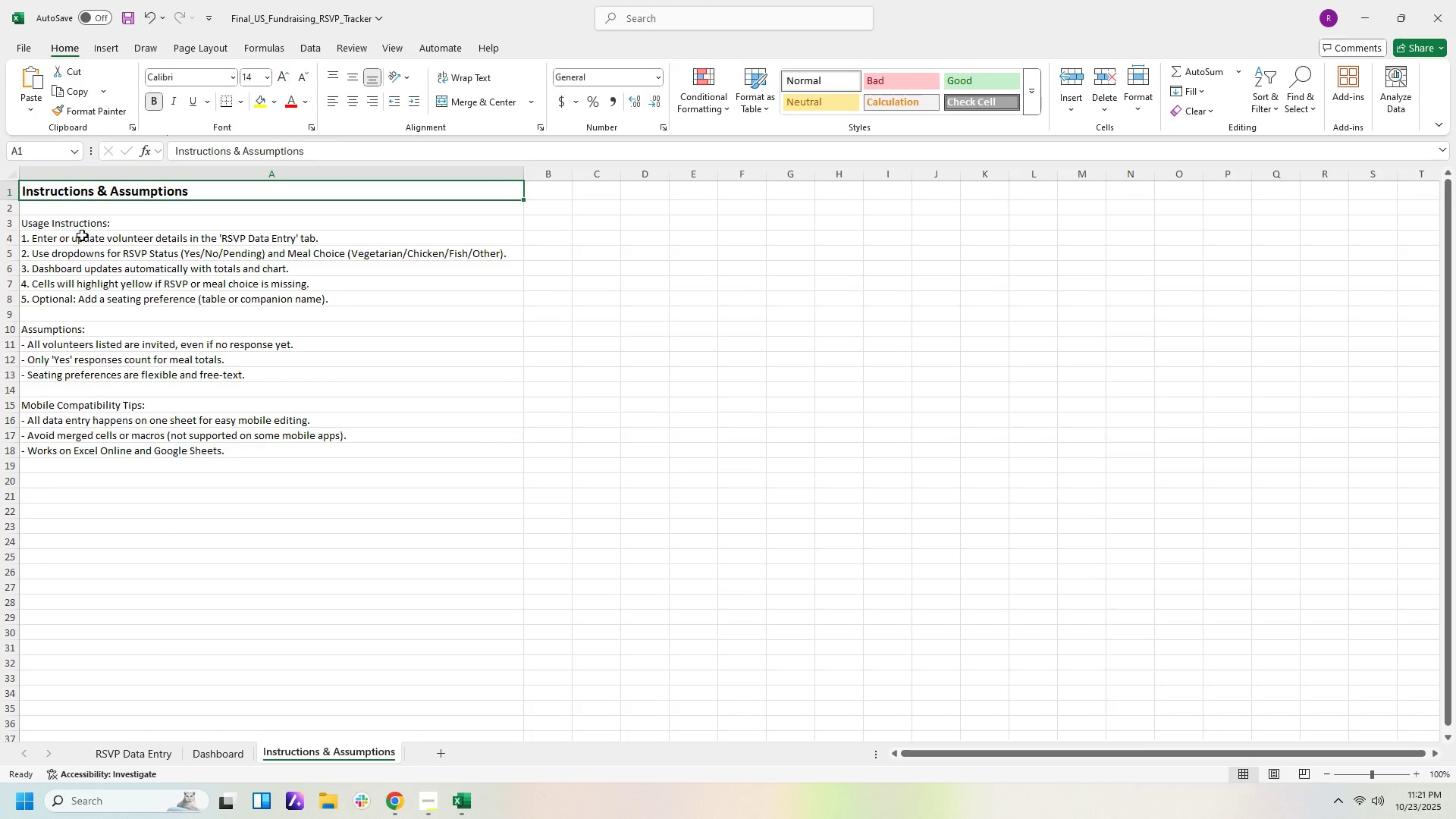 
left_click([79, 224])
 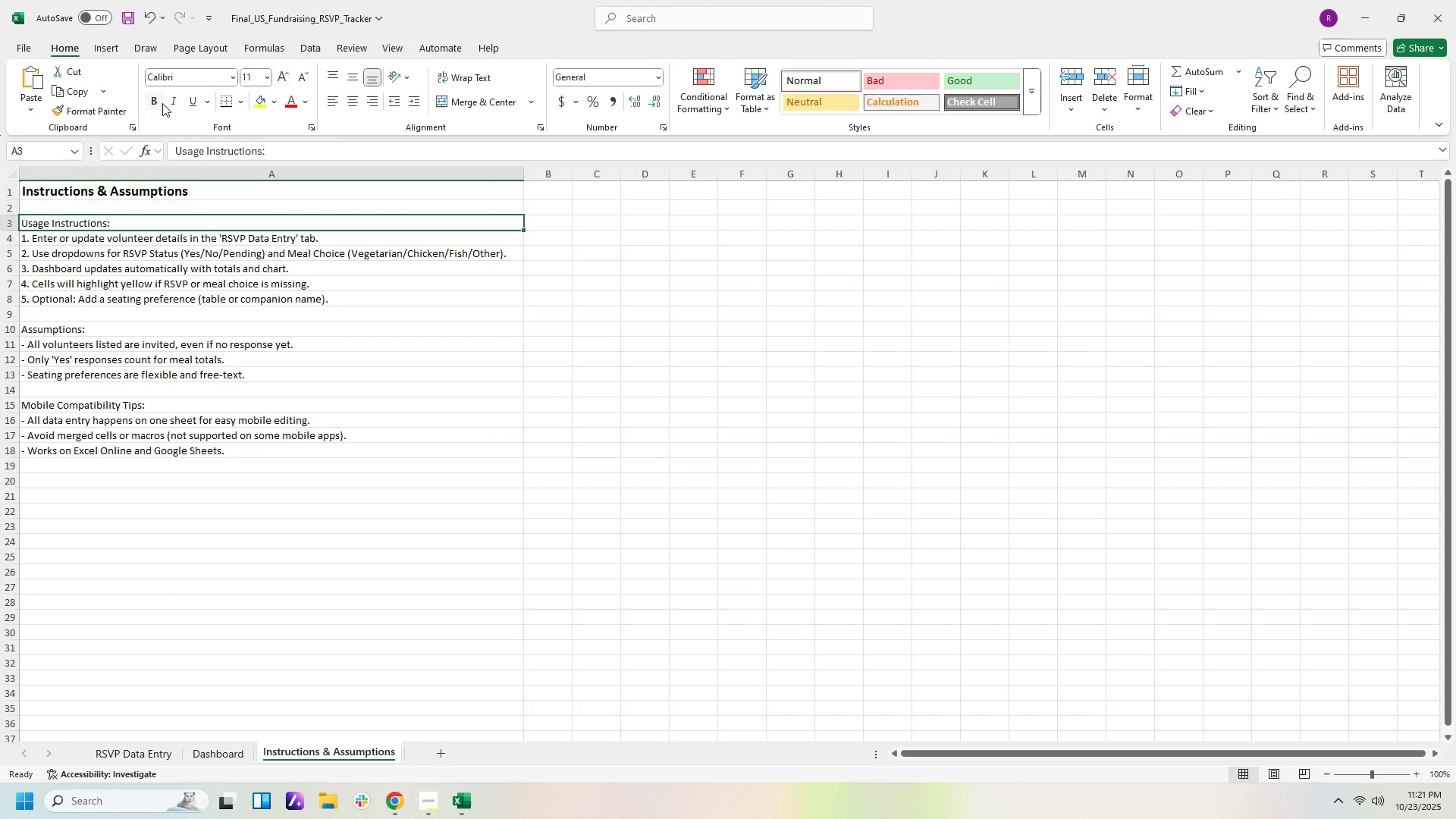 
left_click([163, 103])
 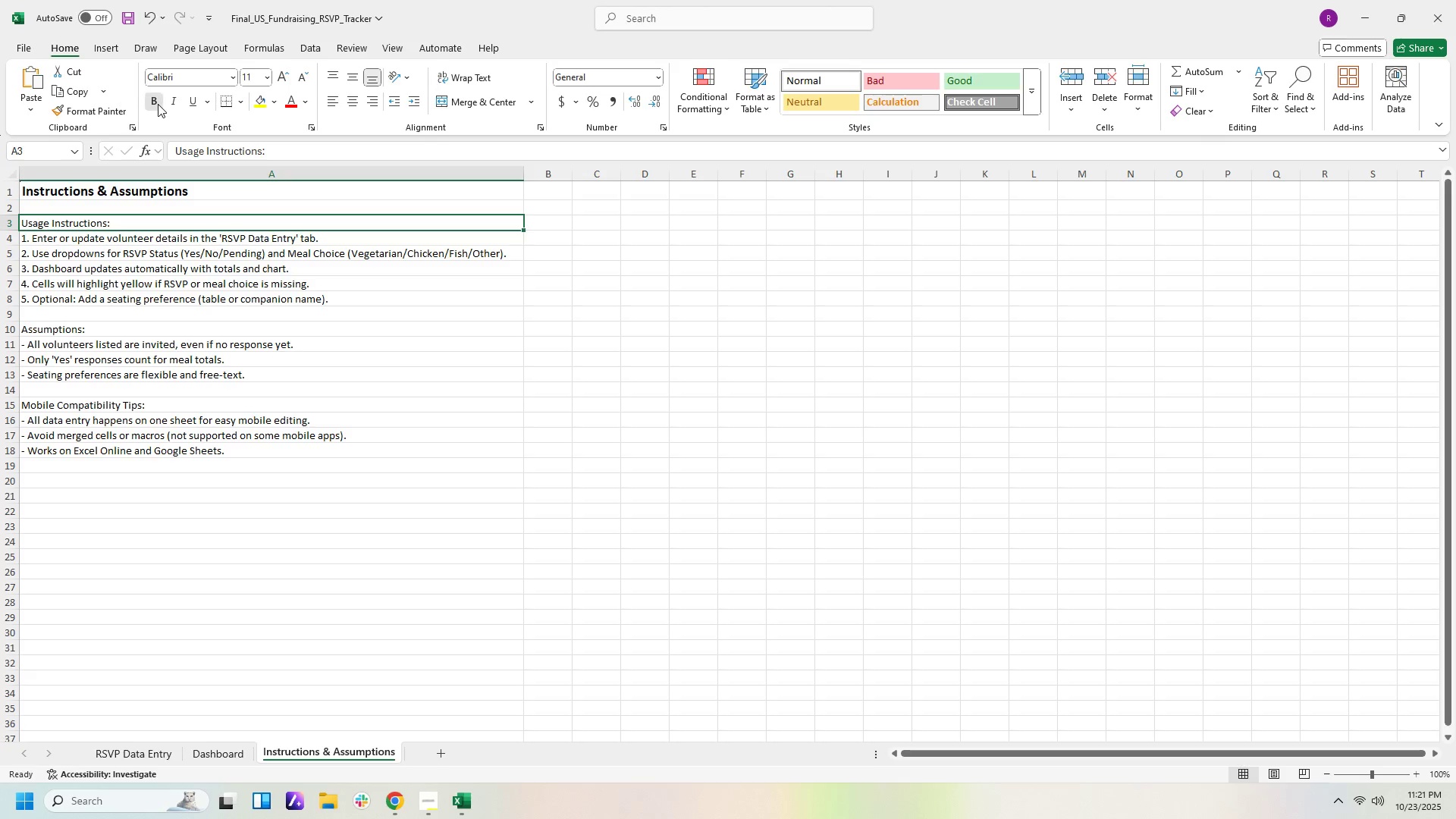 
left_click([158, 104])
 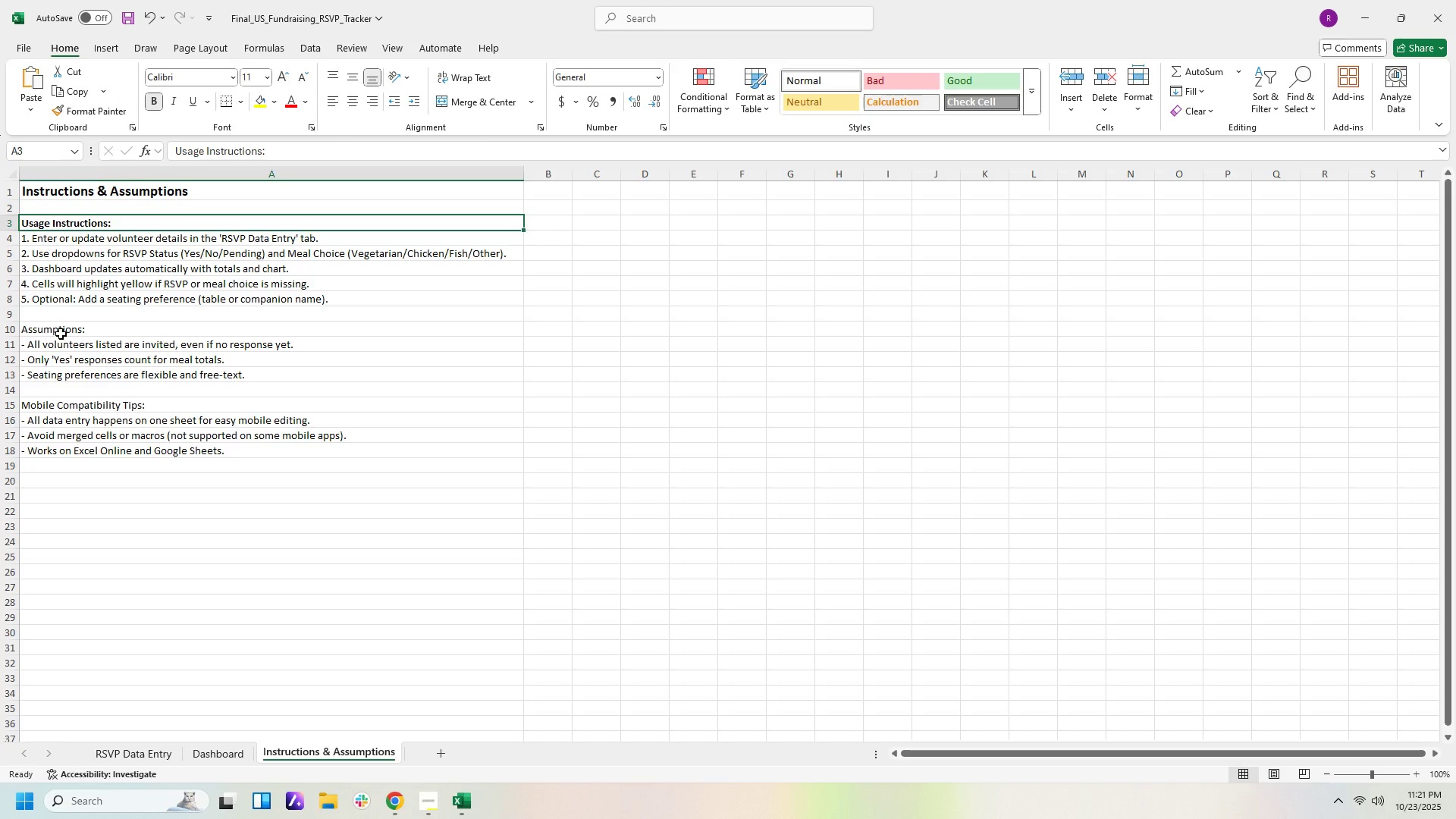 
left_click([61, 334])
 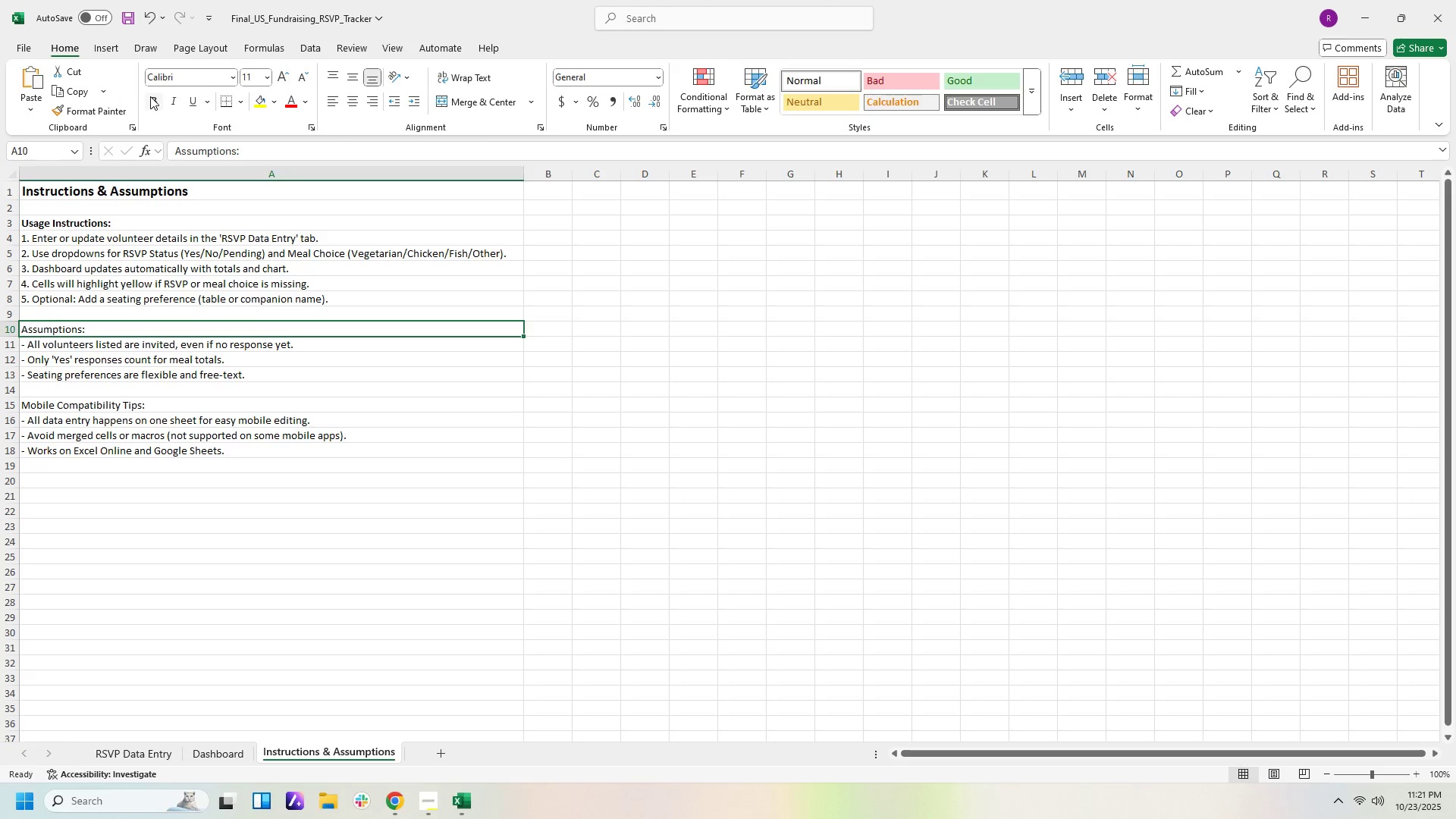 
left_click([150, 96])
 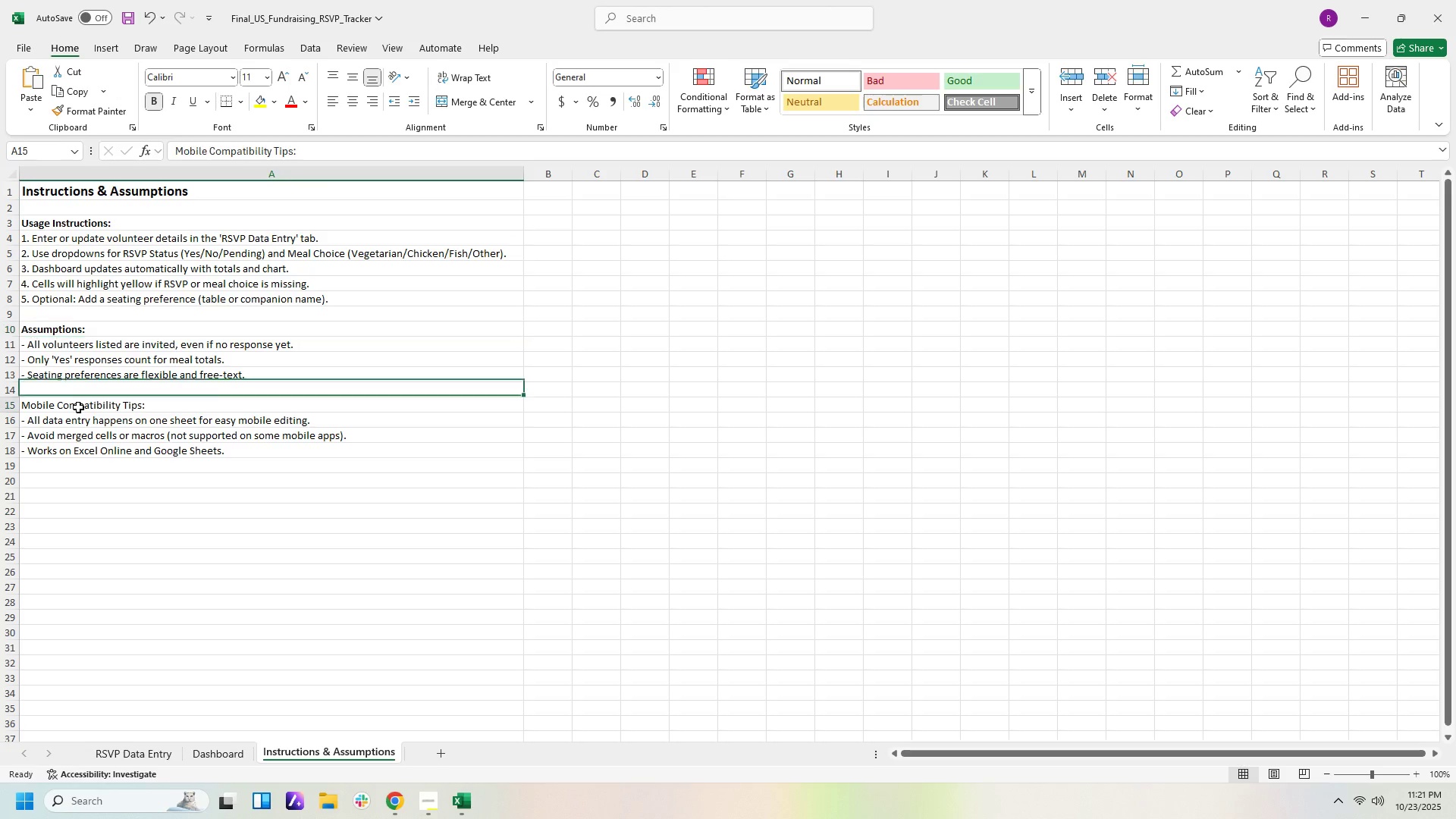 
left_click([78, 407])
 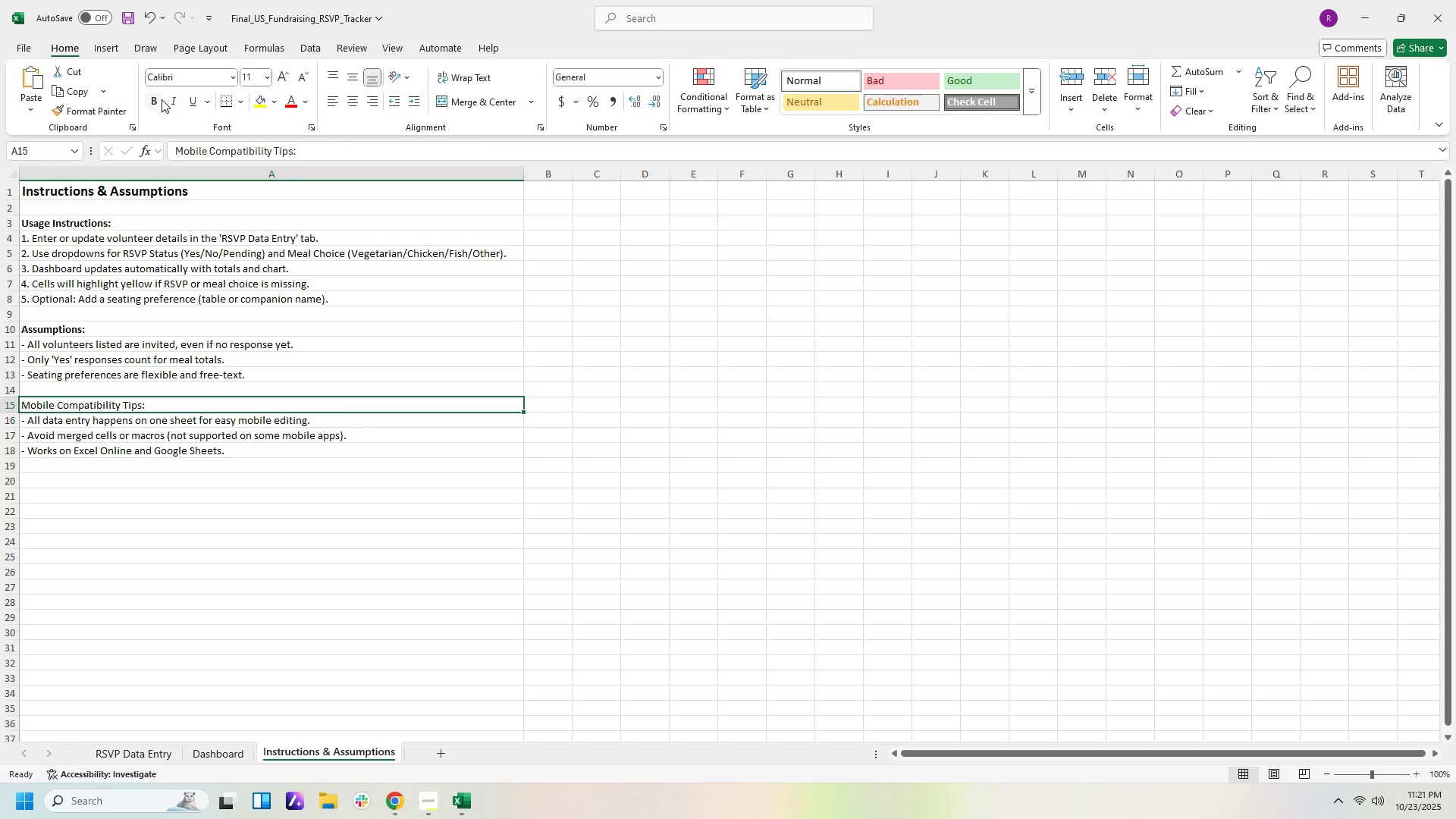 
left_click([156, 100])
 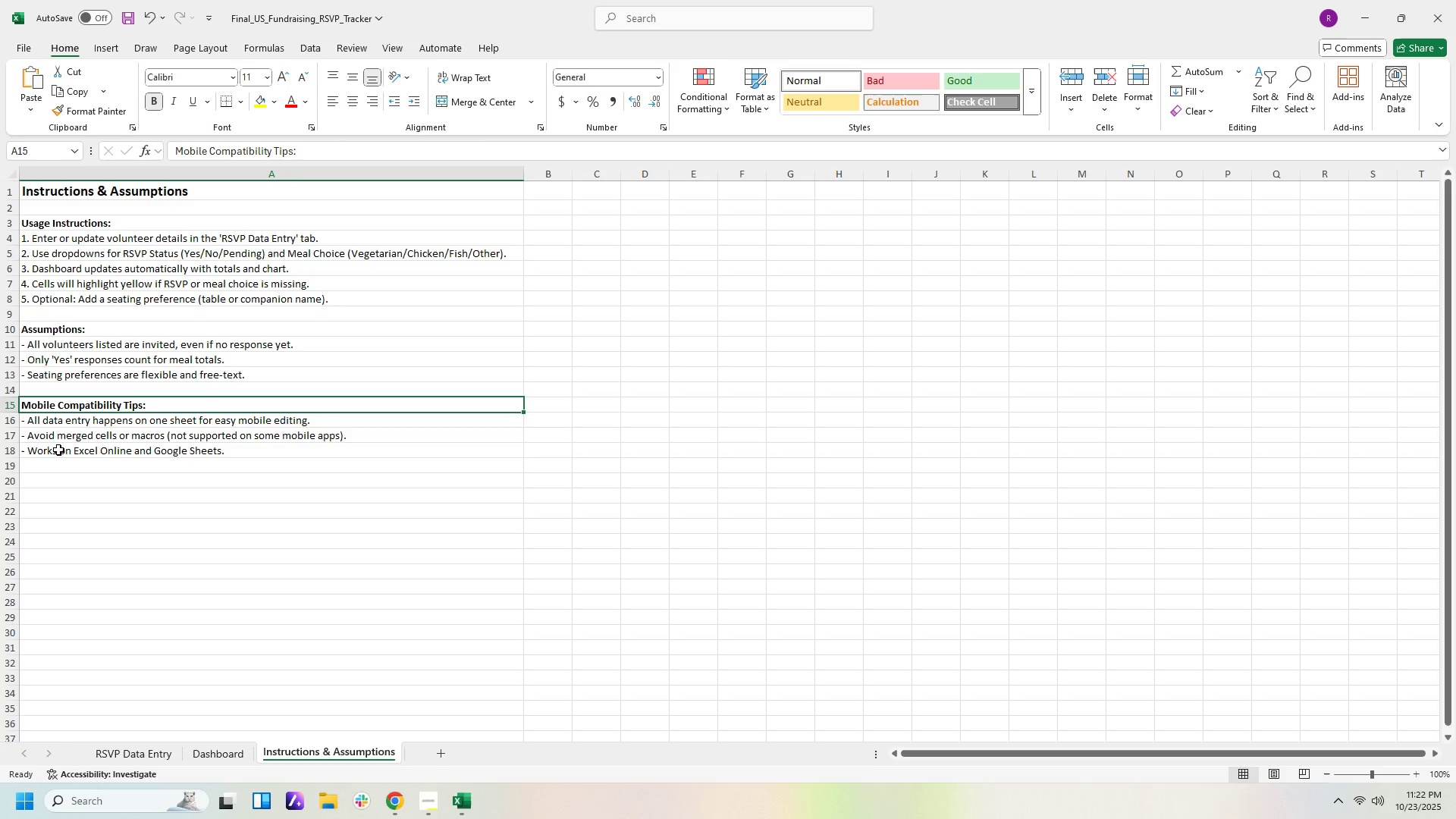 
wait(44.05)
 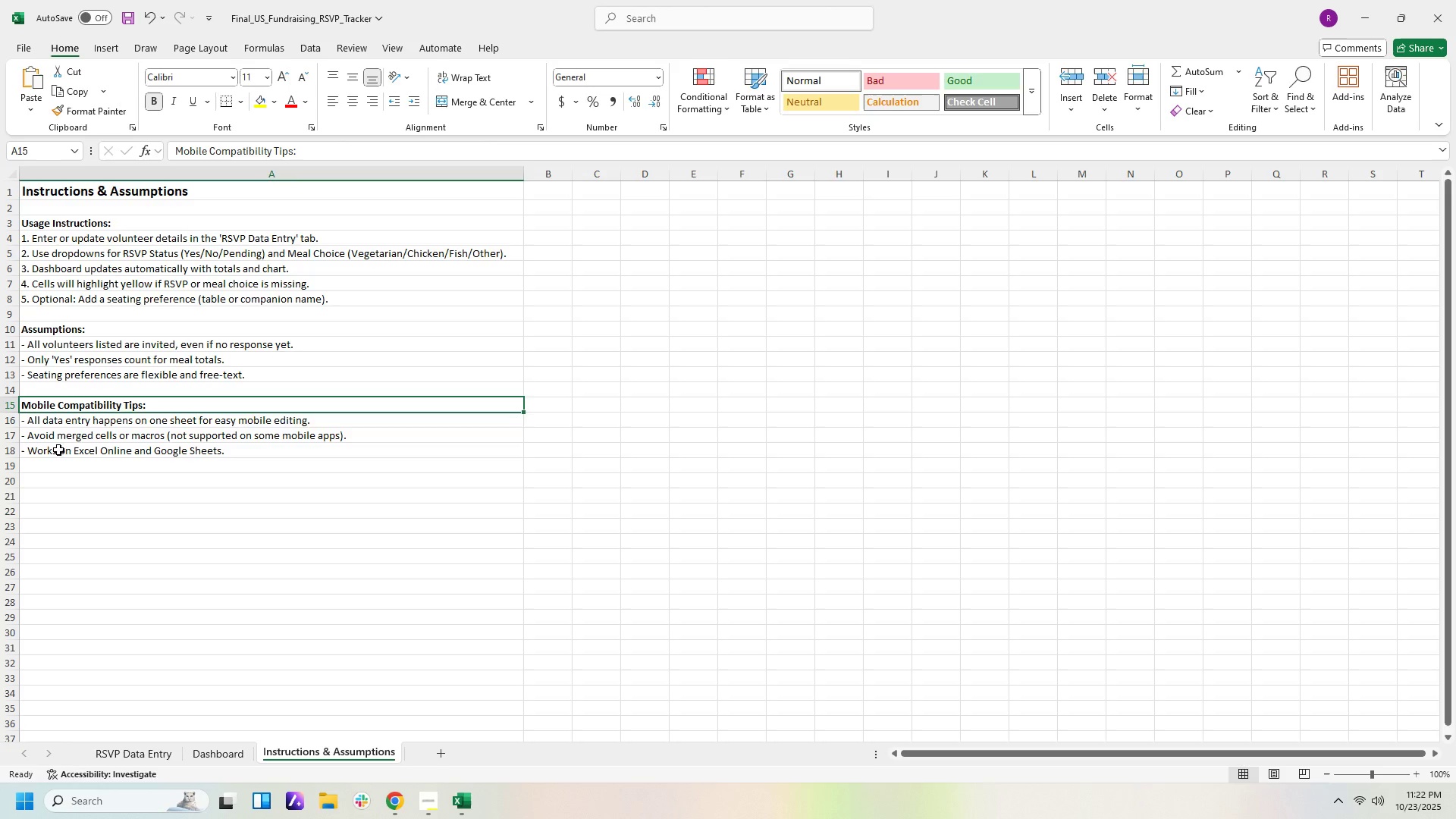 
left_click([142, 758])
 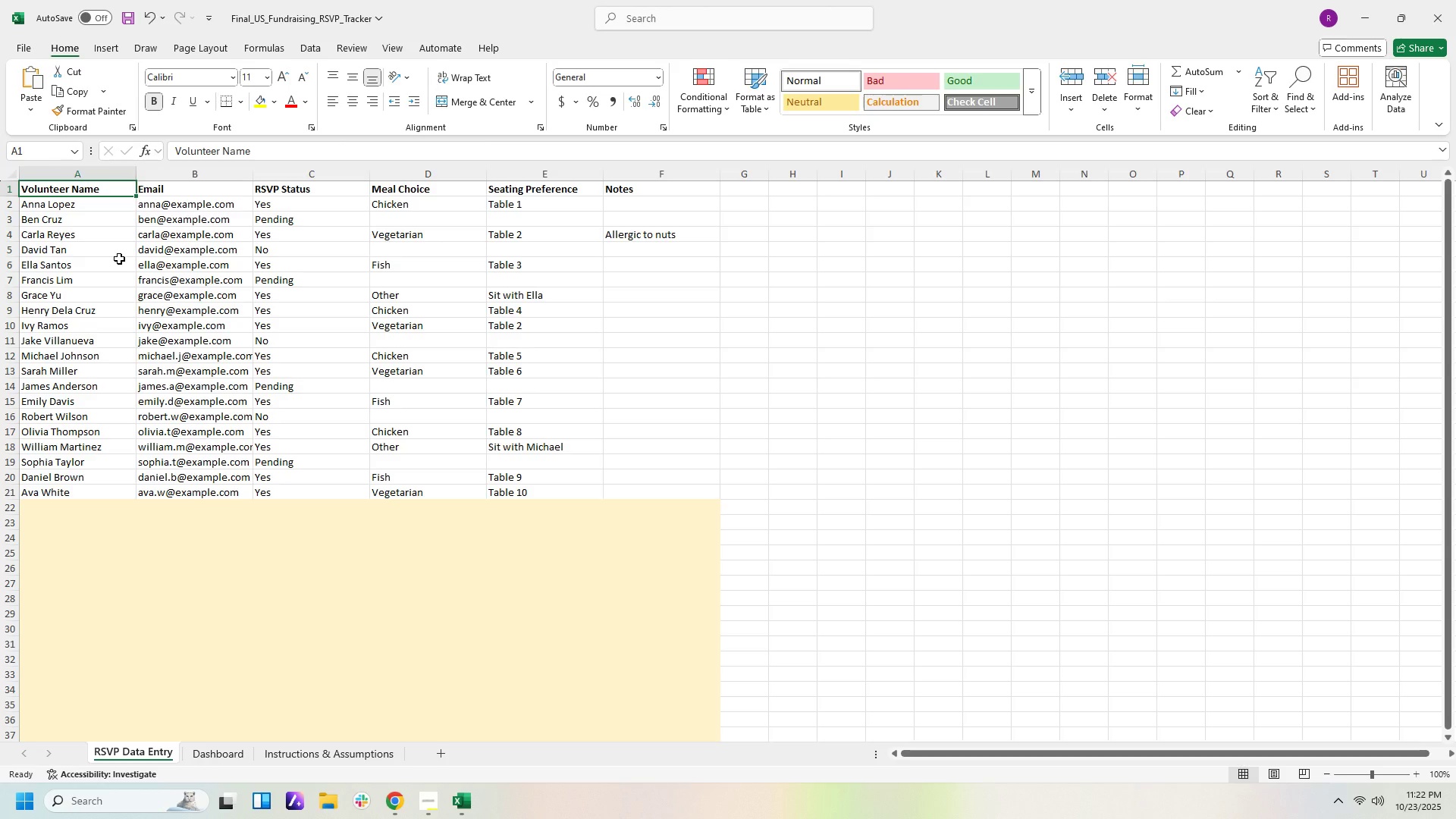 
wait(15.12)
 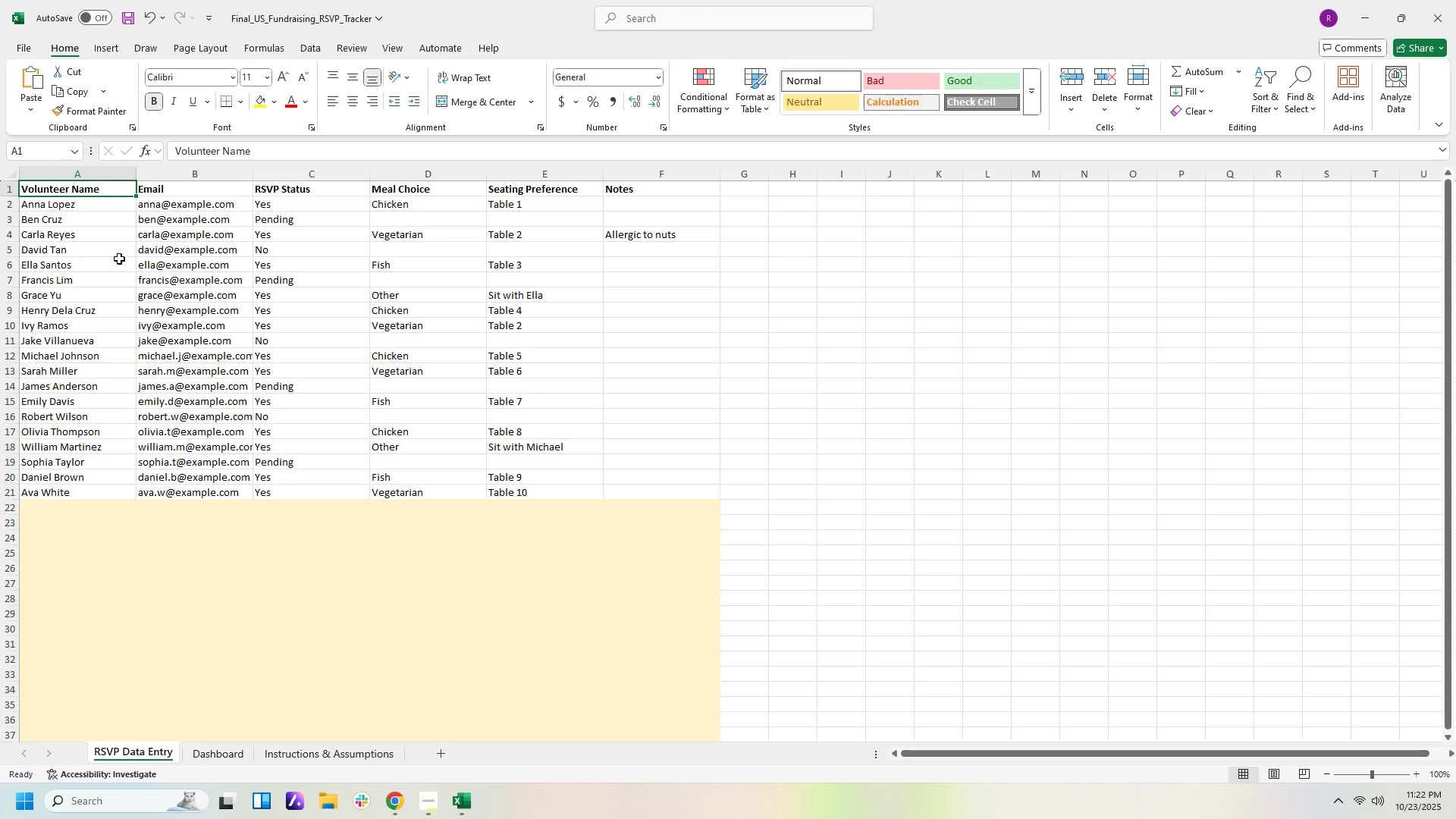 
left_click([212, 755])
 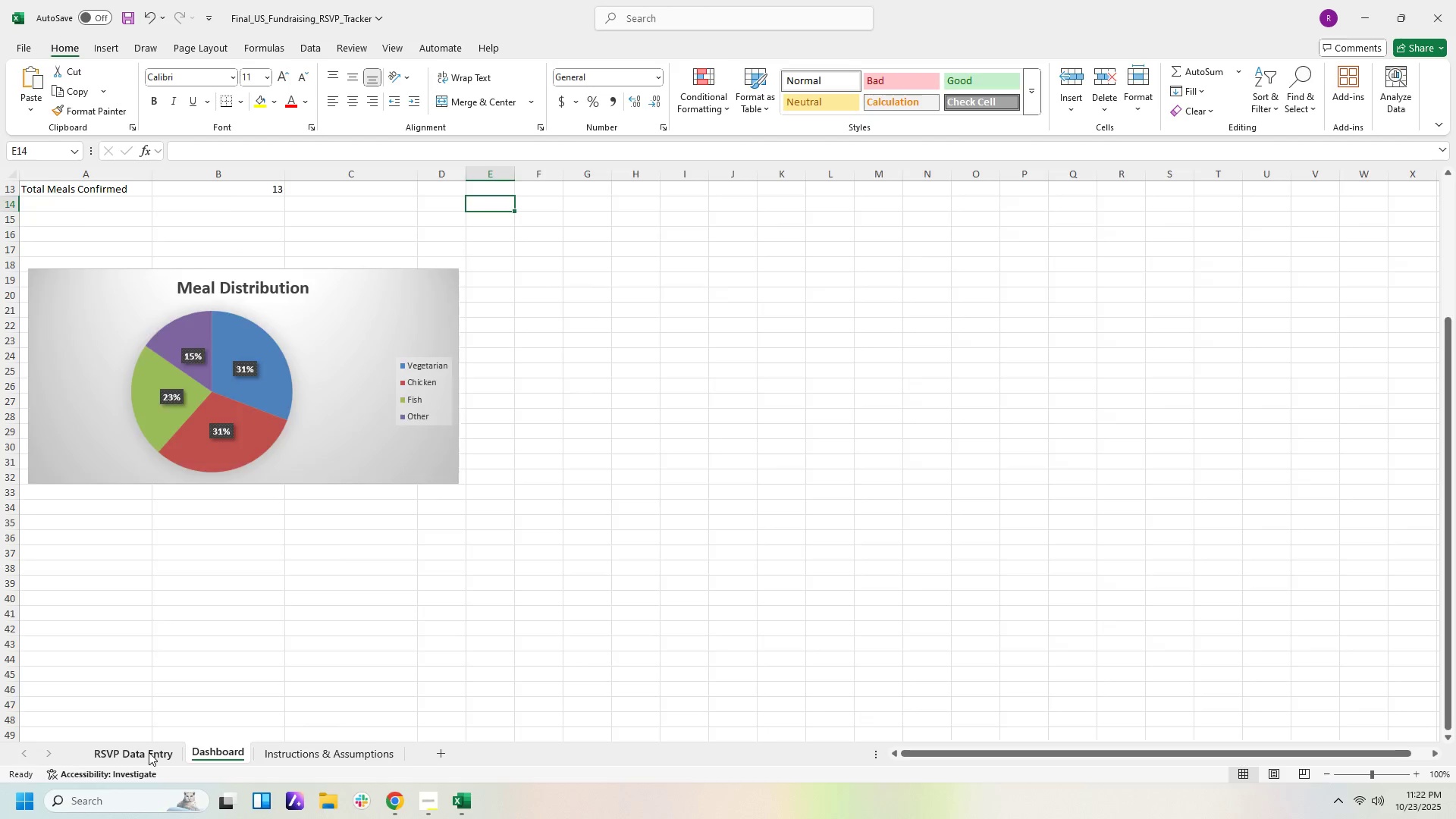 
left_click([149, 752])
 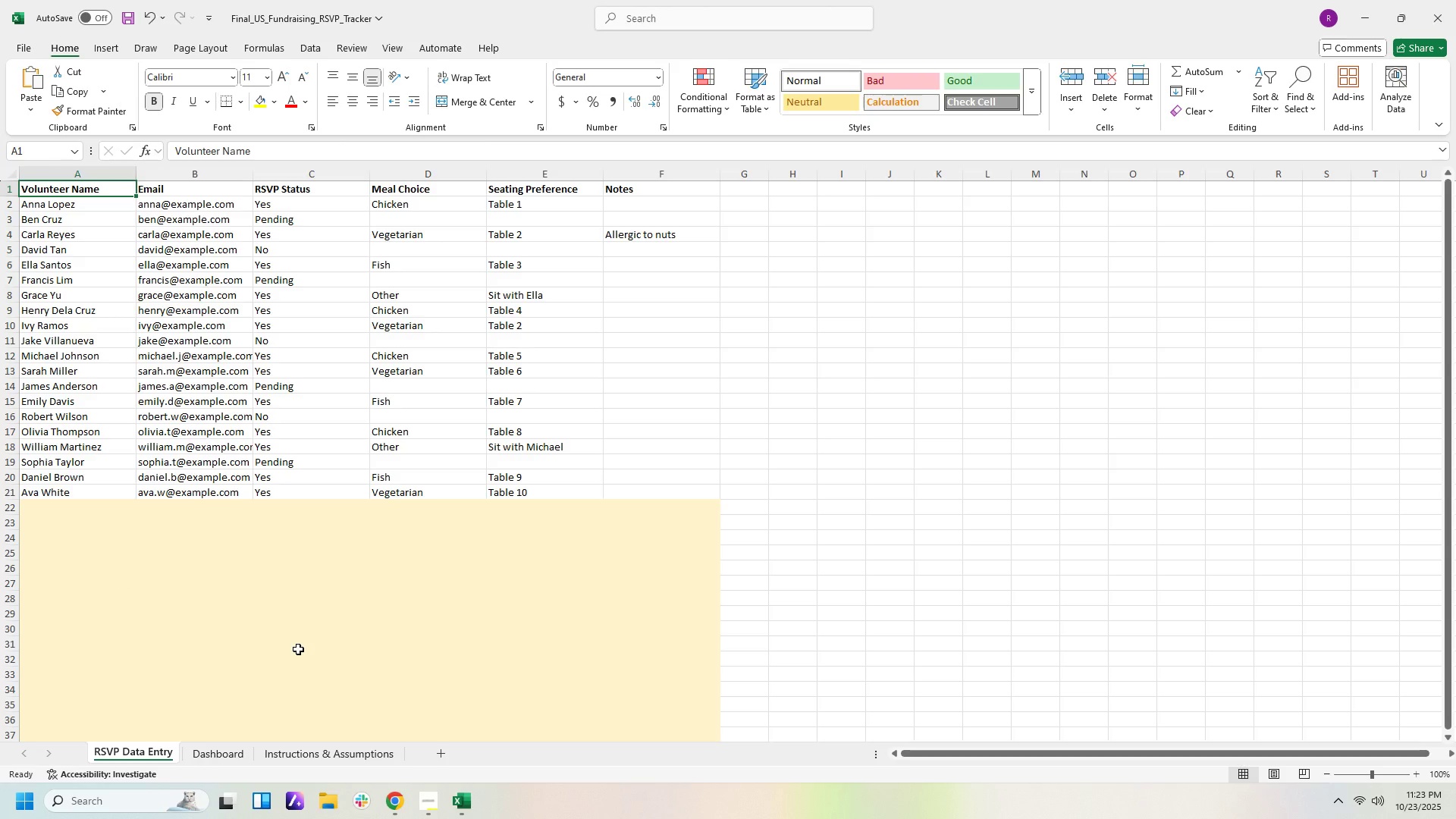 
wait(25.83)
 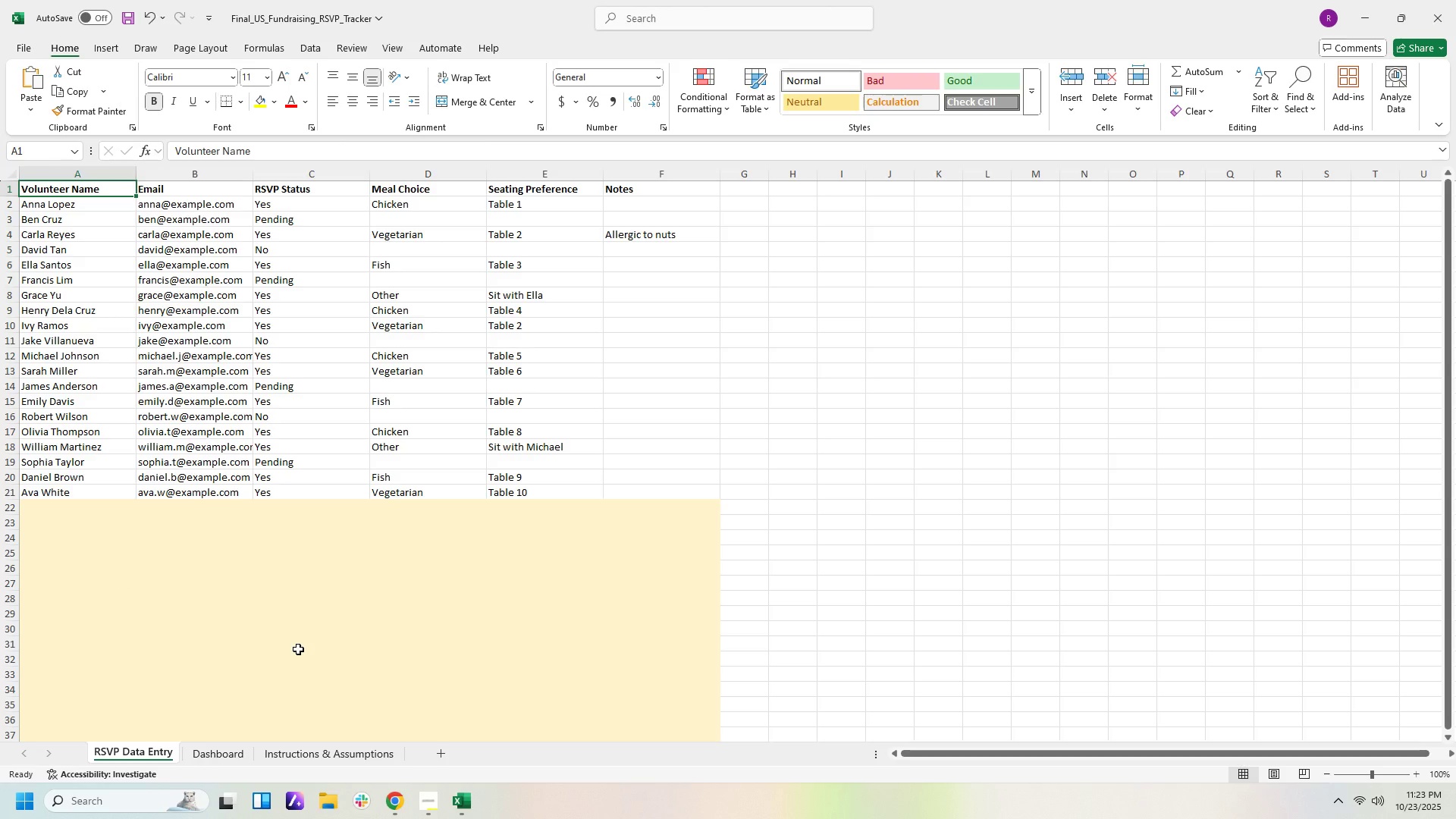 
left_click_drag(start_coordinate=[118, 187], to_coordinate=[649, 182])
 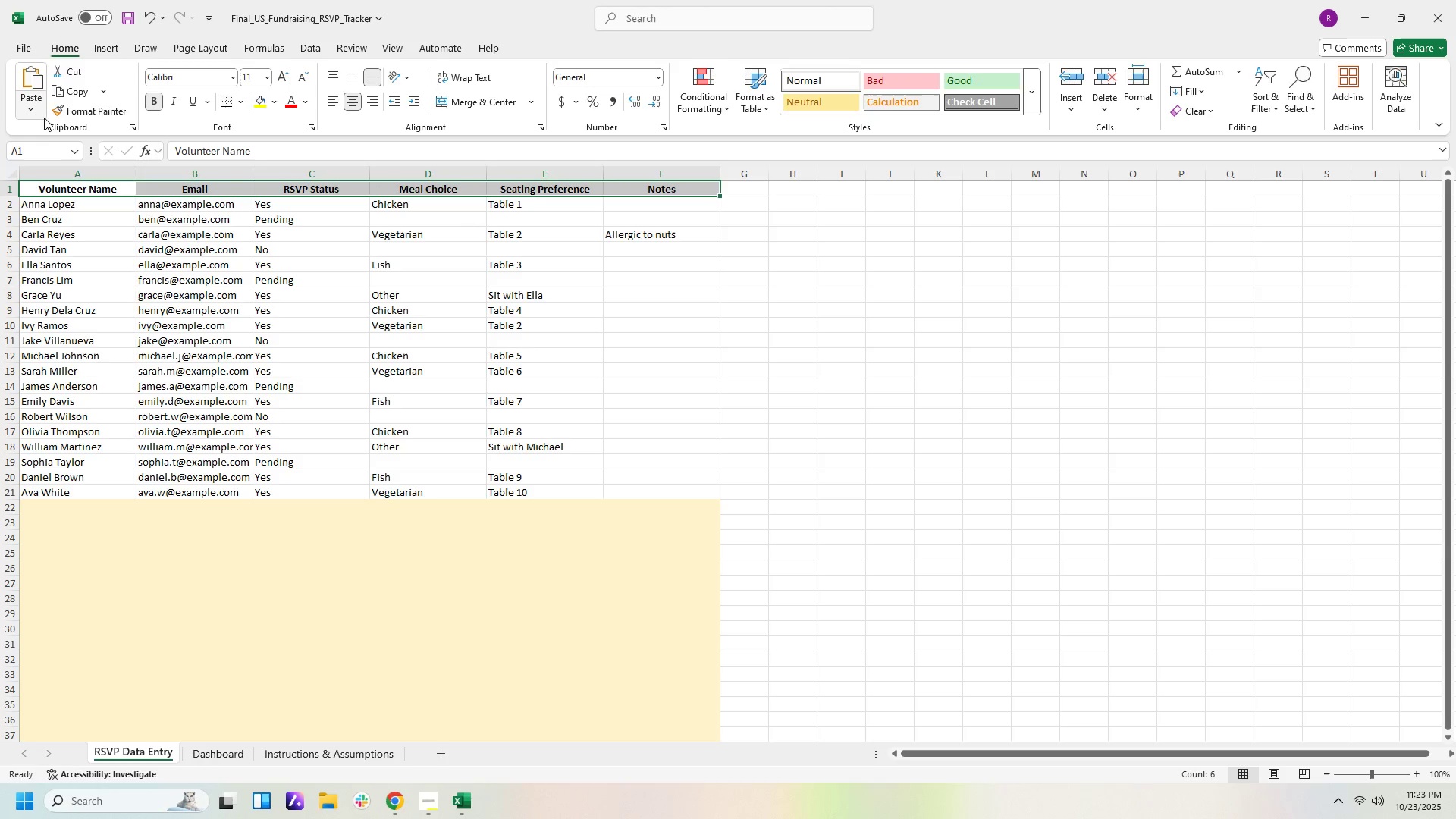 
left_click([223, 104])
 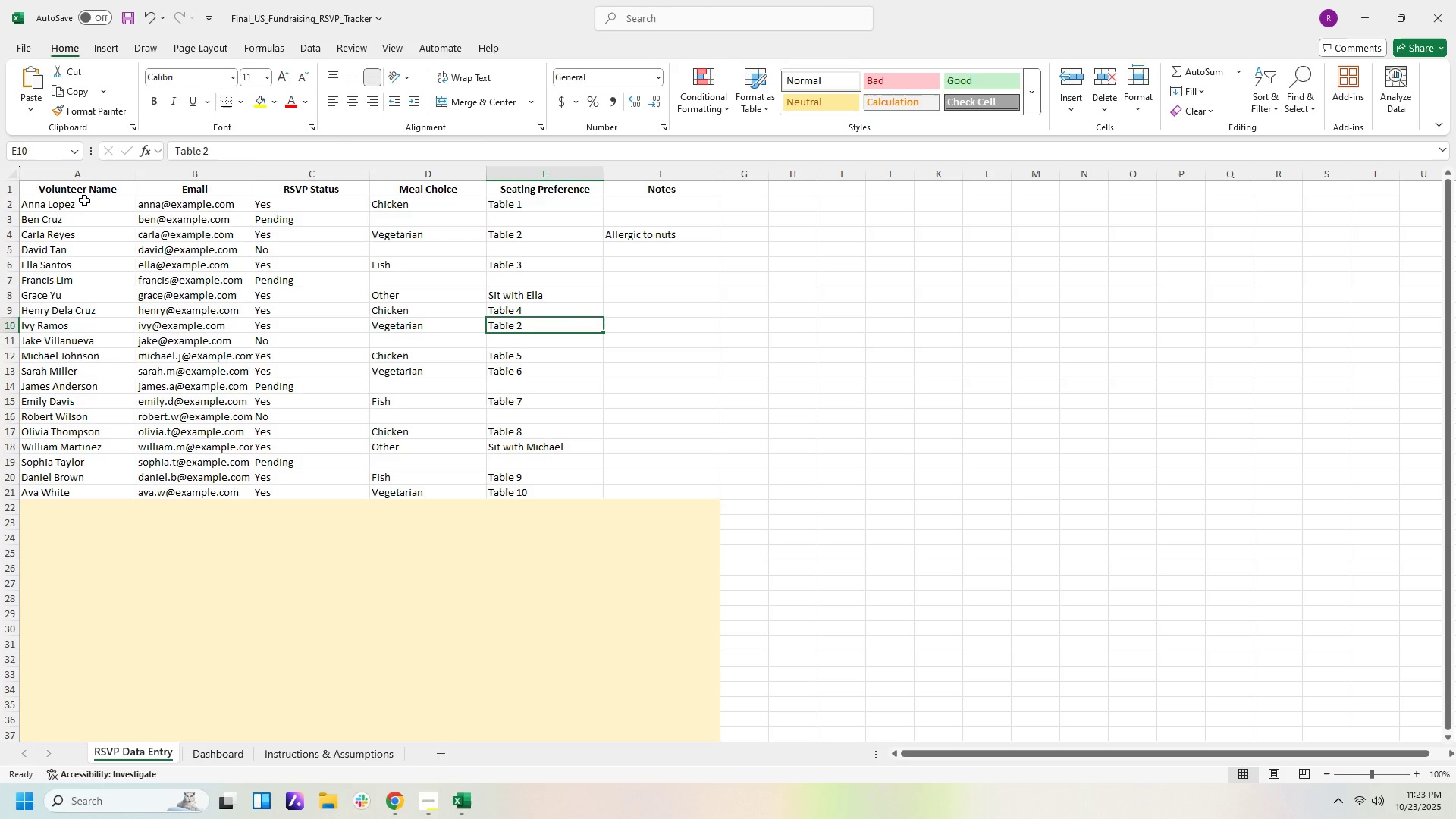 
left_click_drag(start_coordinate=[86, 187], to_coordinate=[59, 495])
 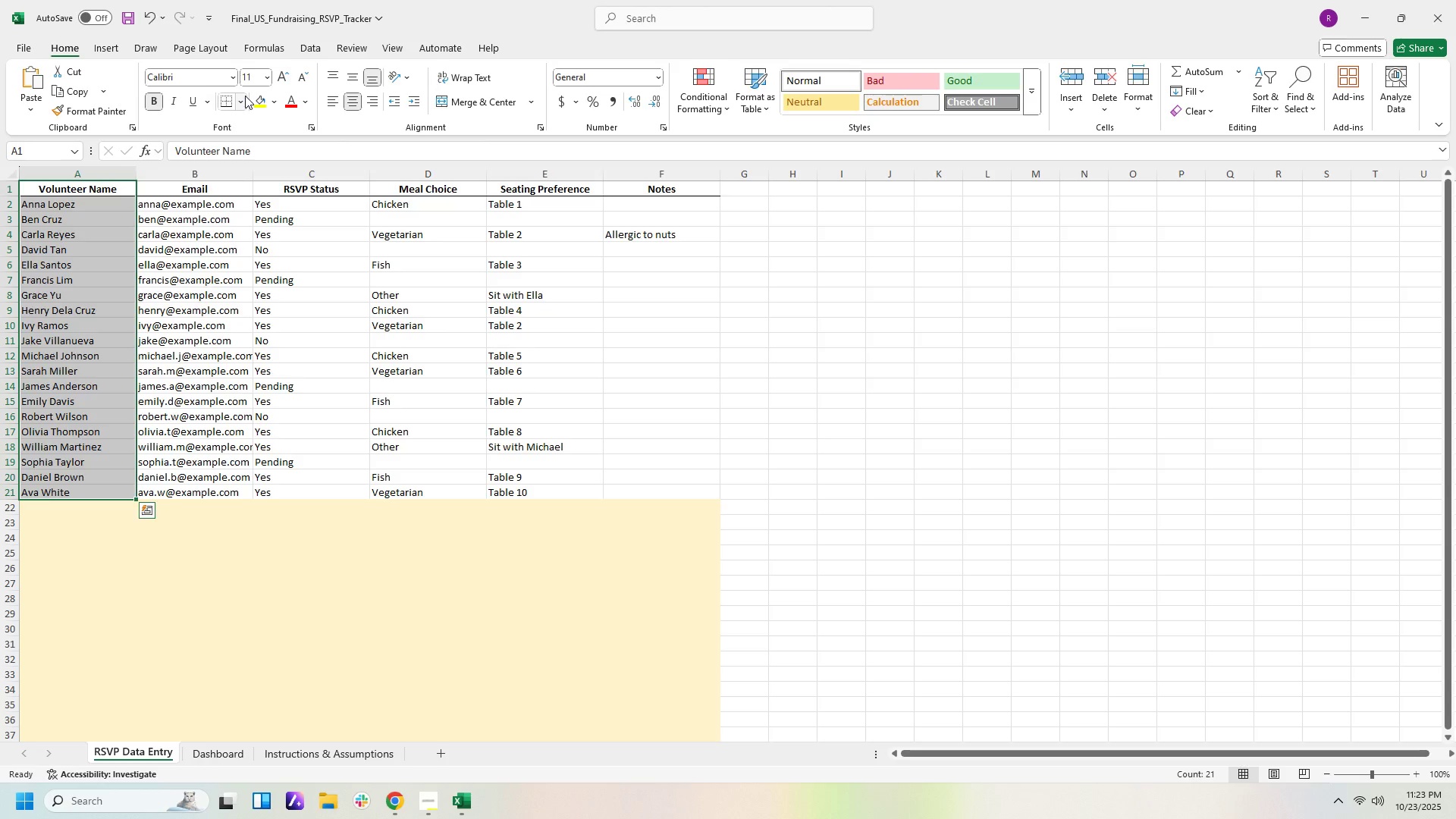 
left_click([245, 96])
 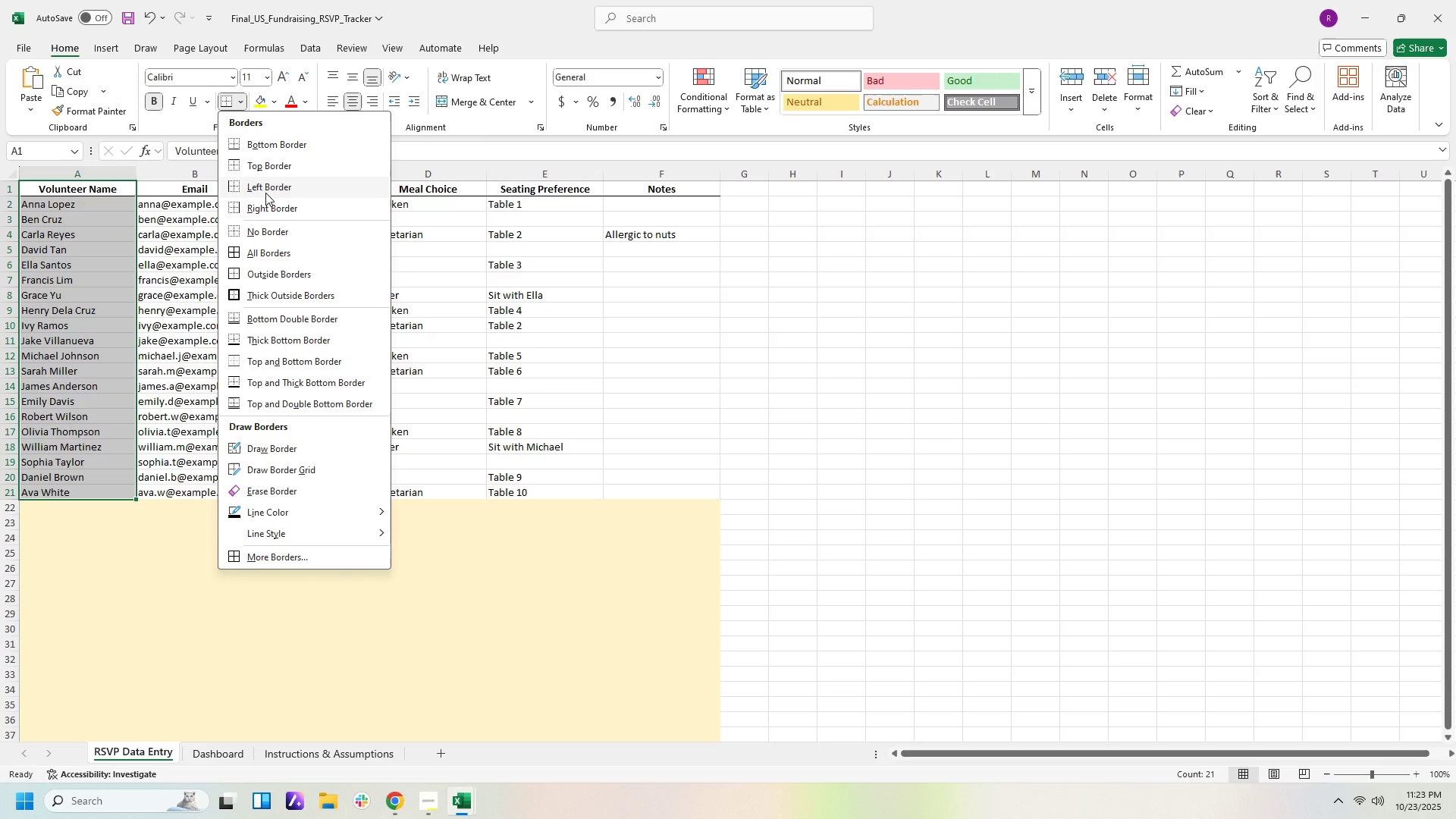 
left_click([265, 184])
 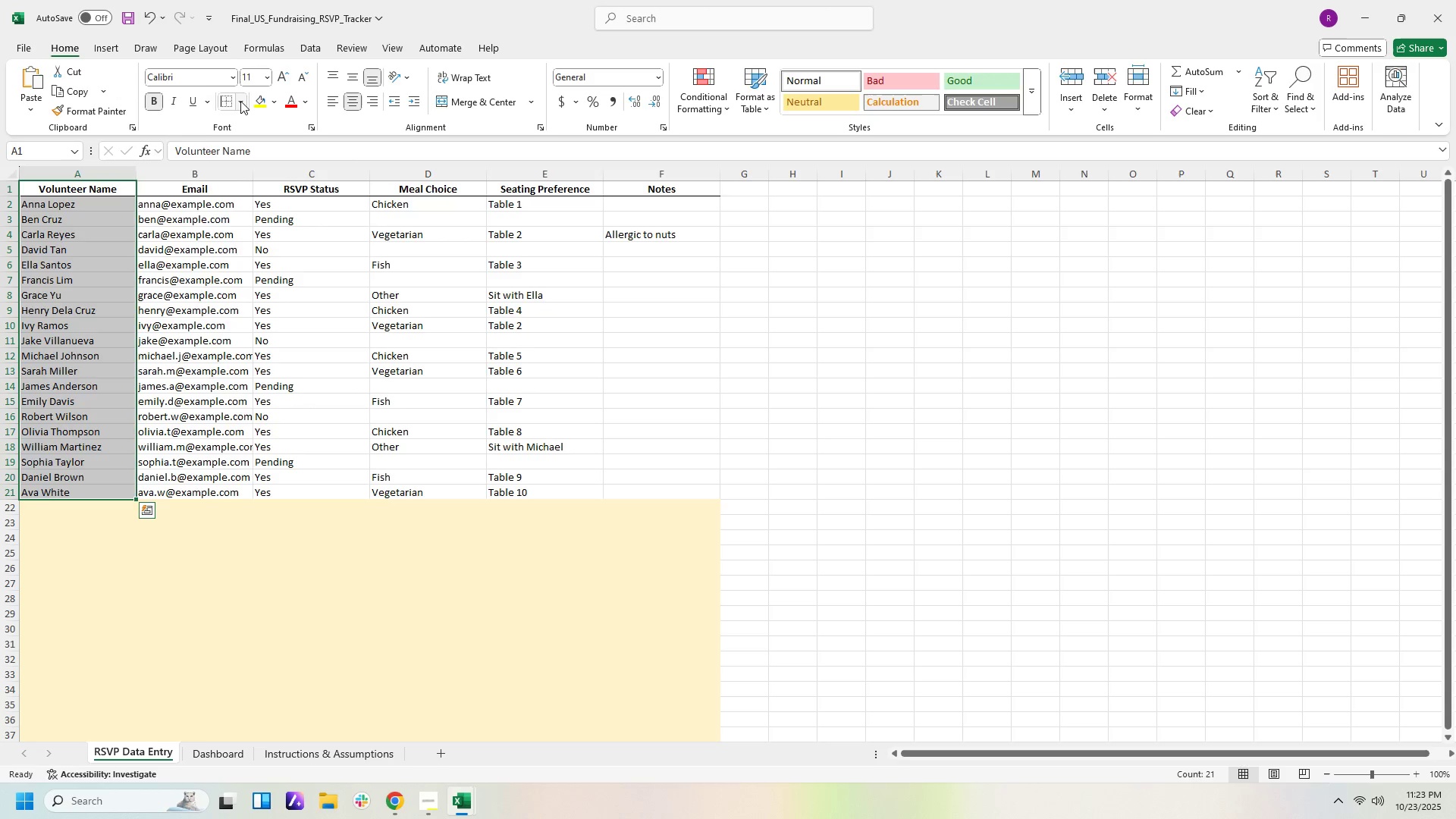 
left_click([240, 101])
 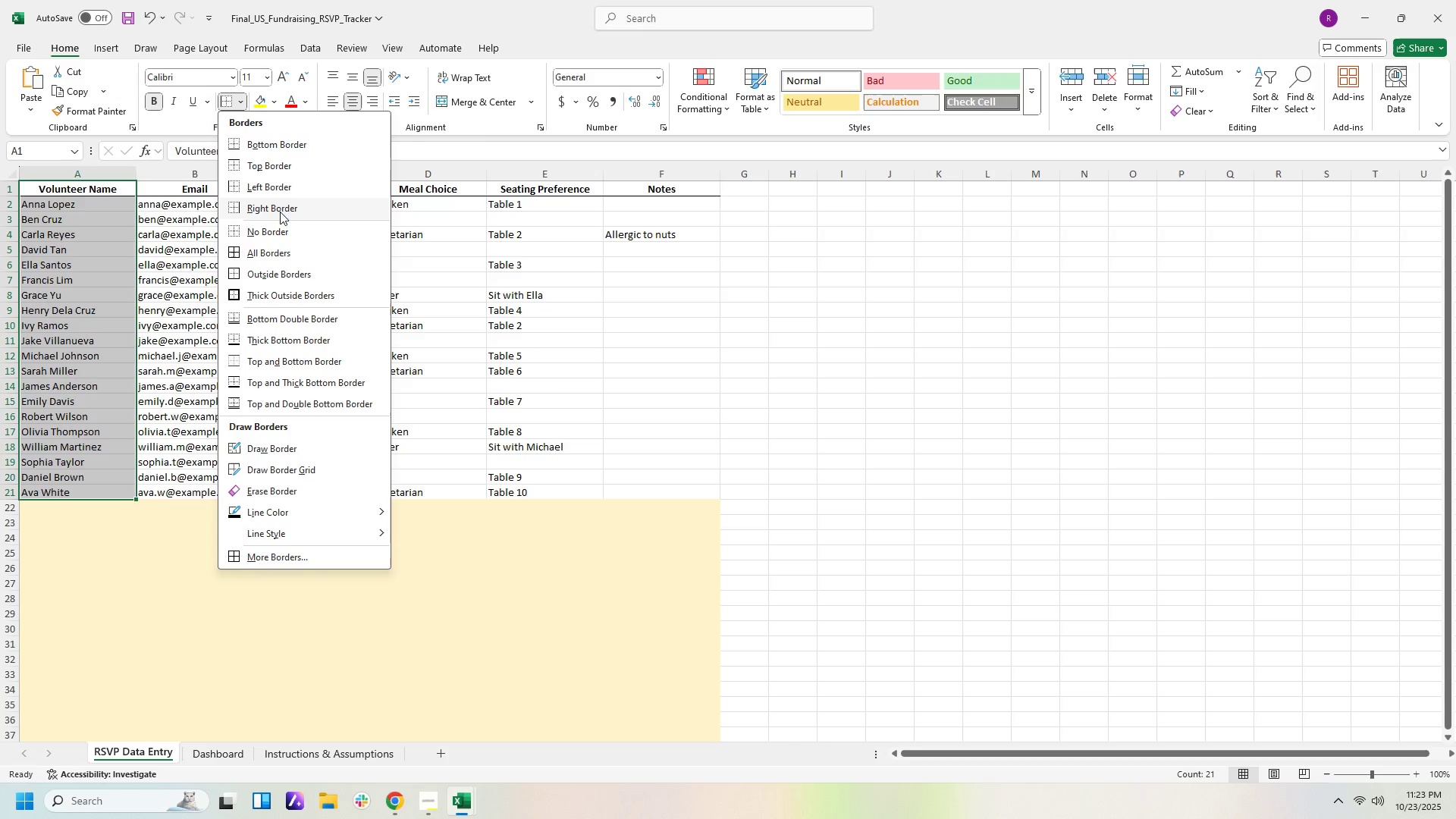 
left_click([280, 207])
 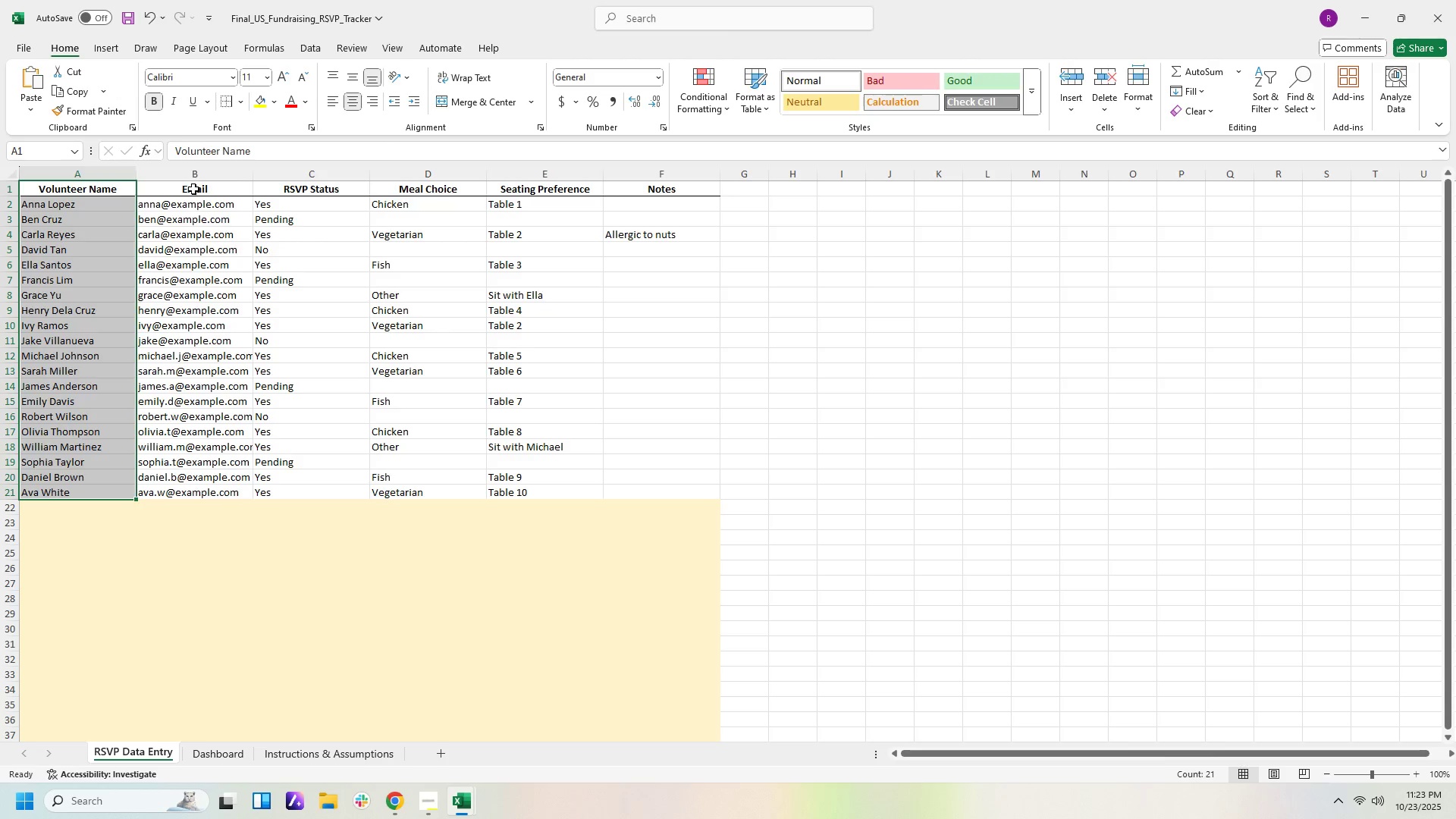 
left_click_drag(start_coordinate=[193, 189], to_coordinate=[185, 488])
 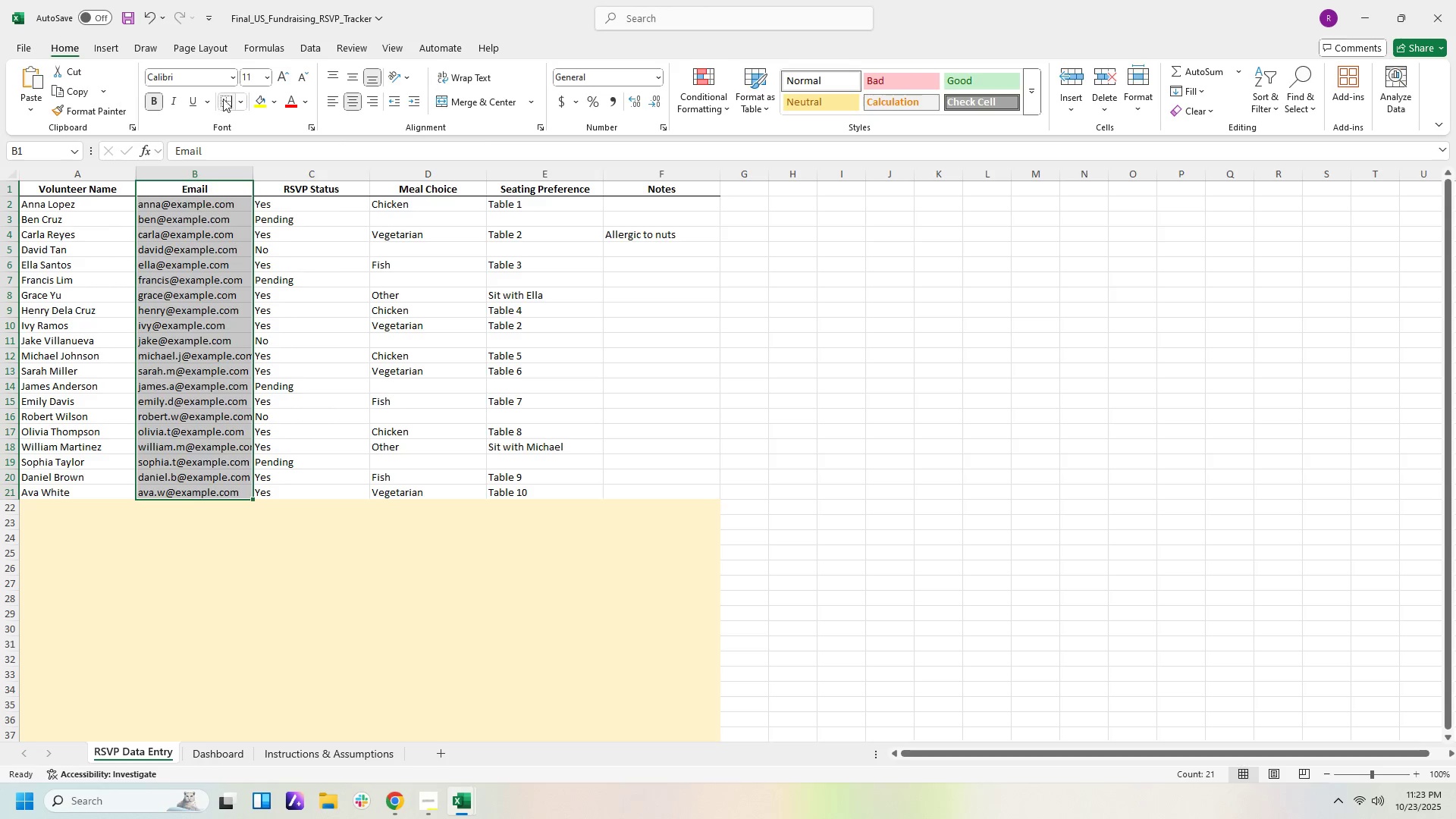 
left_click([221, 99])
 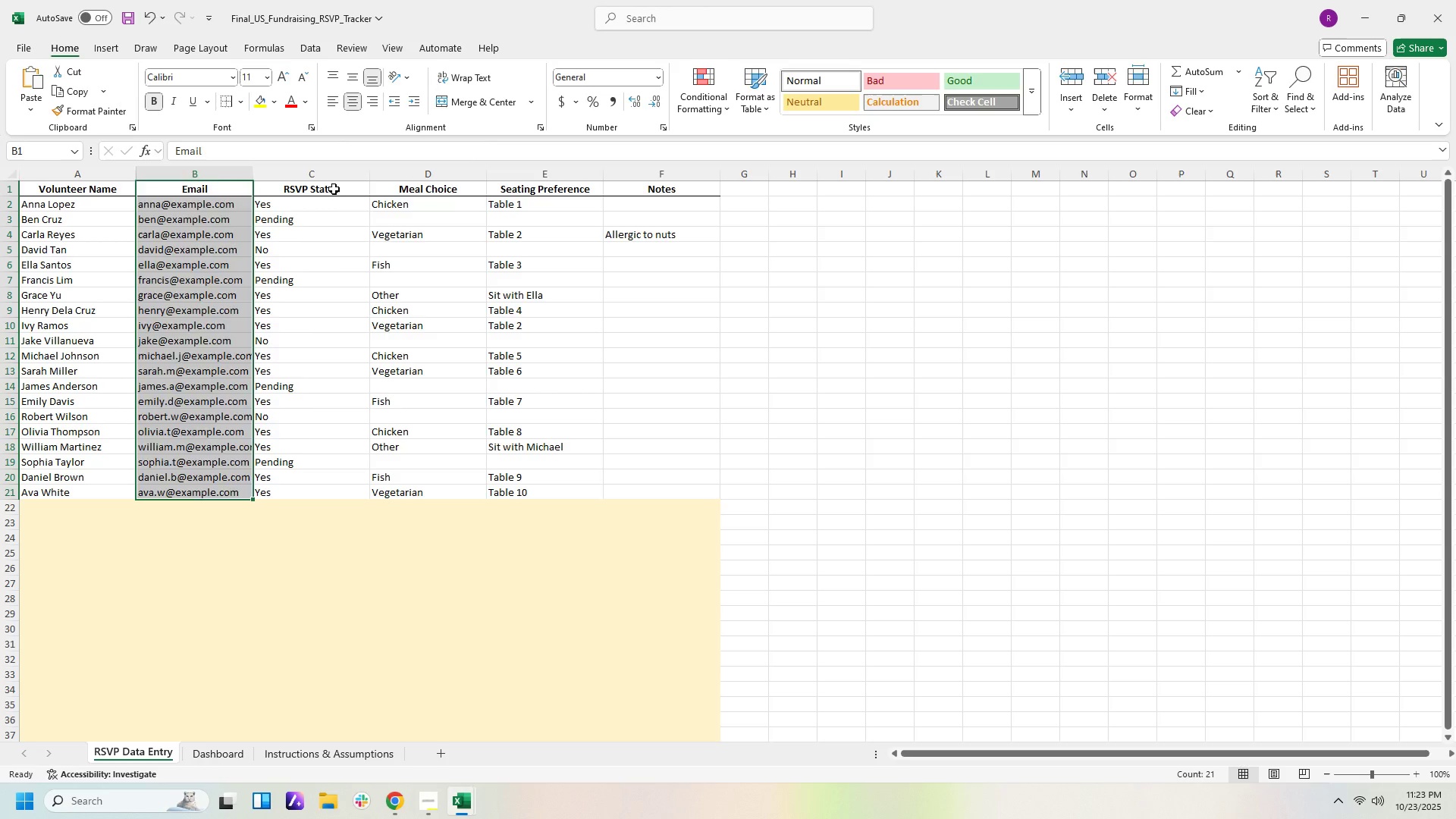 
left_click_drag(start_coordinate=[334, 189], to_coordinate=[302, 481])
 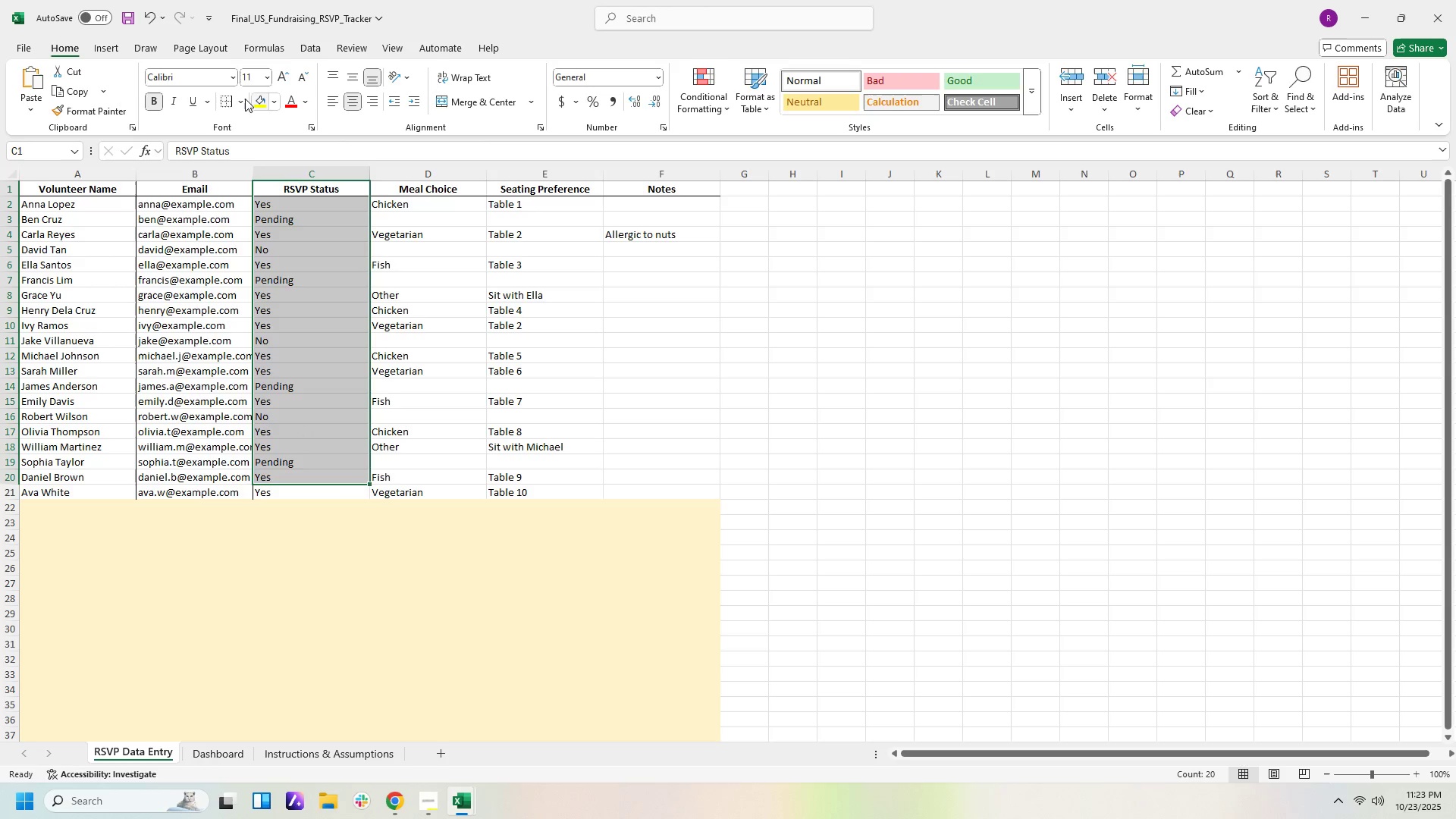 
left_click([227, 100])
 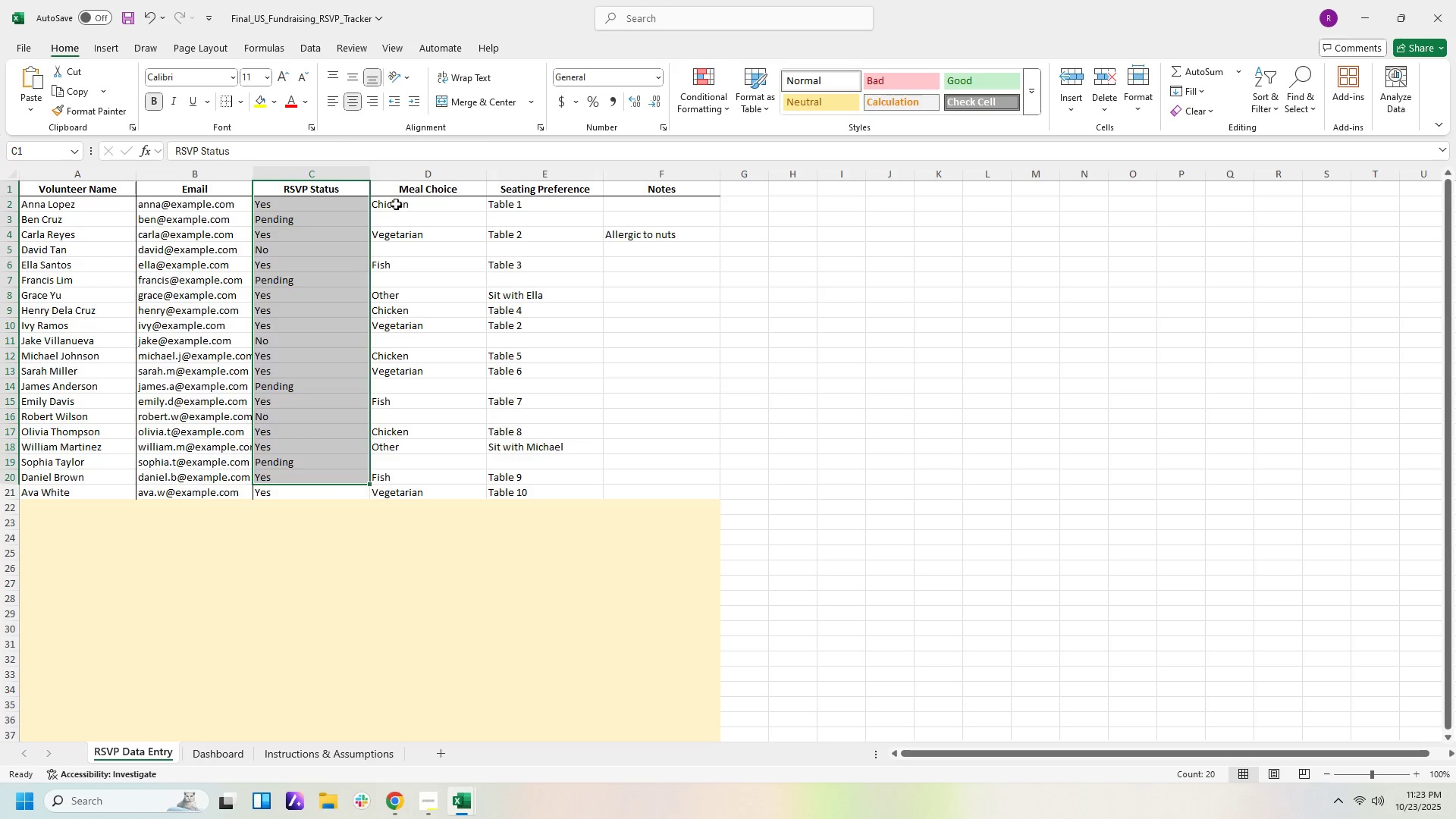 
left_click_drag(start_coordinate=[396, 203], to_coordinate=[414, 495])
 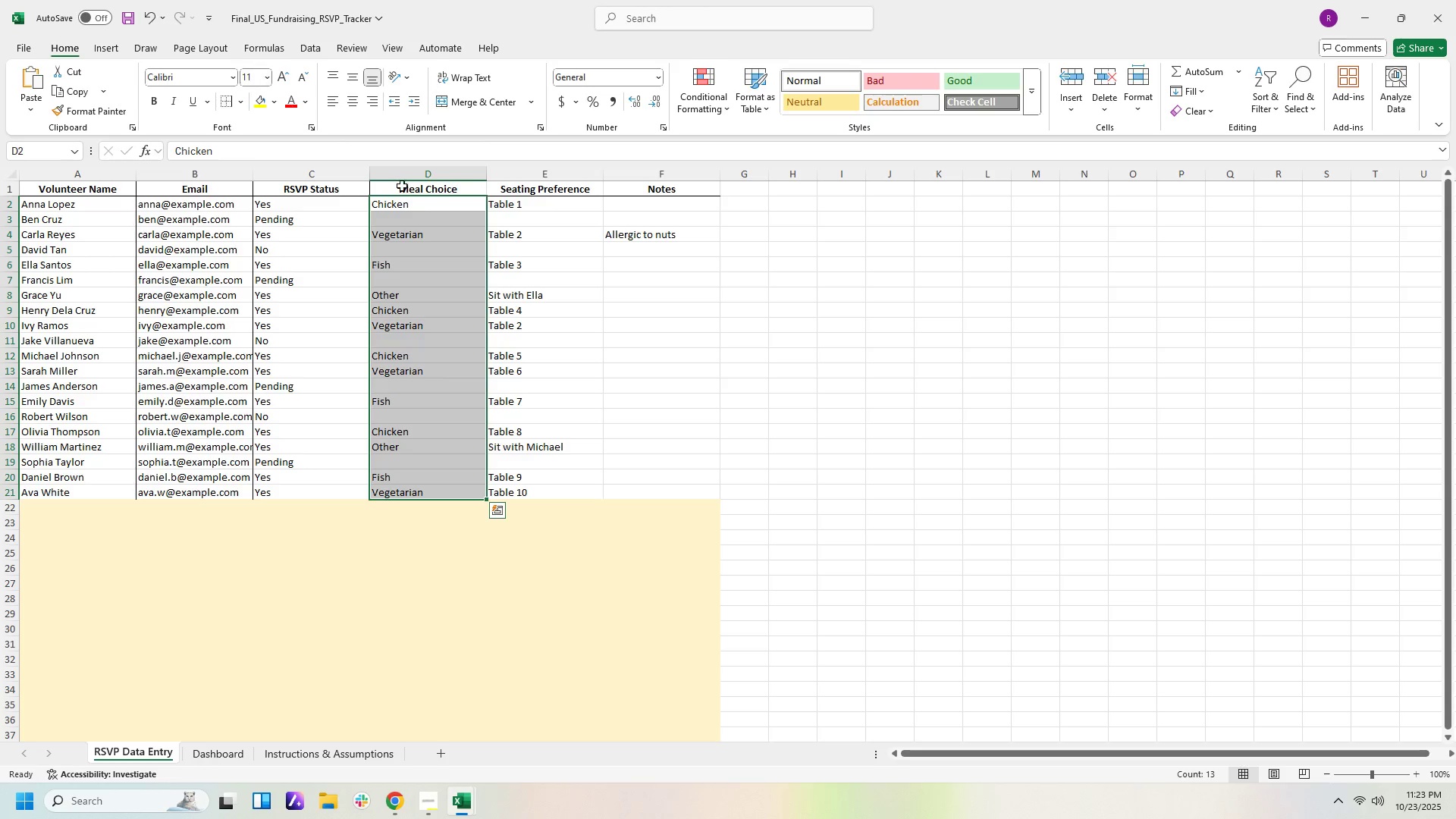 
left_click_drag(start_coordinate=[417, 184], to_coordinate=[406, 496])
 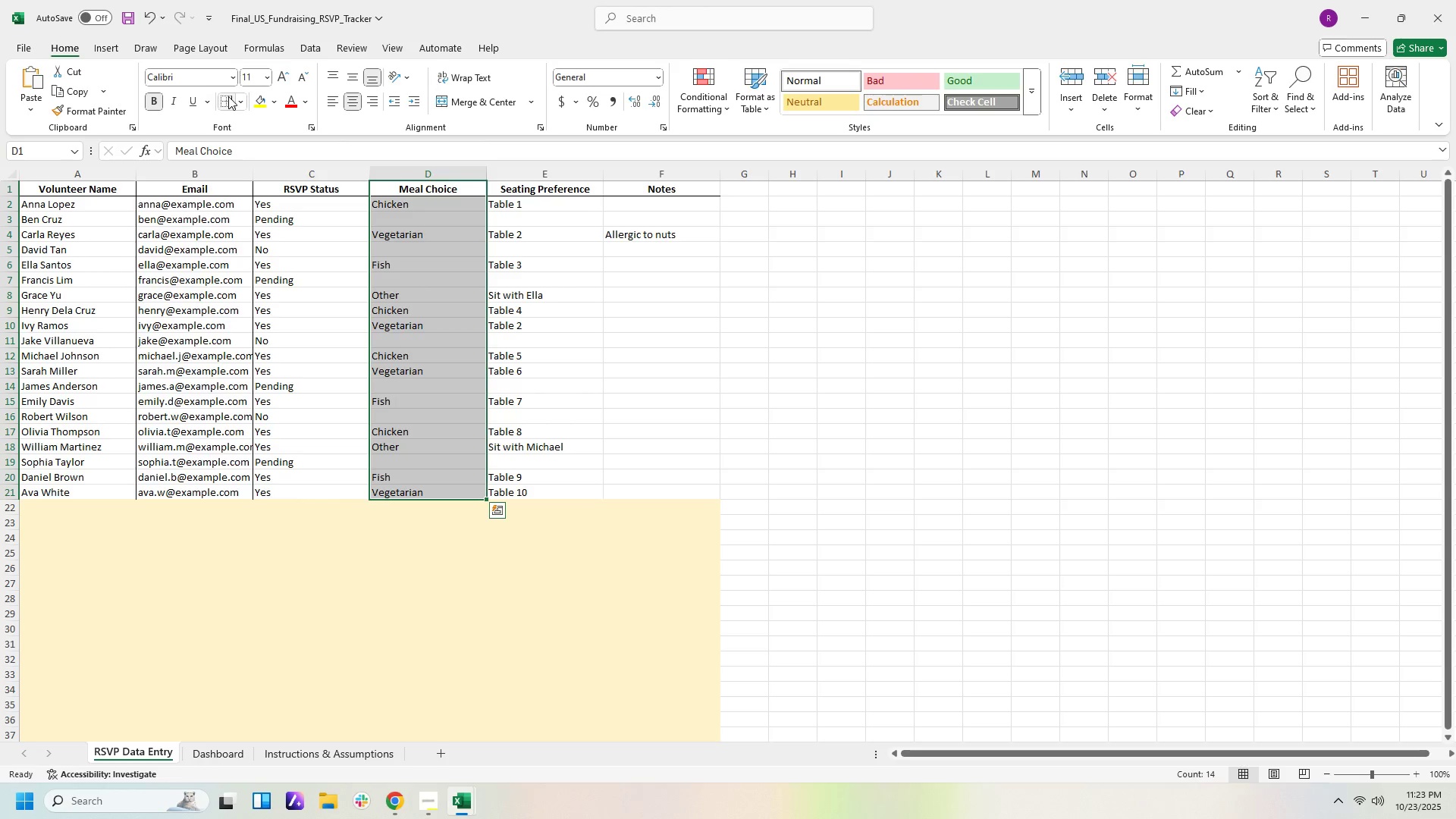 
left_click([228, 96])
 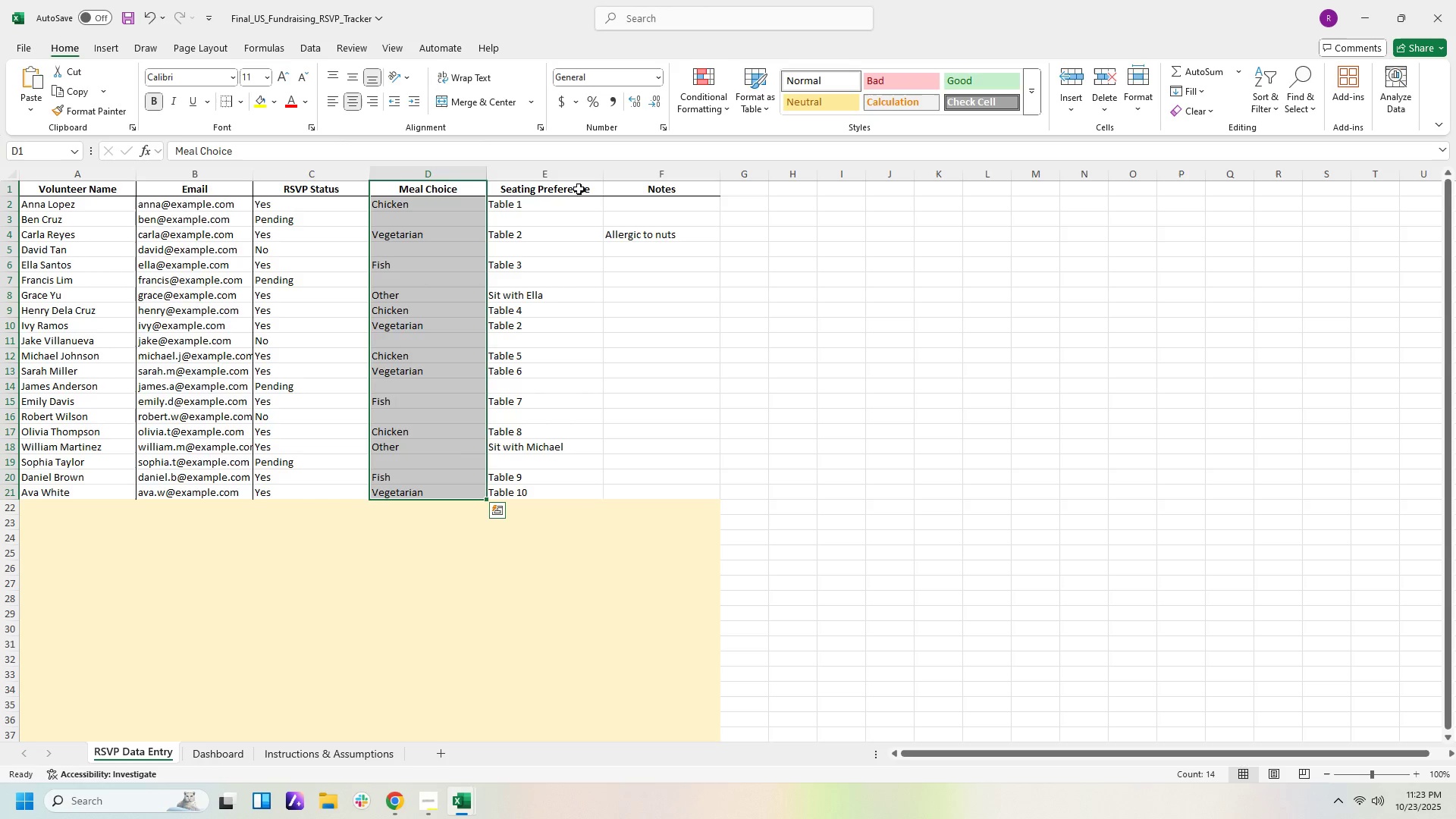 
left_click_drag(start_coordinate=[579, 187], to_coordinate=[565, 496])
 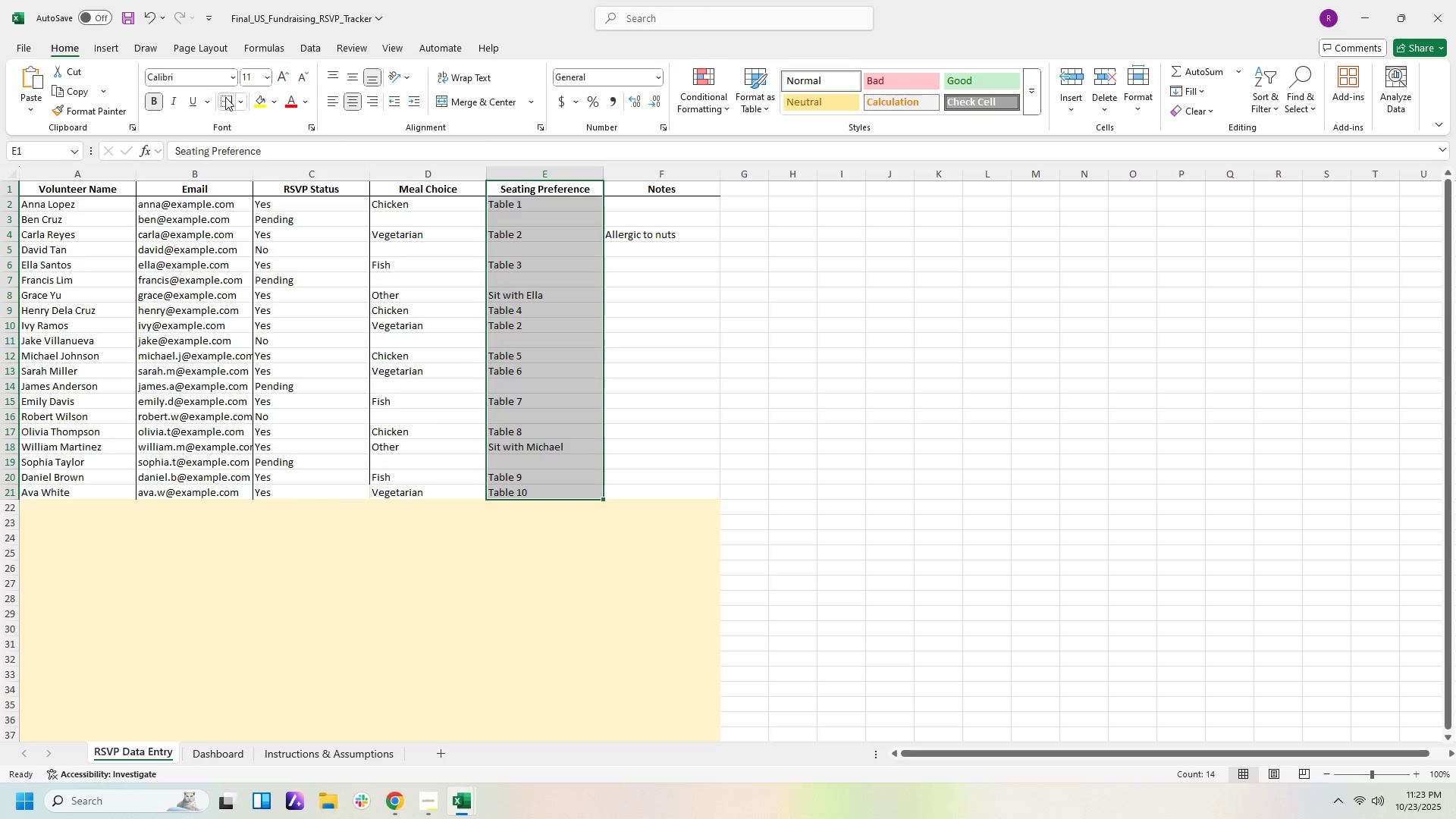 
left_click([225, 97])
 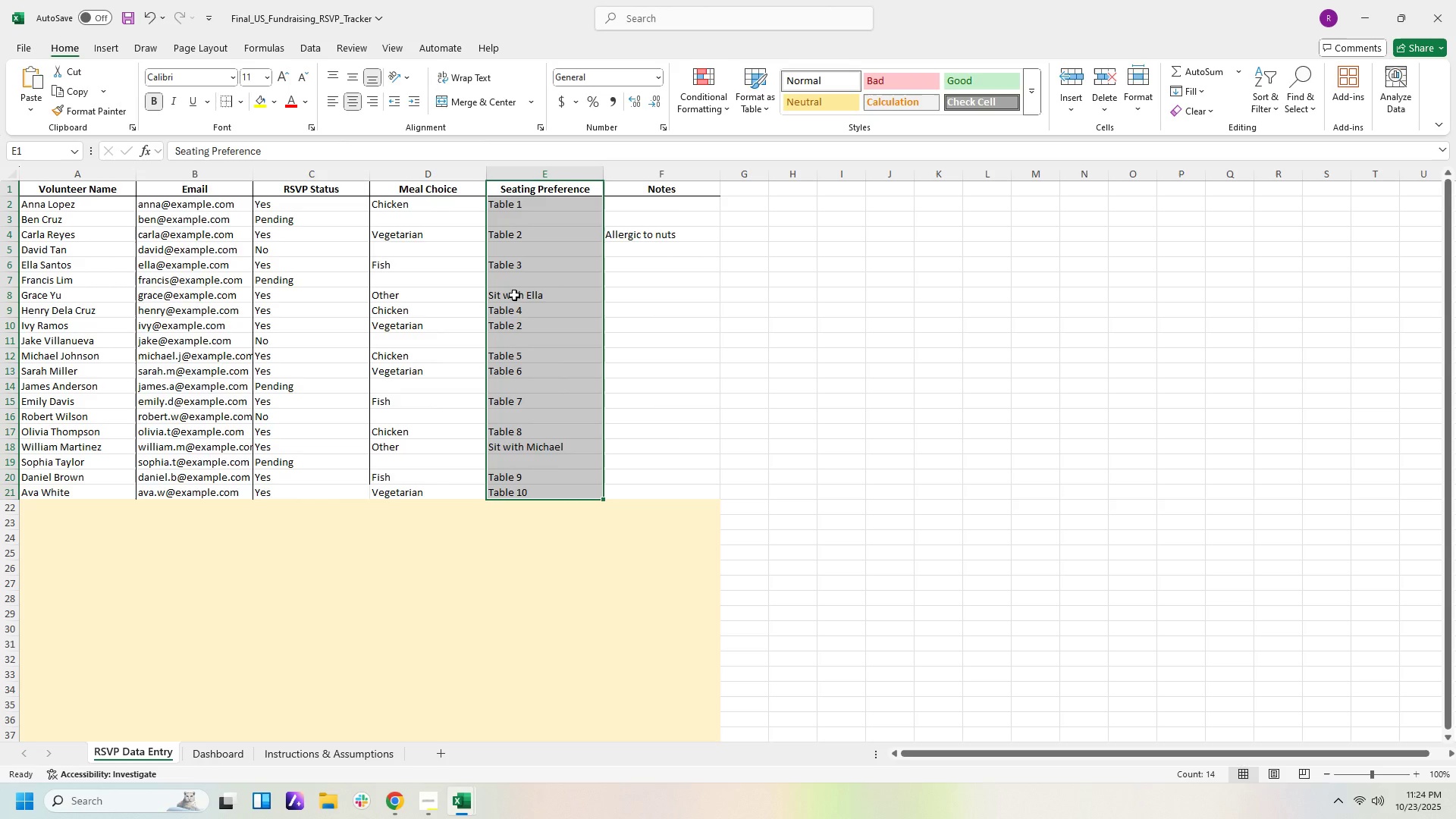 
wait(21.81)
 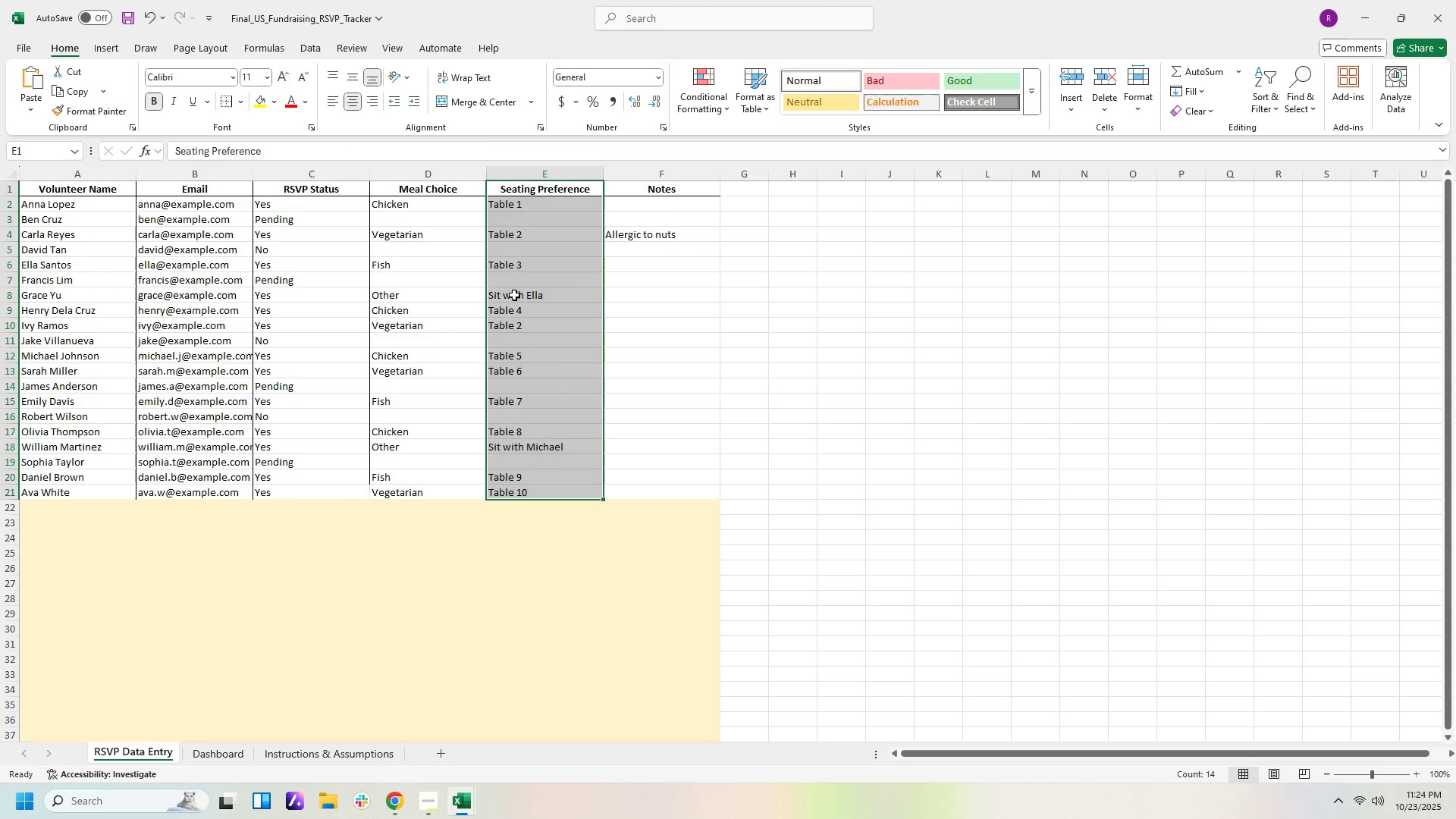 
left_click([240, 751])
 